 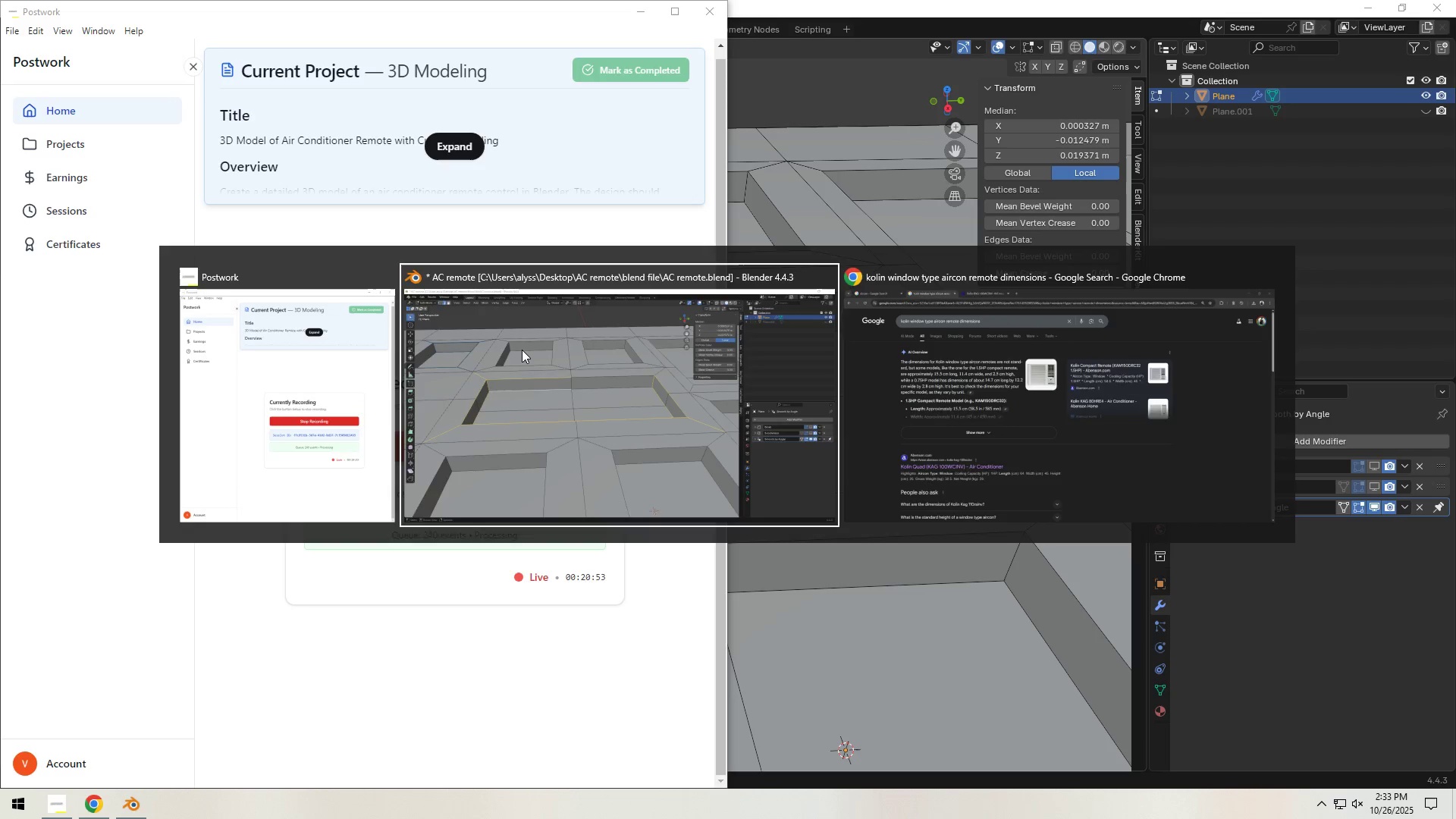 
left_click([622, 337])
 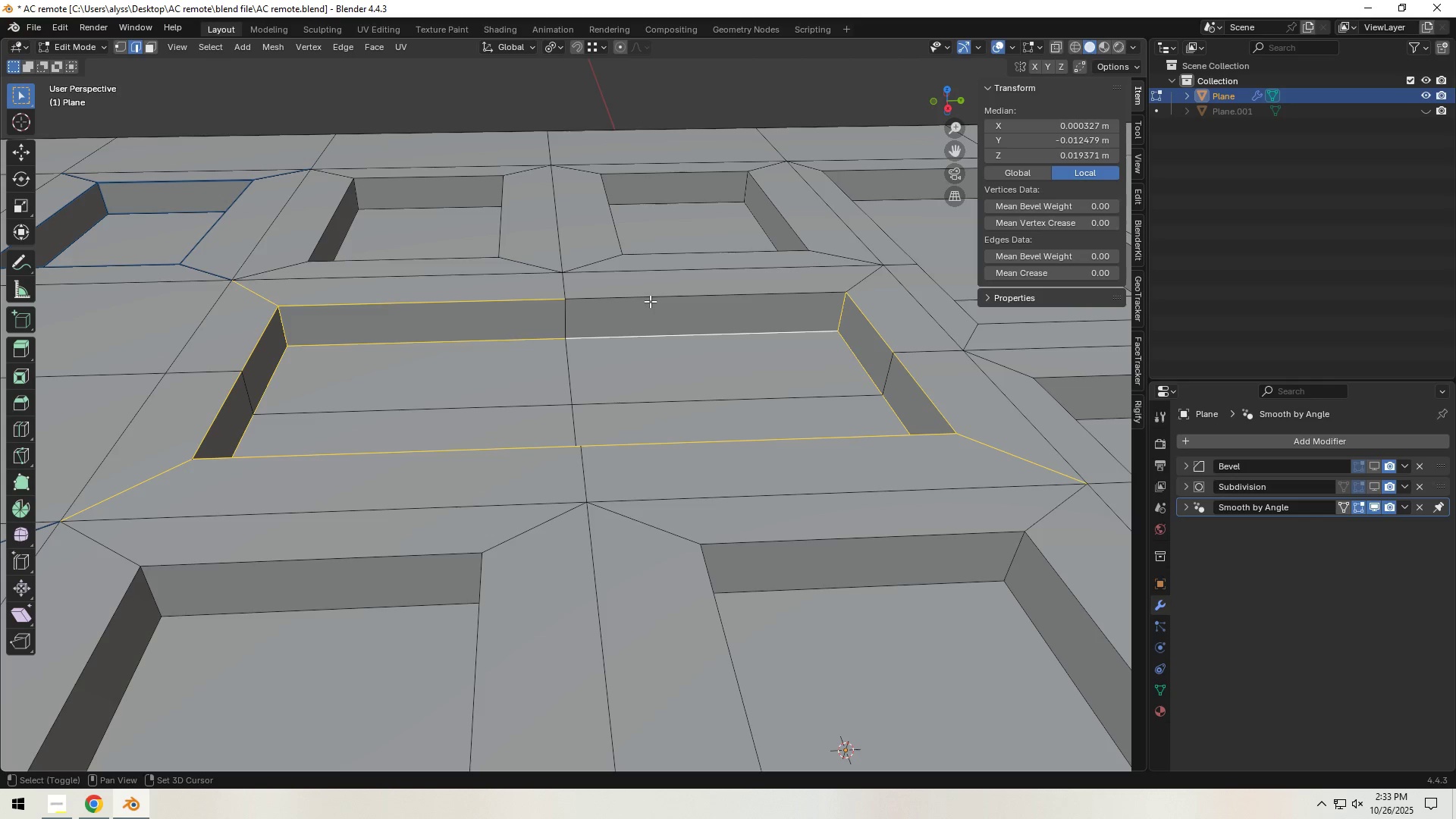 
left_click([651, 297])
 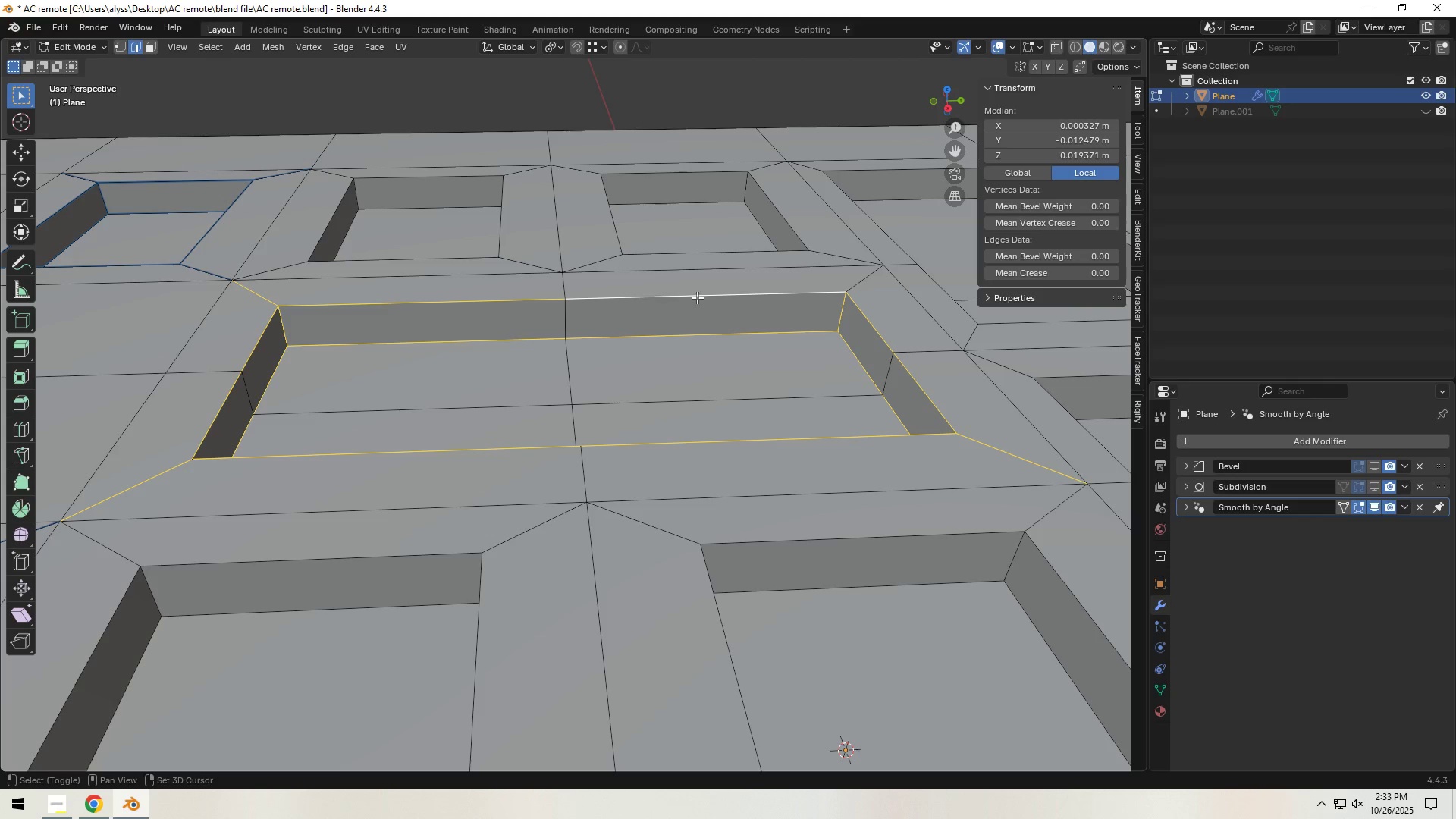 
hold_key(key=ShiftLeft, duration=0.95)
left_click([874, 280])
 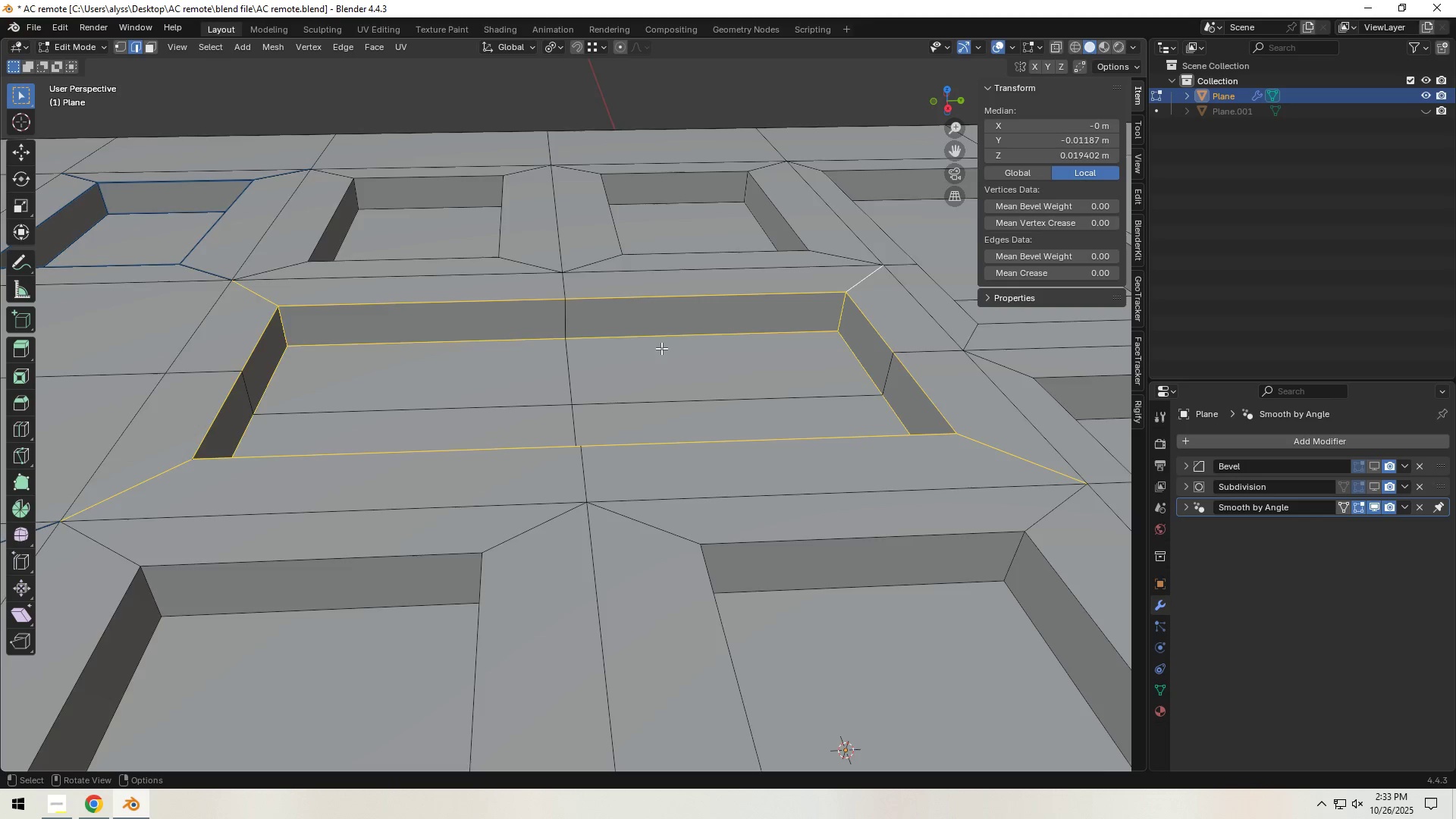 
scroll: coordinate [563, 357], scroll_direction: down, amount: 3.0
 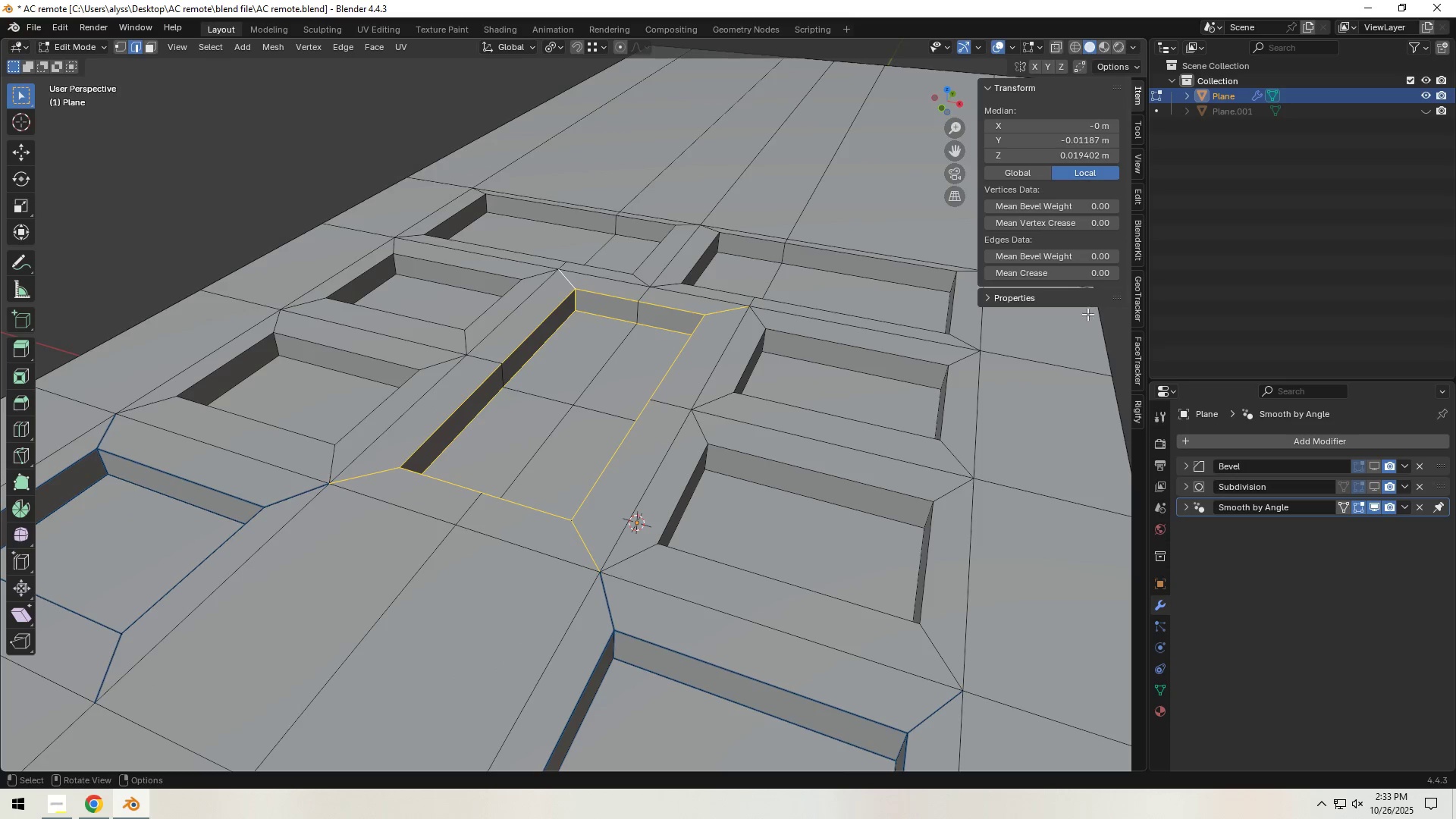 
left_click([1061, 258])
 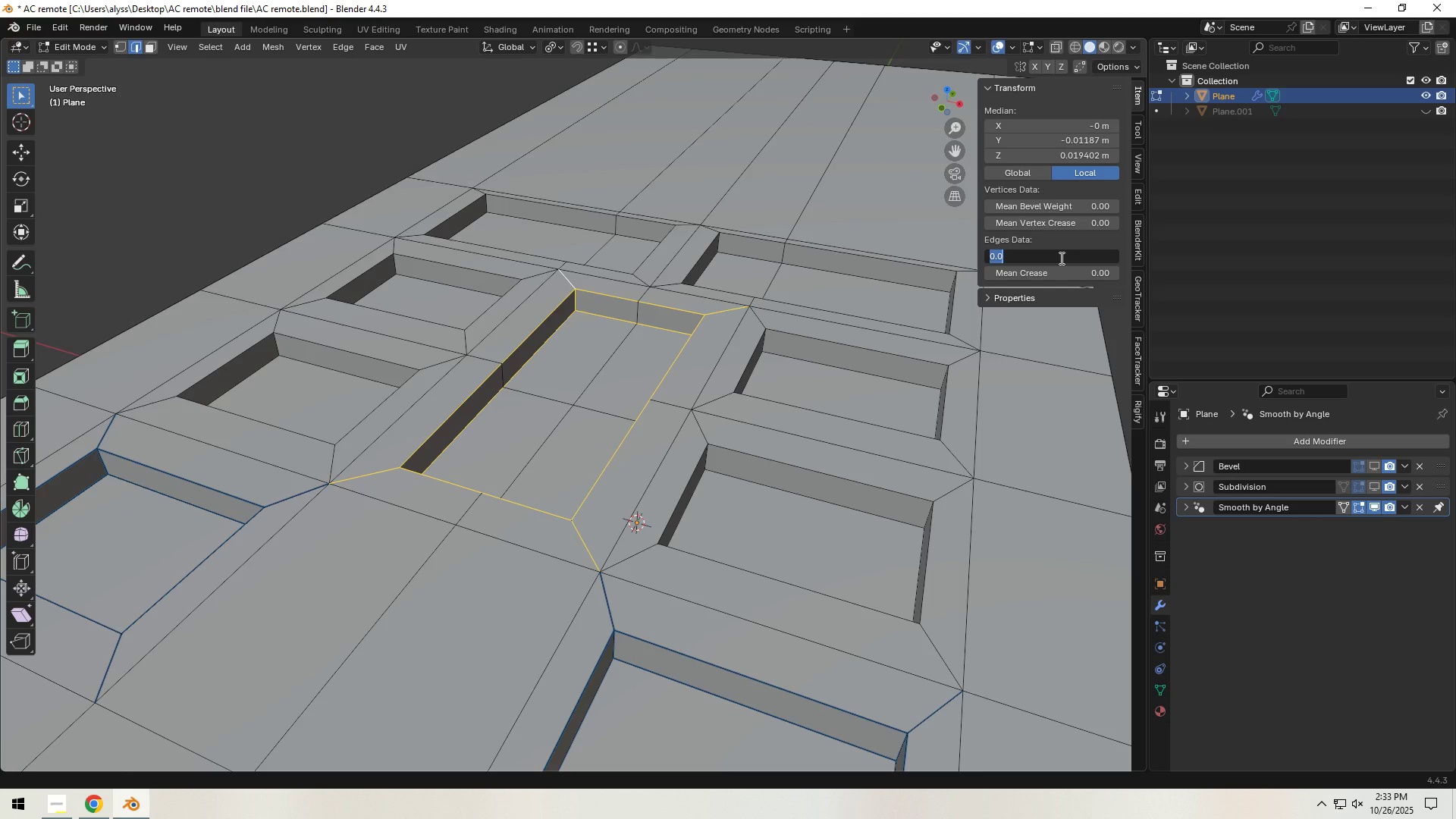 
key(NumpadDecimal)
 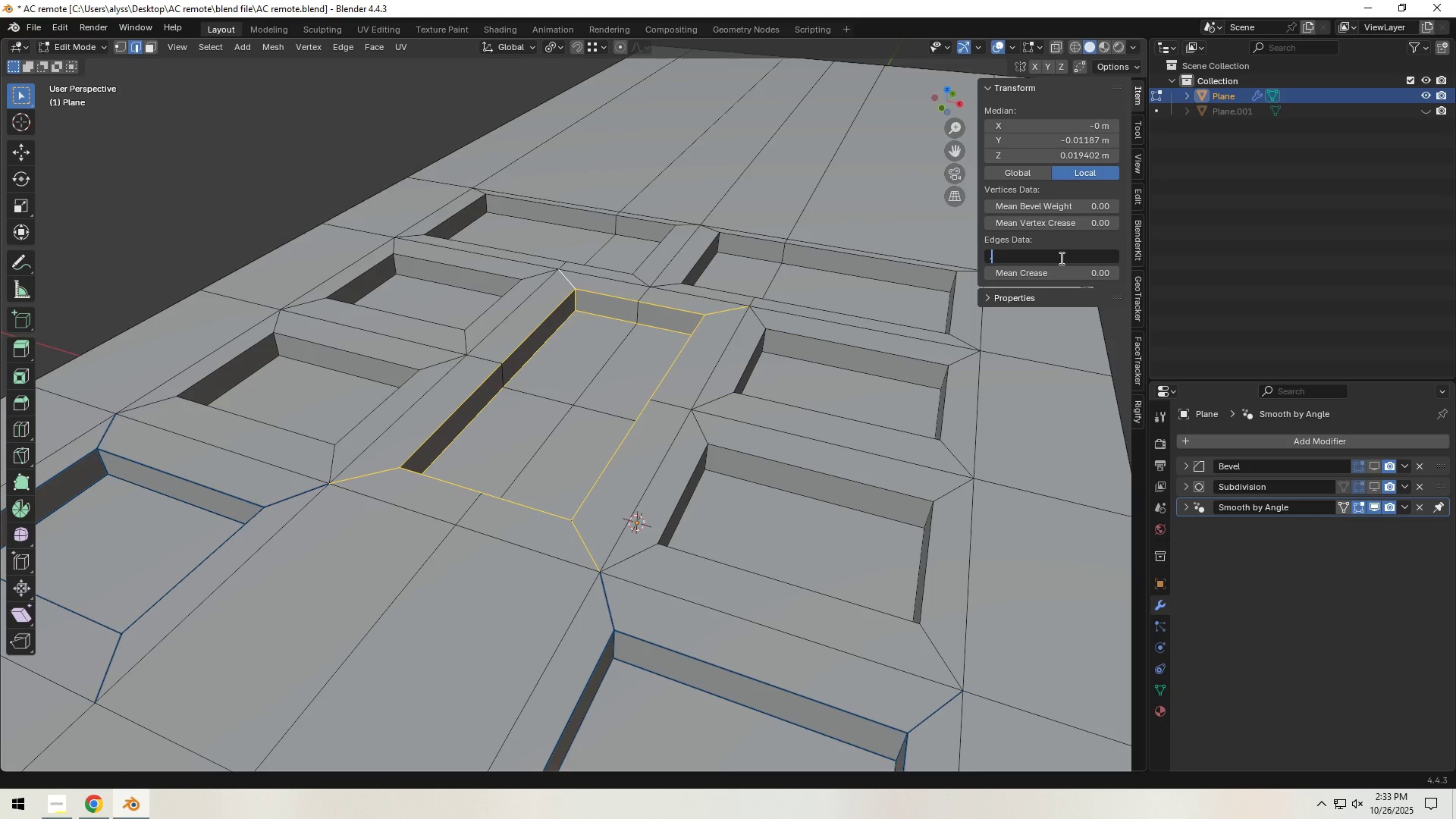 
key(Numpad3)
 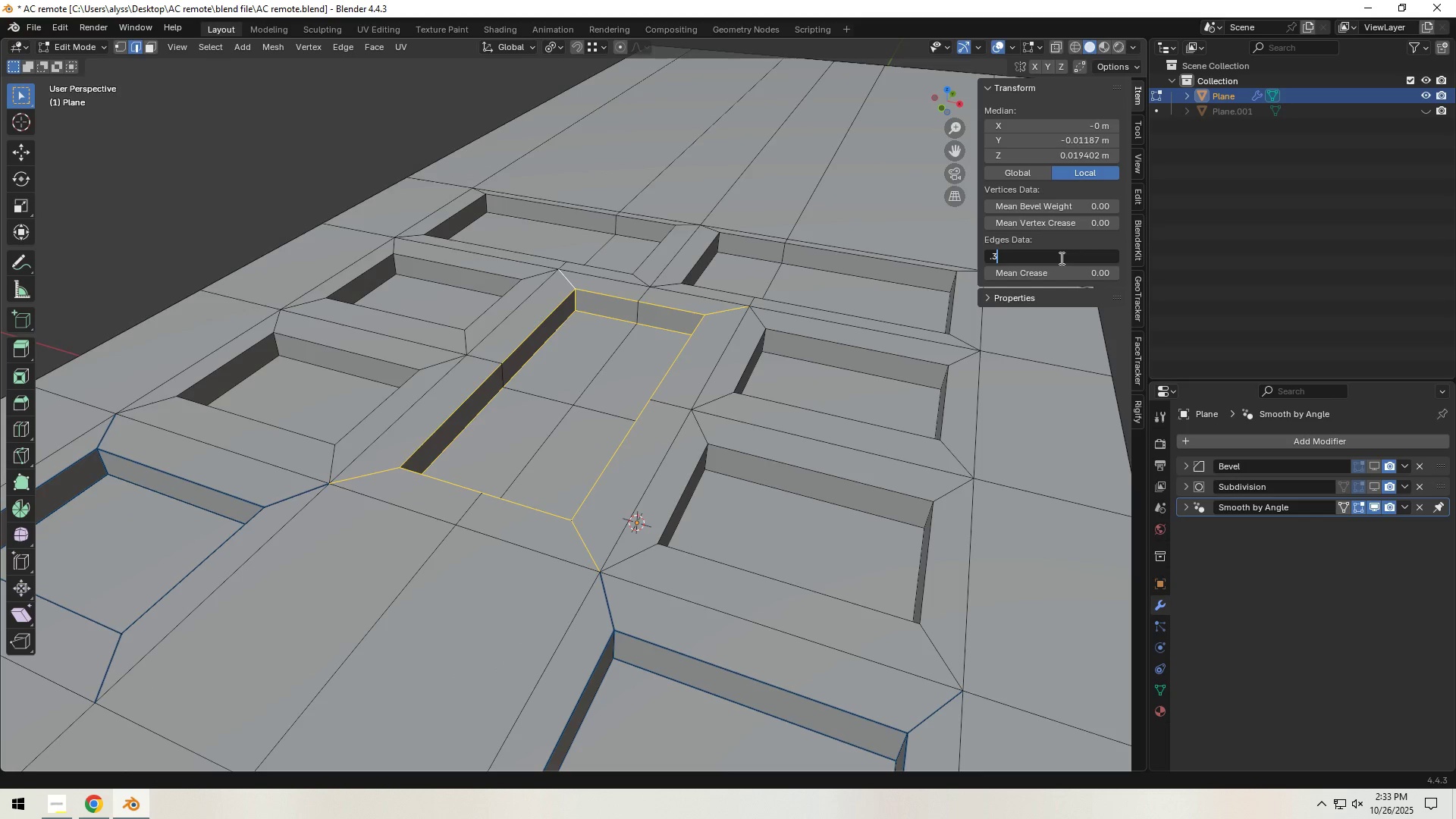 
key(NumpadEnter)
 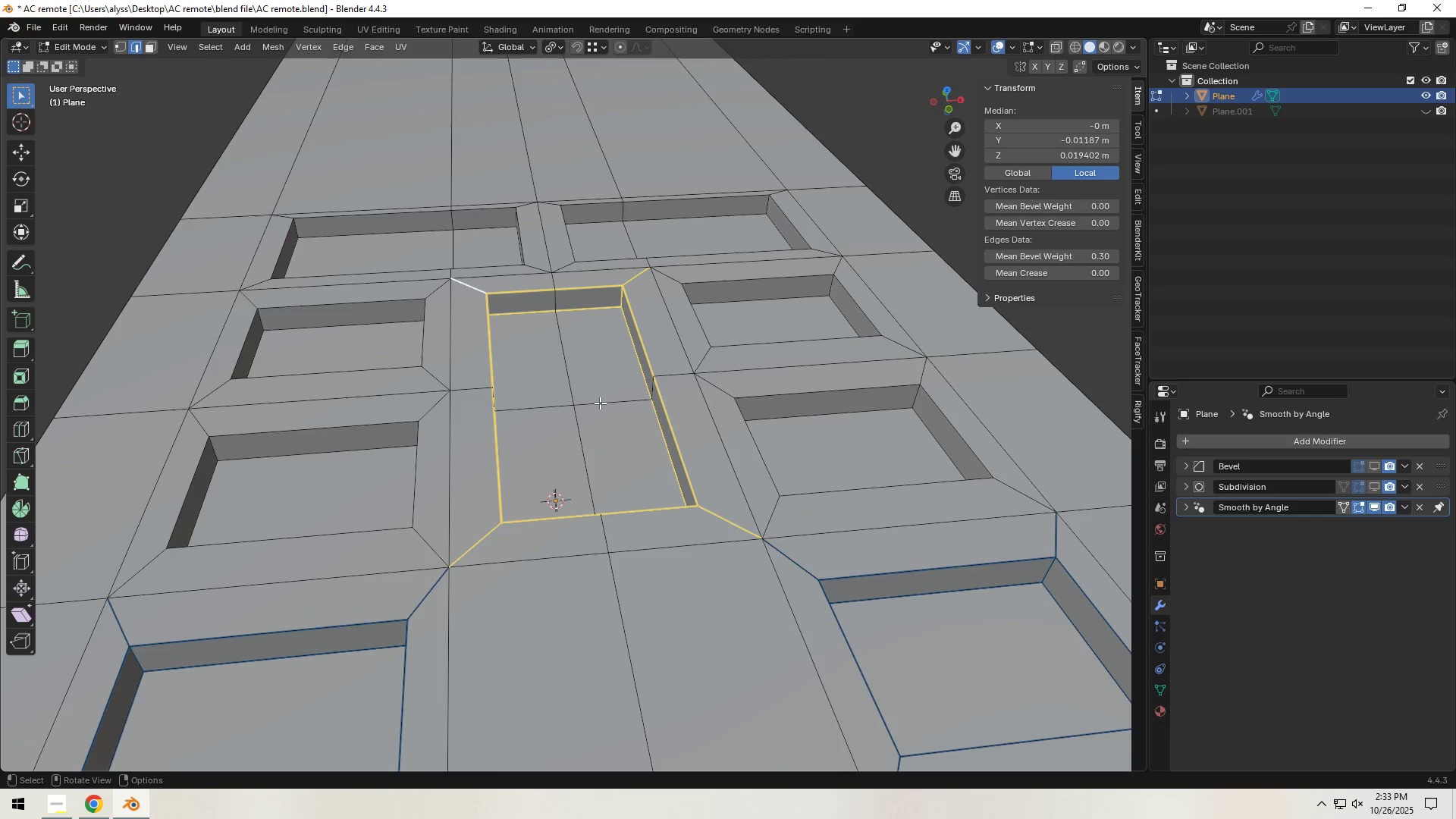 
key(3)
 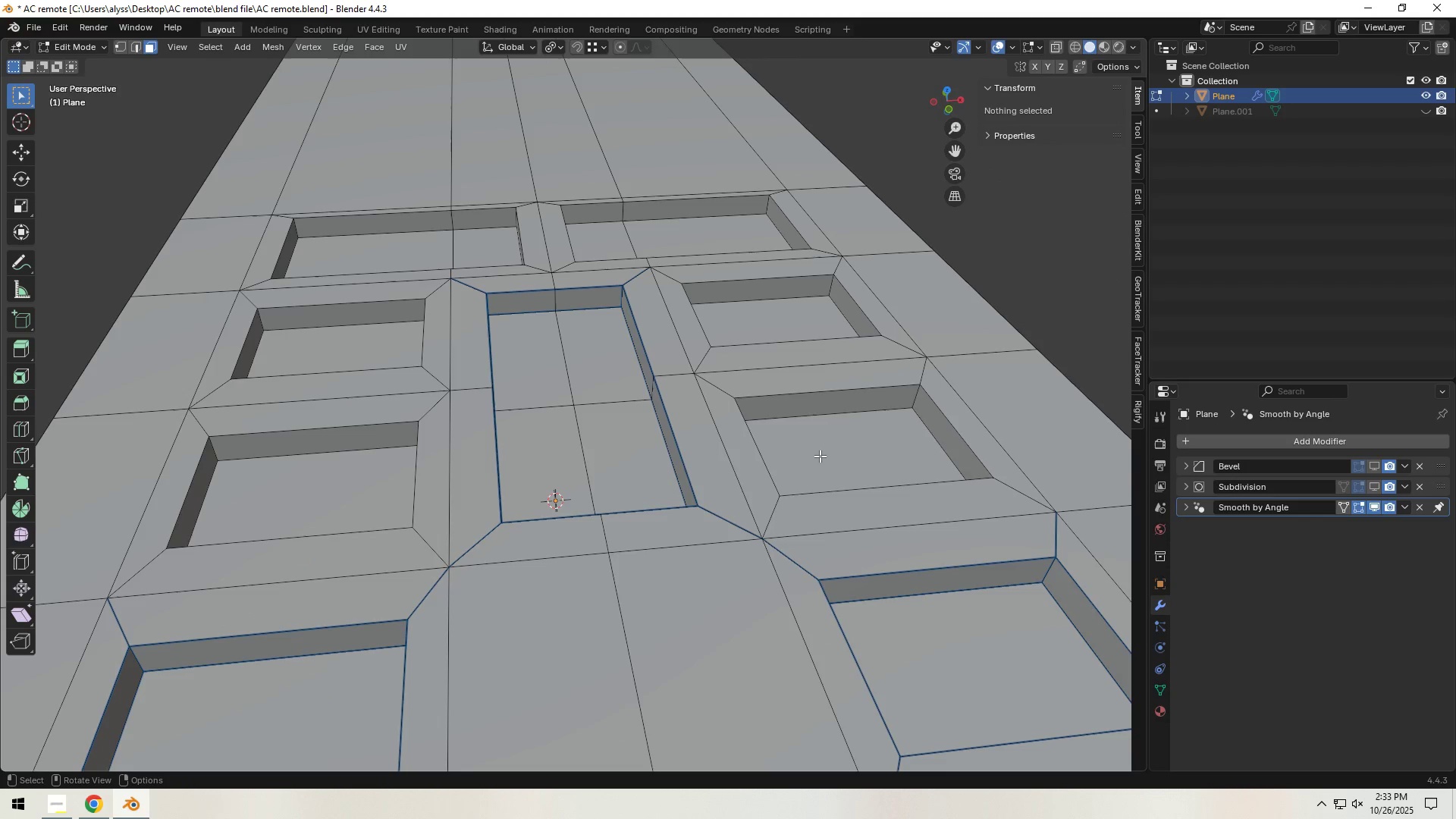 
left_click([820, 456])
 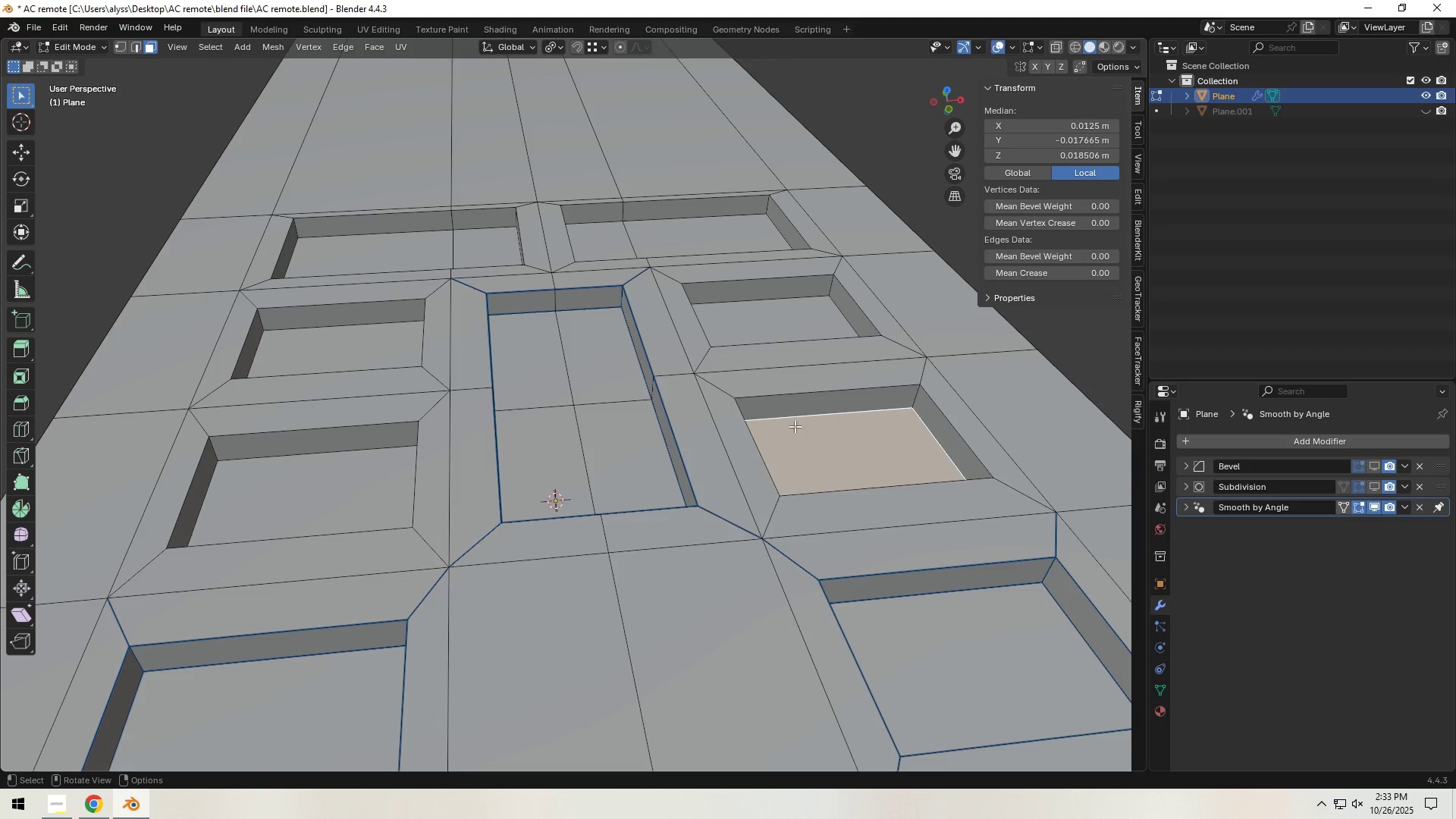 
hold_key(key=Backquote, duration=0.39)
 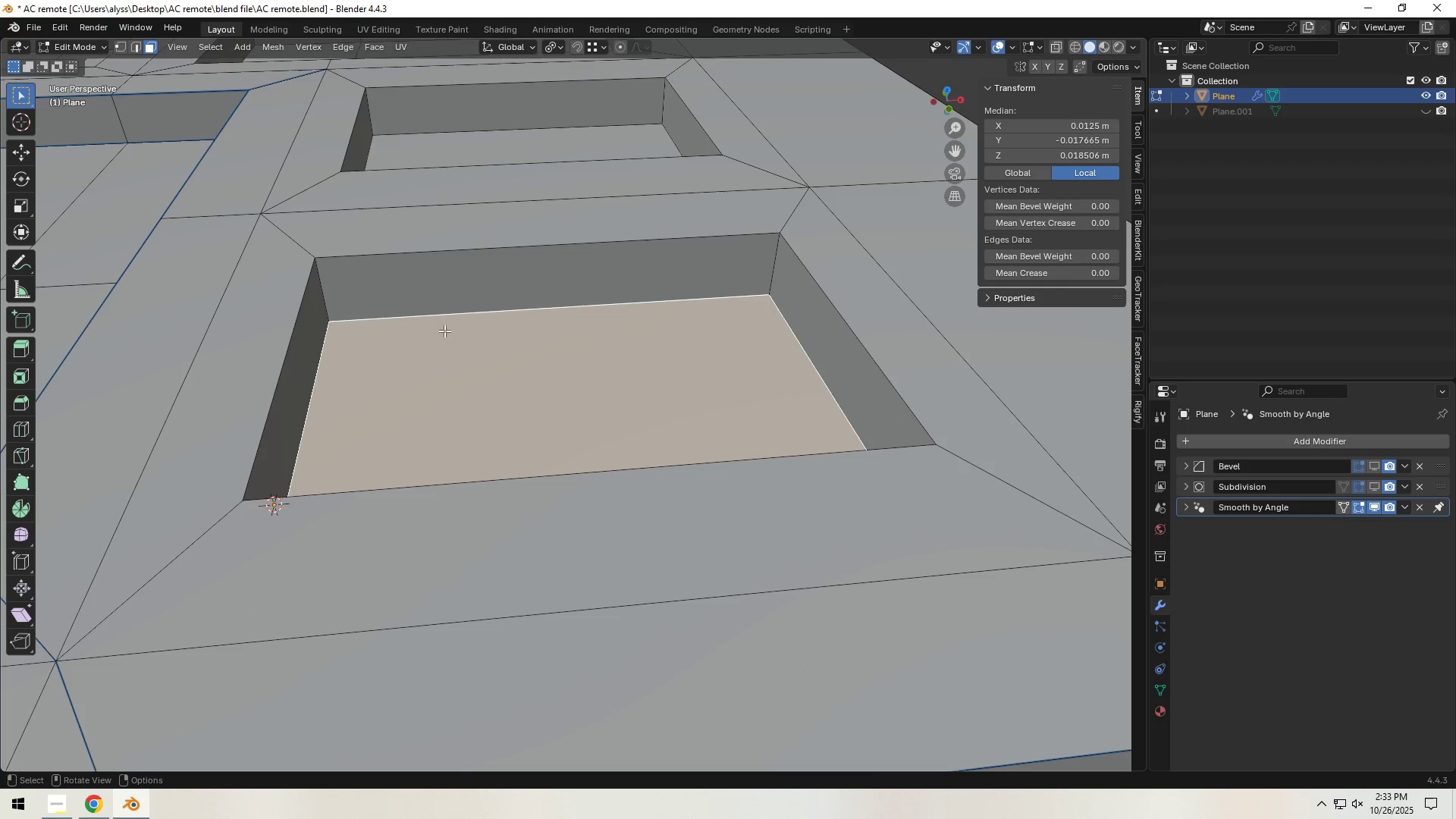 
left_click([332, 315])
 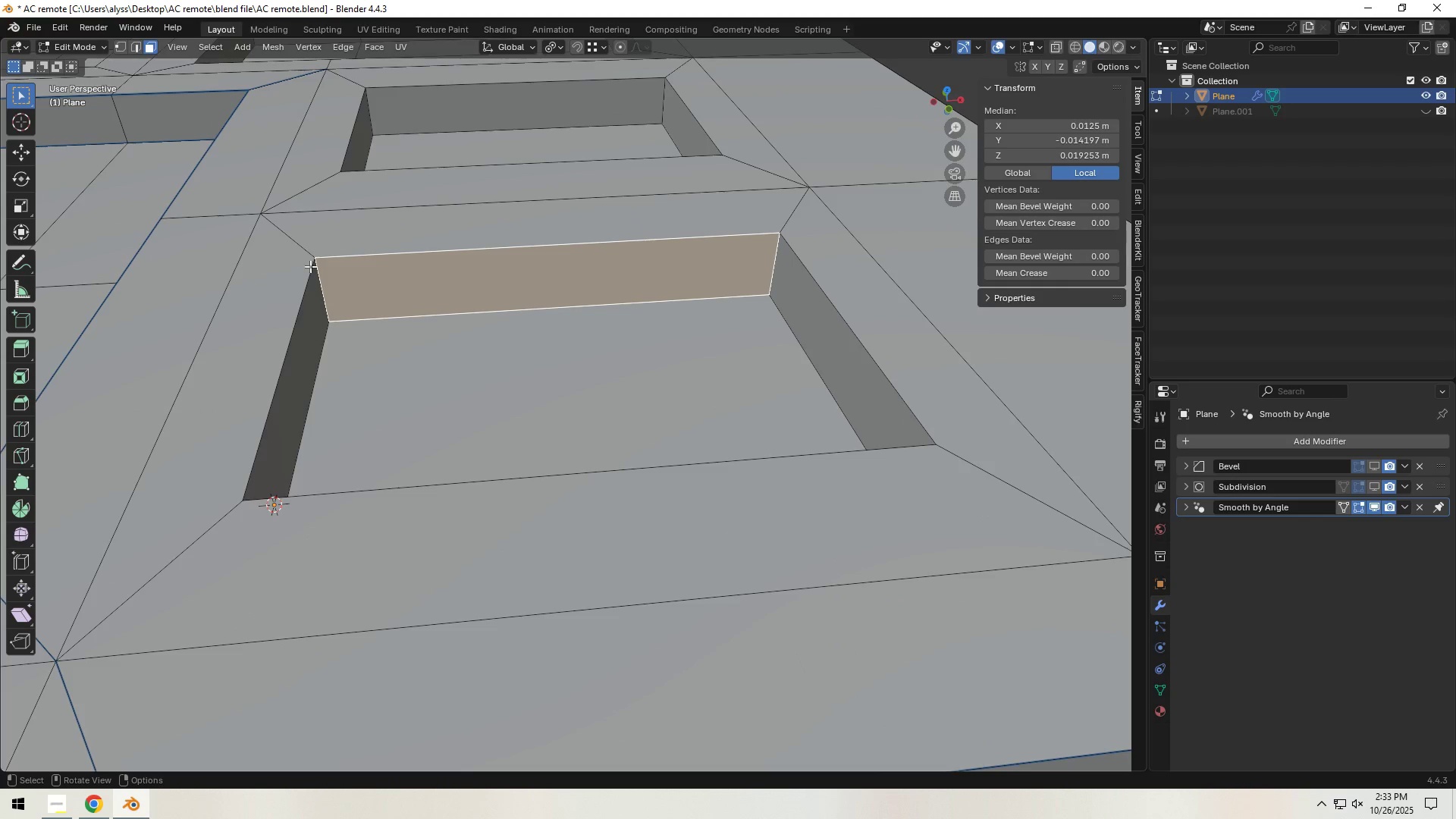 
key(2)
 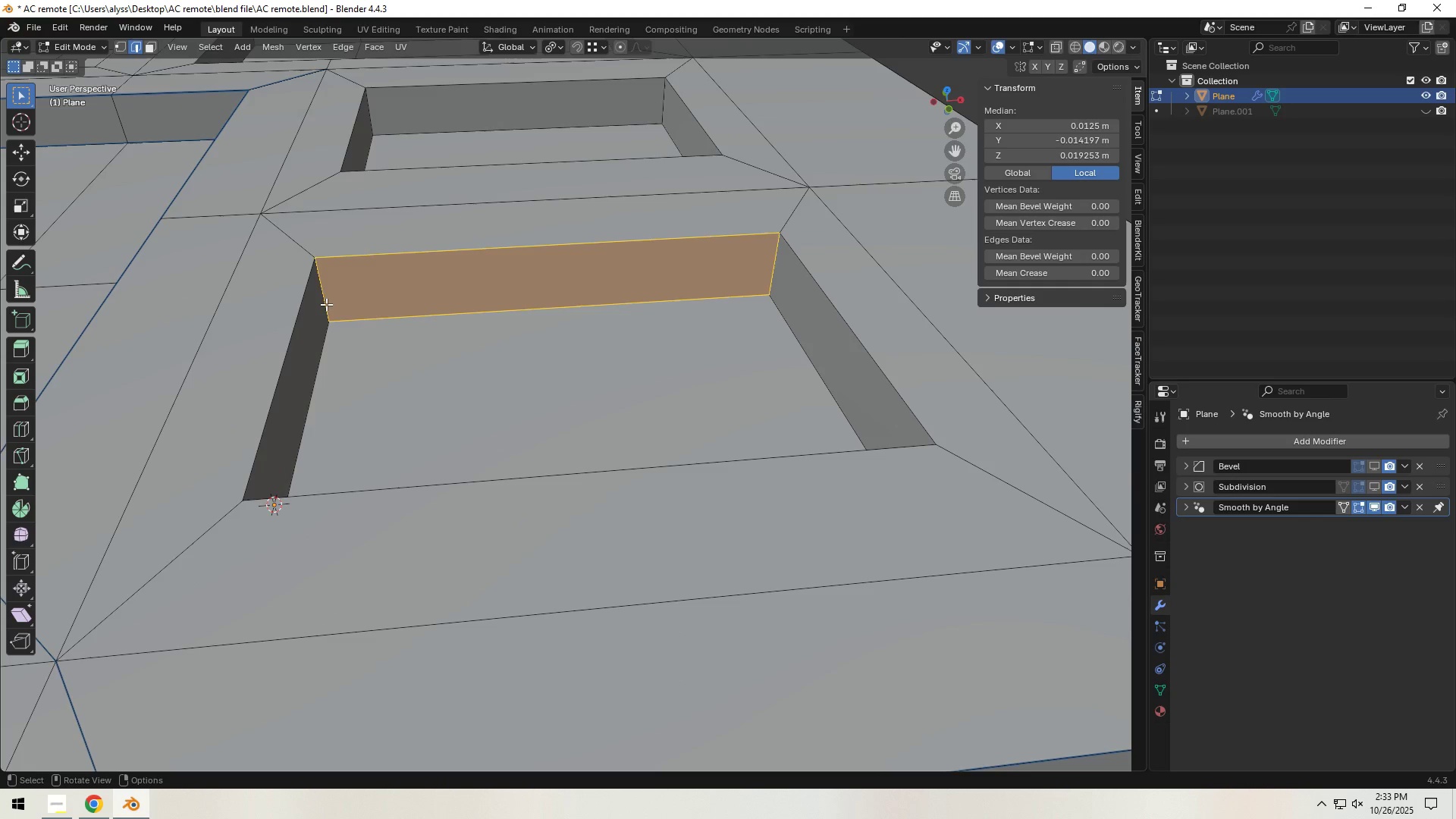 
left_click([326, 304])
 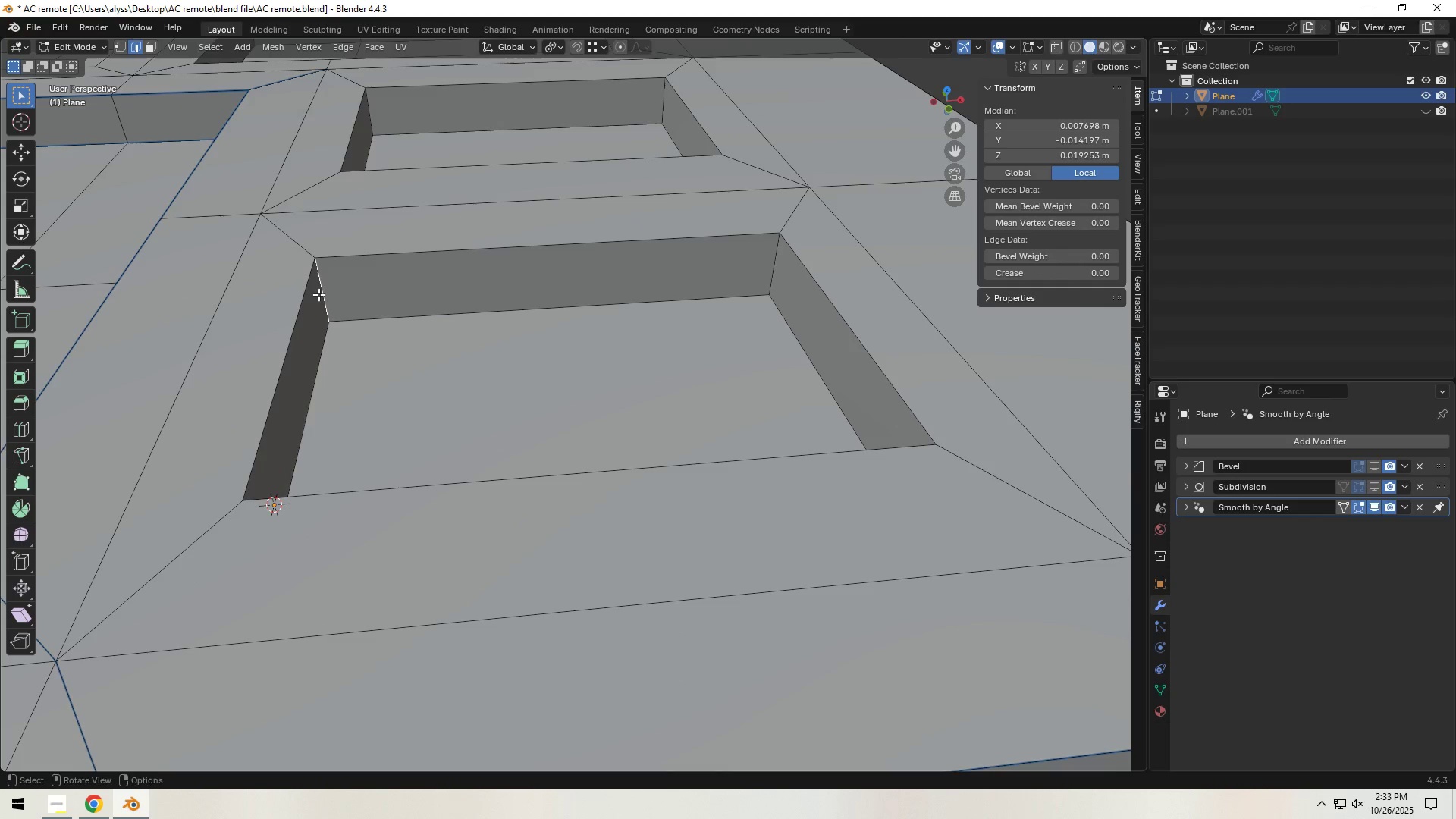 
hold_key(key=ShiftLeft, duration=1.52)
left_click([293, 249])
 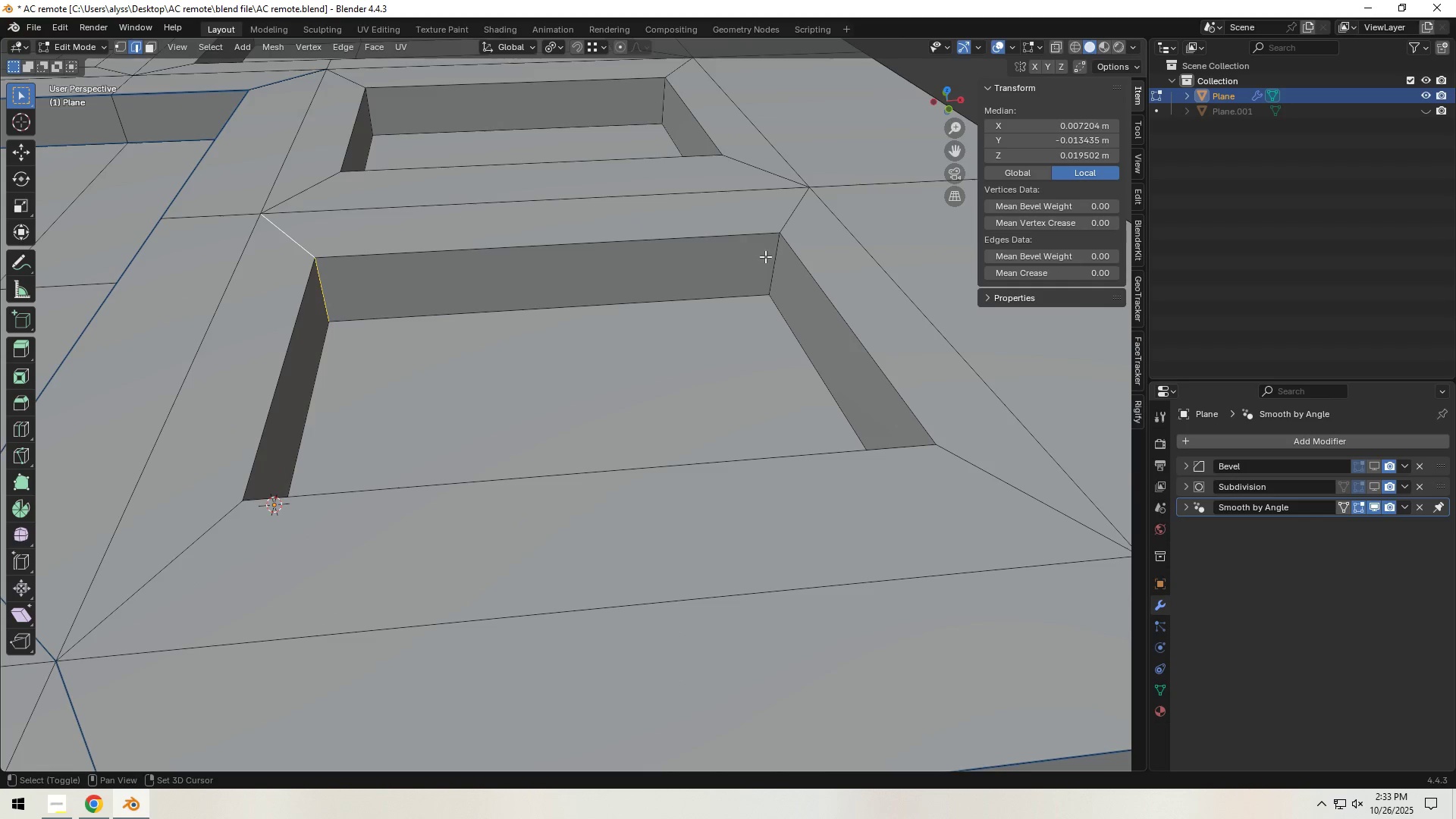 
hold_key(key=ShiftLeft, duration=0.42)
double_click([798, 218])
 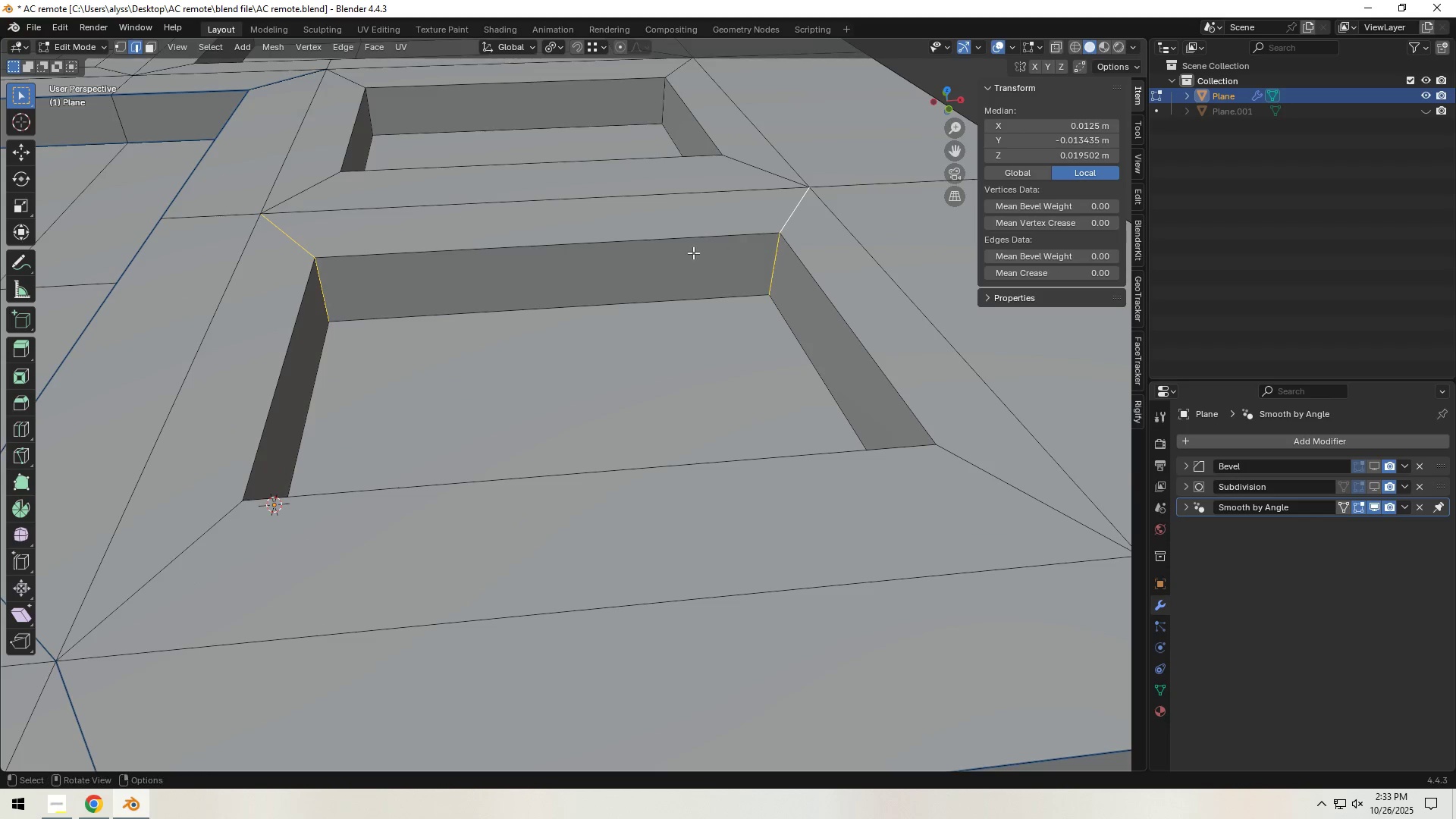 
hold_key(key=ShiftLeft, duration=1.11)
left_click([661, 247])
 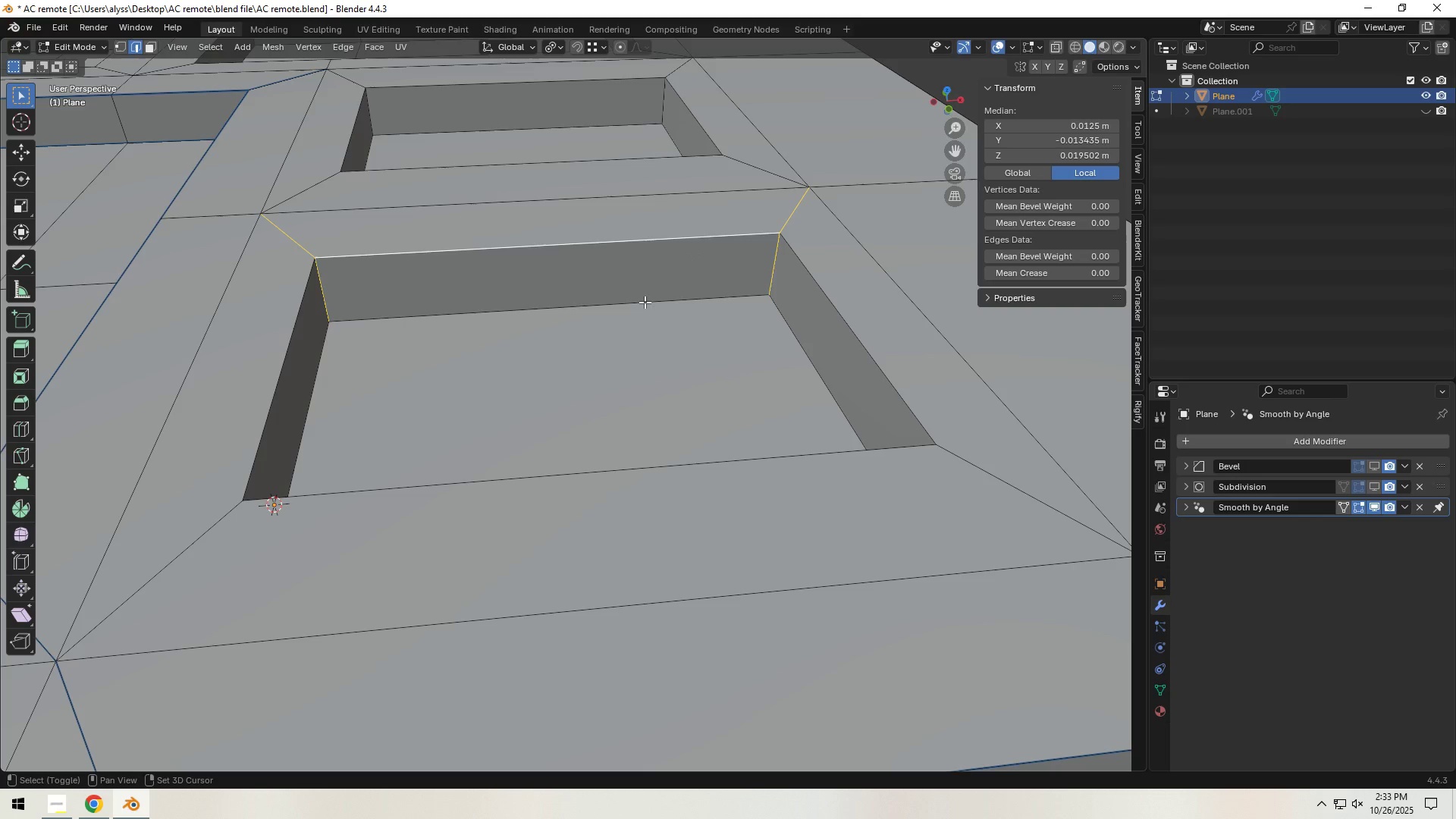 
left_click([645, 302])
 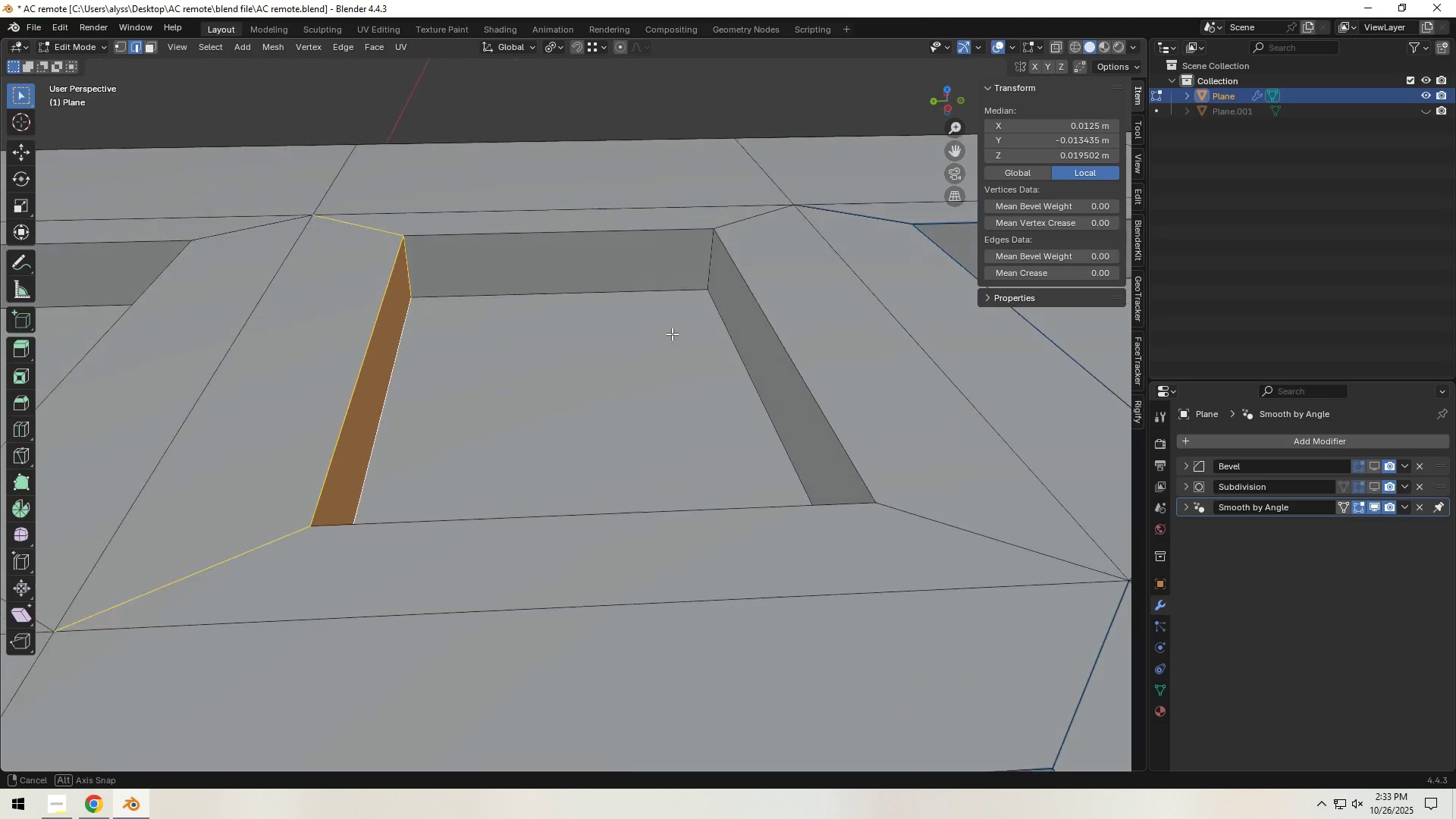 
hold_key(key=ShiftLeft, duration=1.53)
left_click([601, 278])
 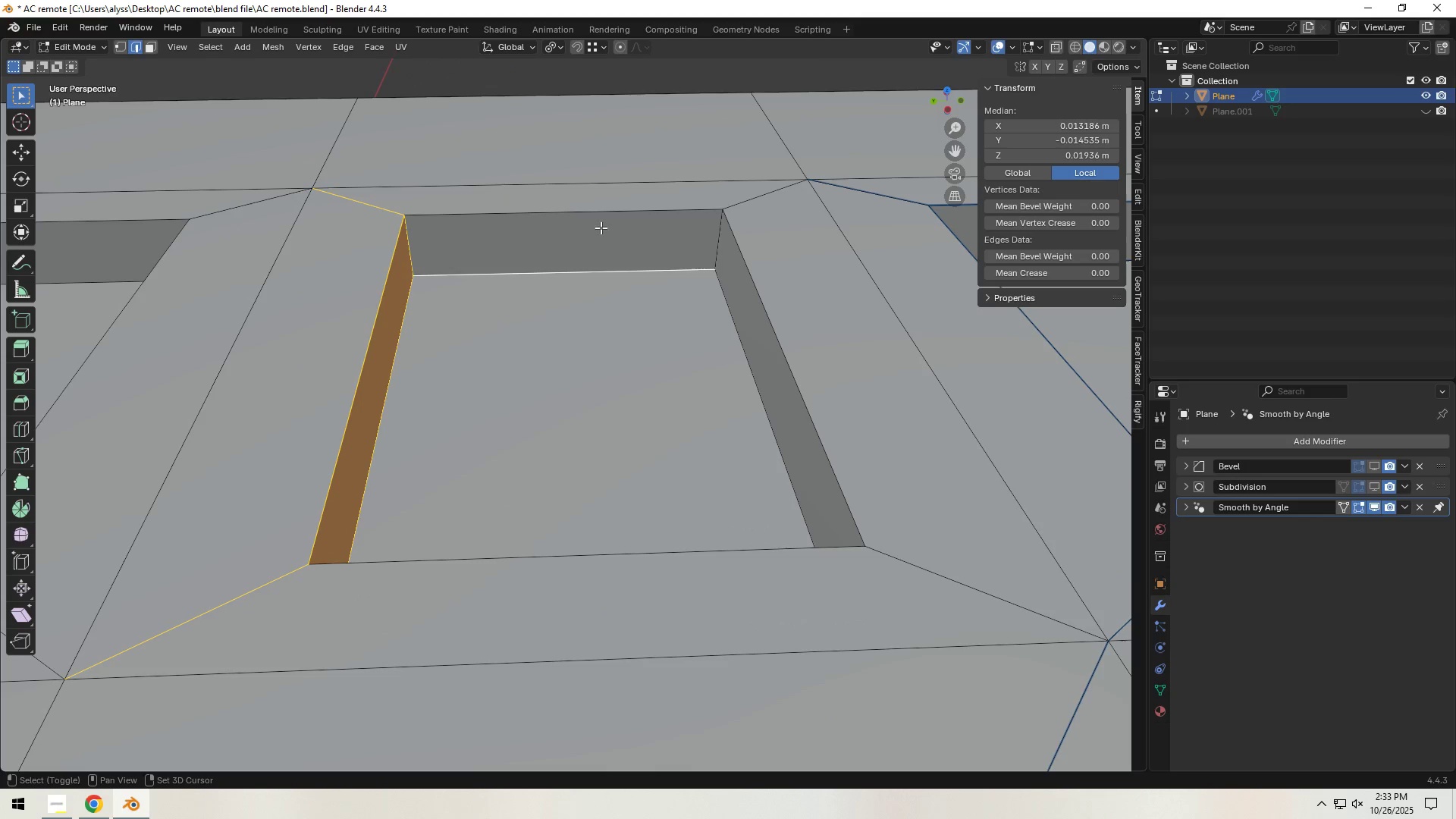 
left_click([601, 219])
 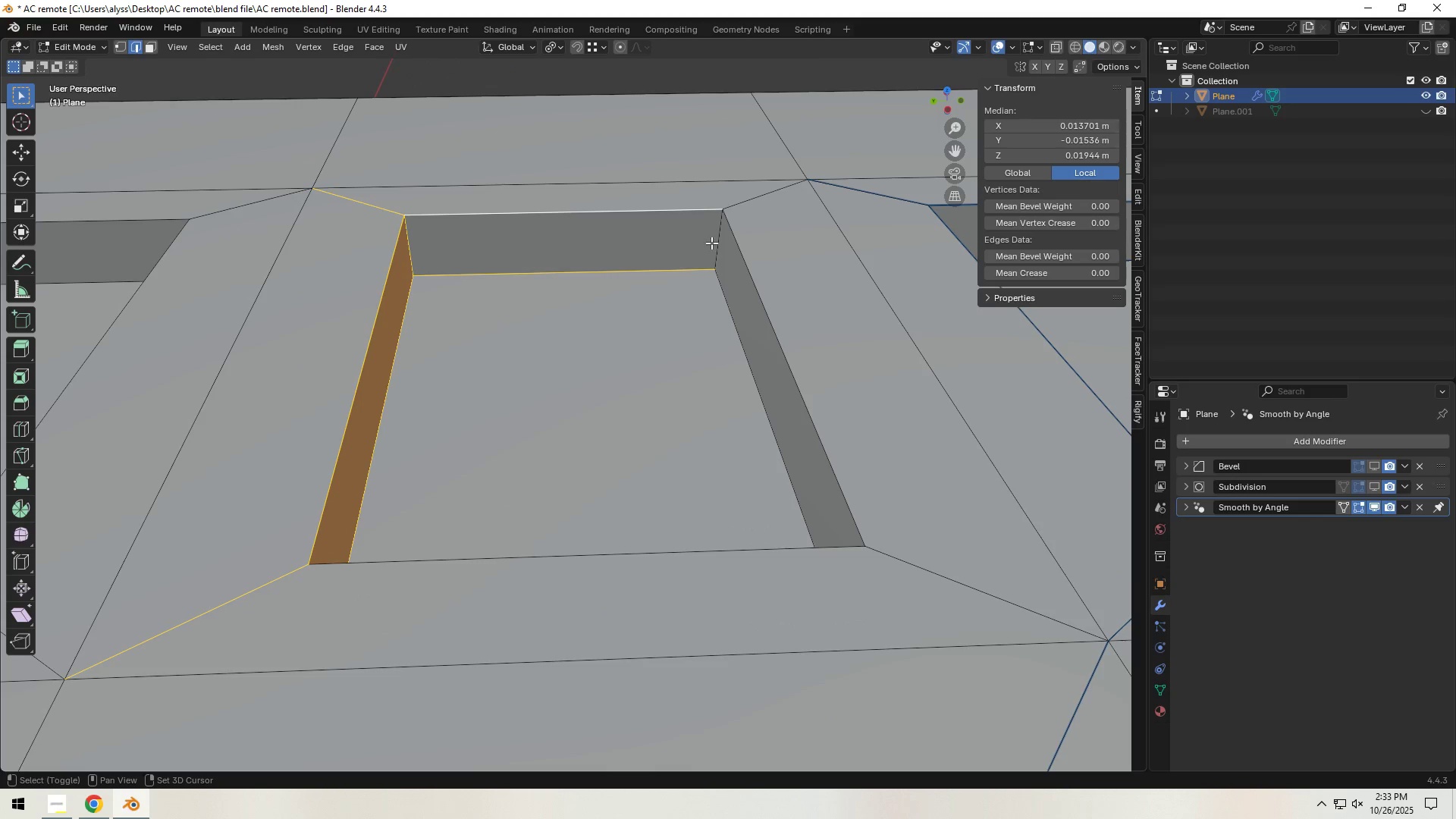 
hold_key(key=ShiftLeft, duration=0.85)
left_click([714, 243])
 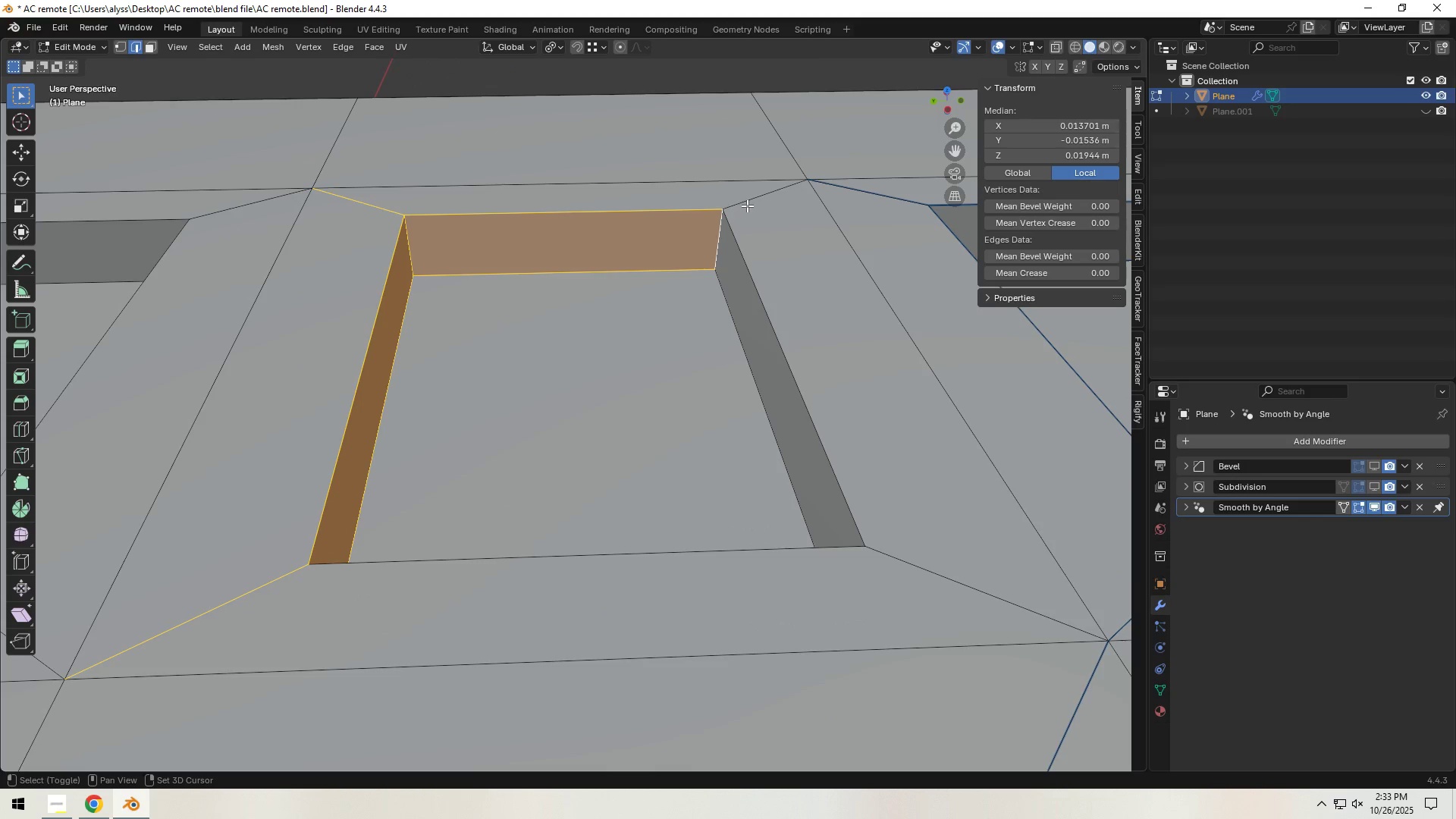 
left_click([749, 202])
 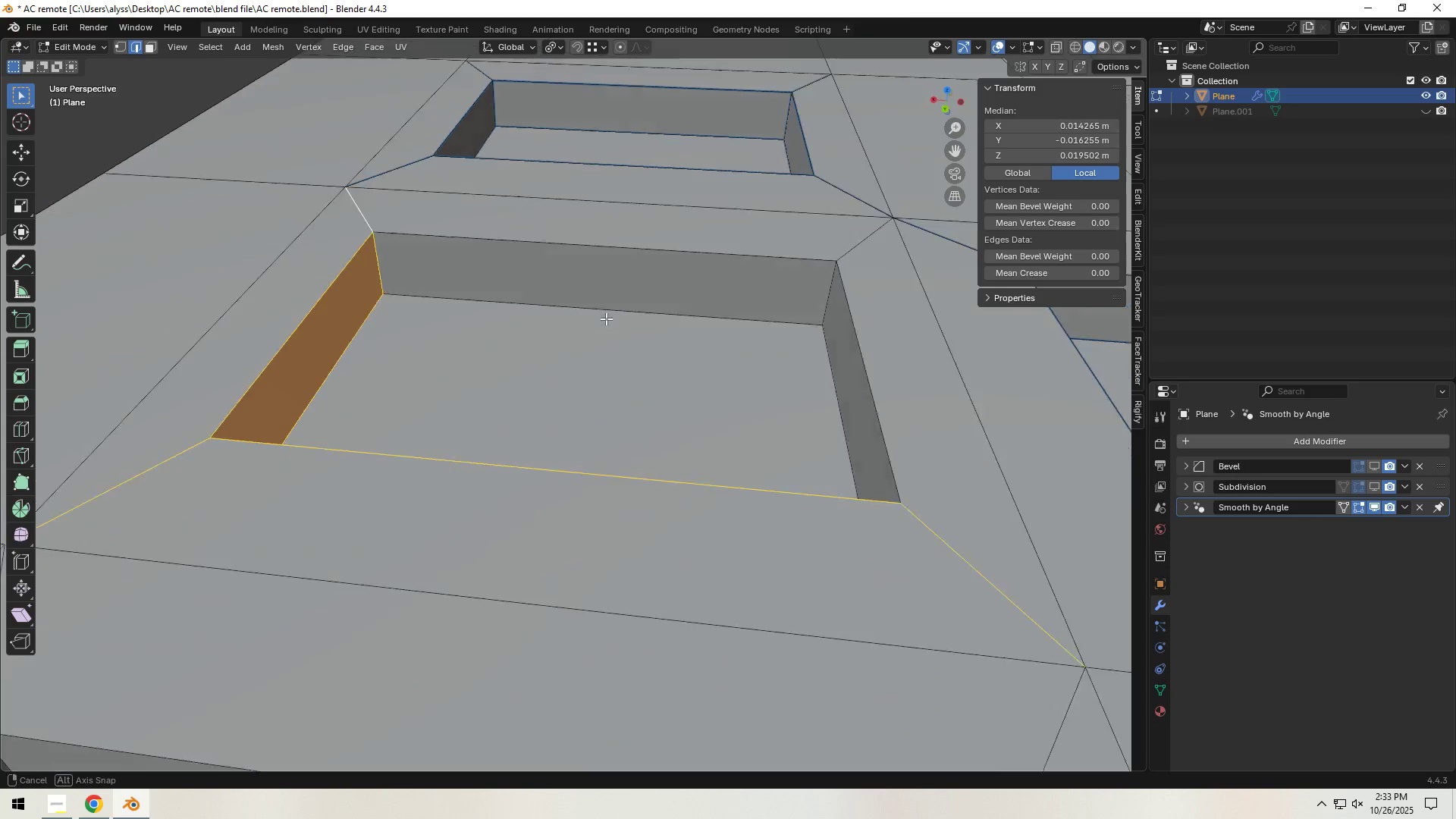 
hold_key(key=ShiftLeft, duration=1.52)
left_click([623, 312])
 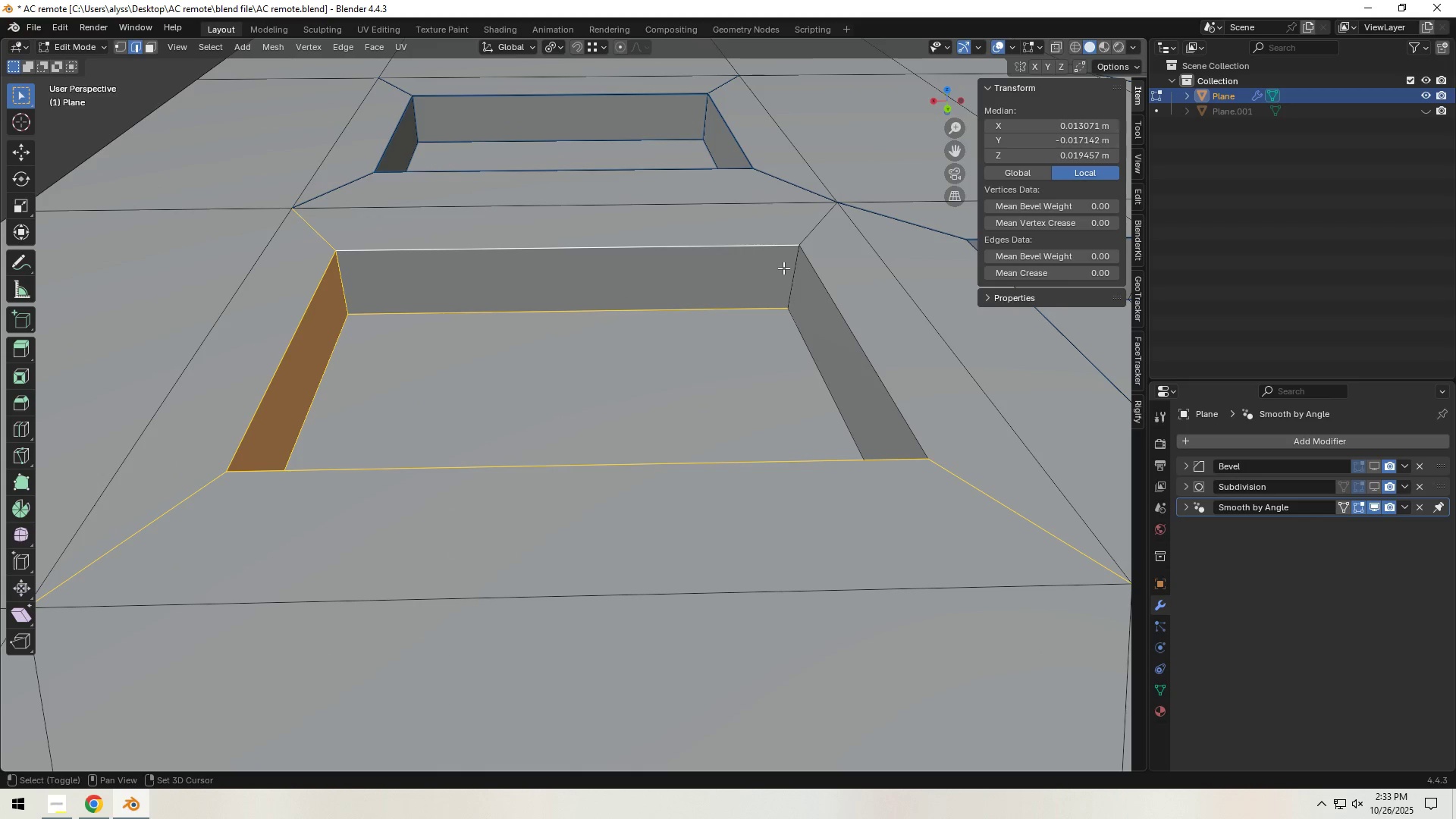 
hold_key(key=ShiftLeft, duration=1.29)
left_click([791, 272])
 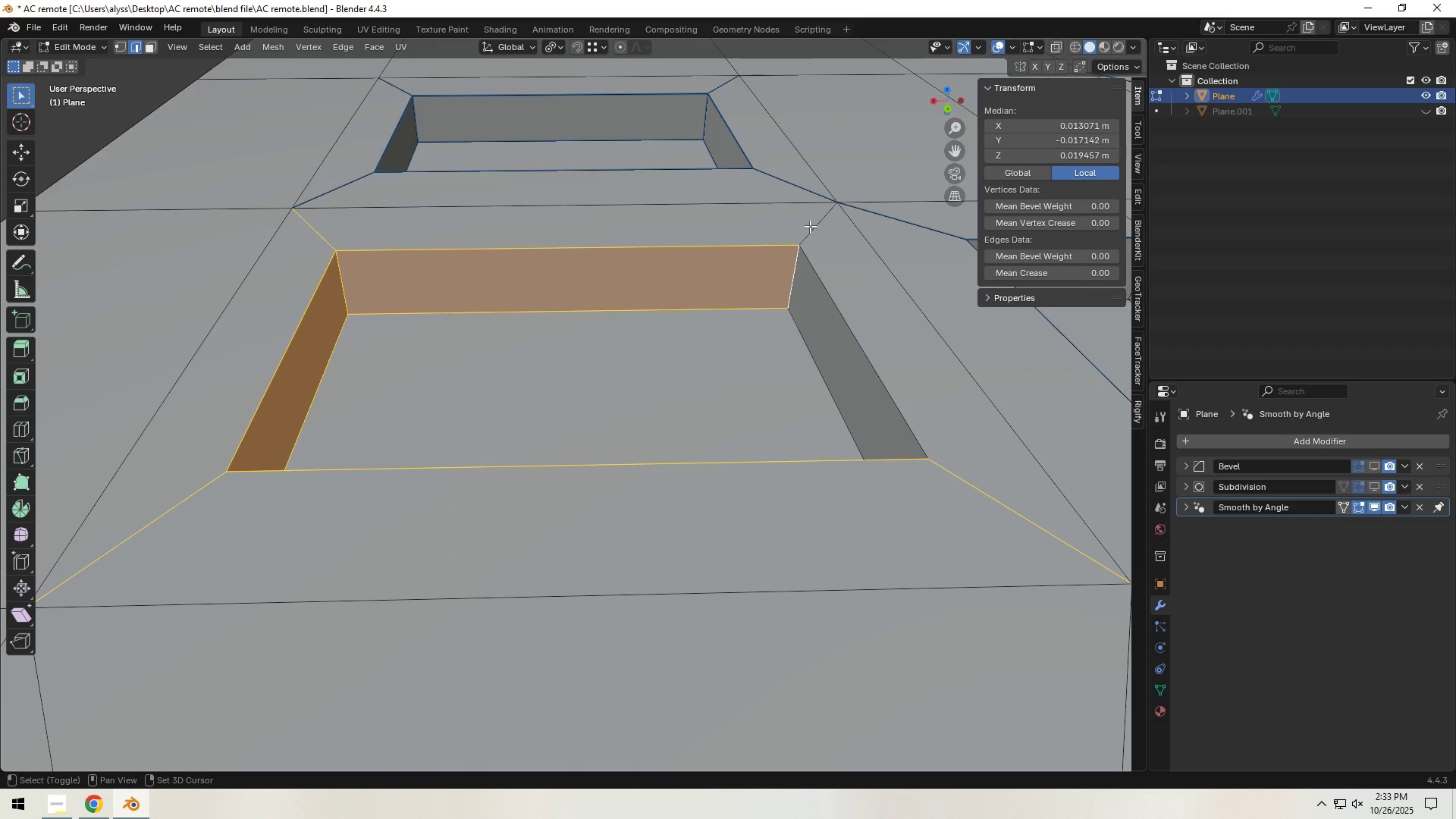 
left_click([811, 226])
 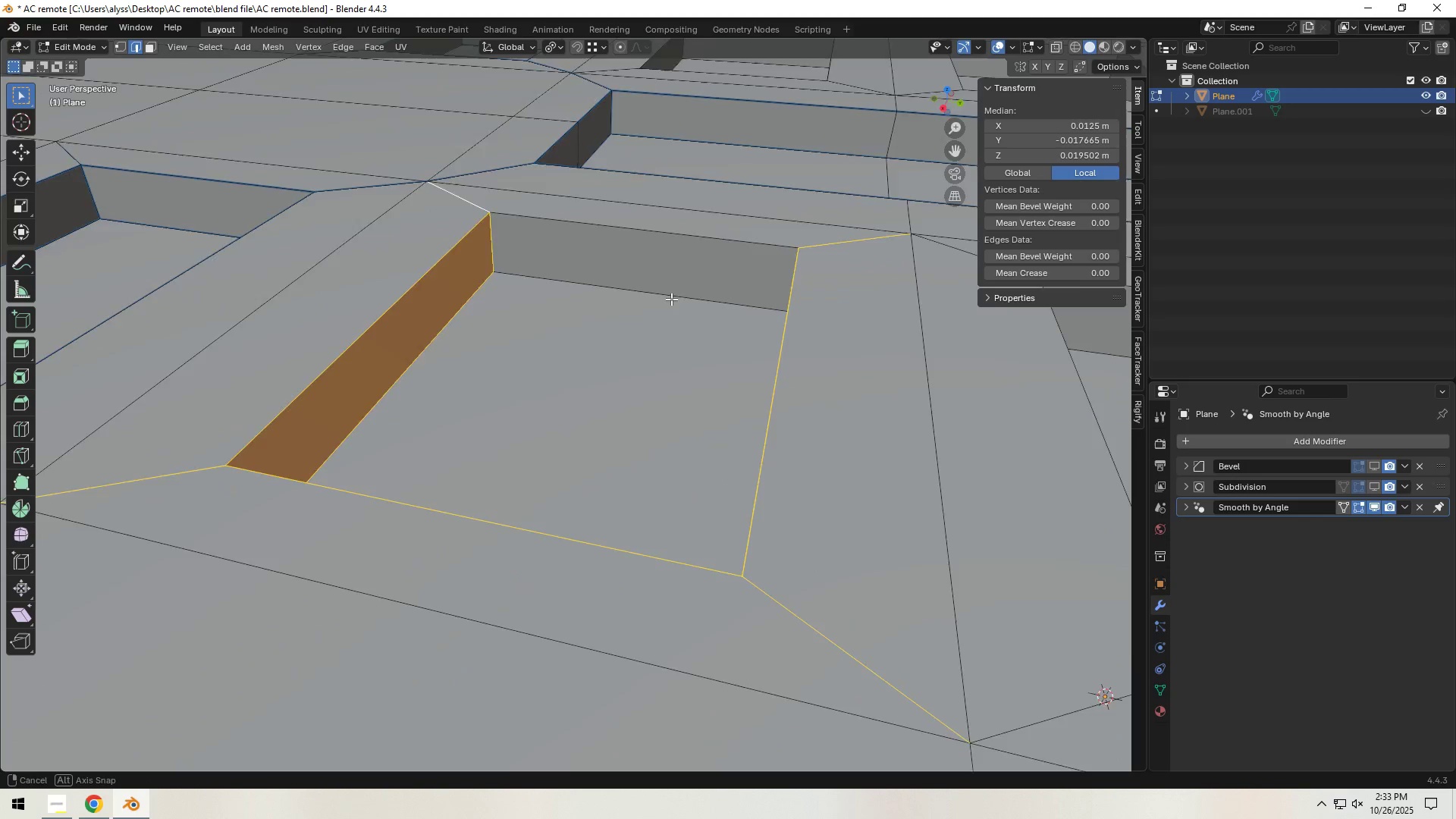 
hold_key(key=ShiftLeft, duration=1.37)
left_click([574, 236])
 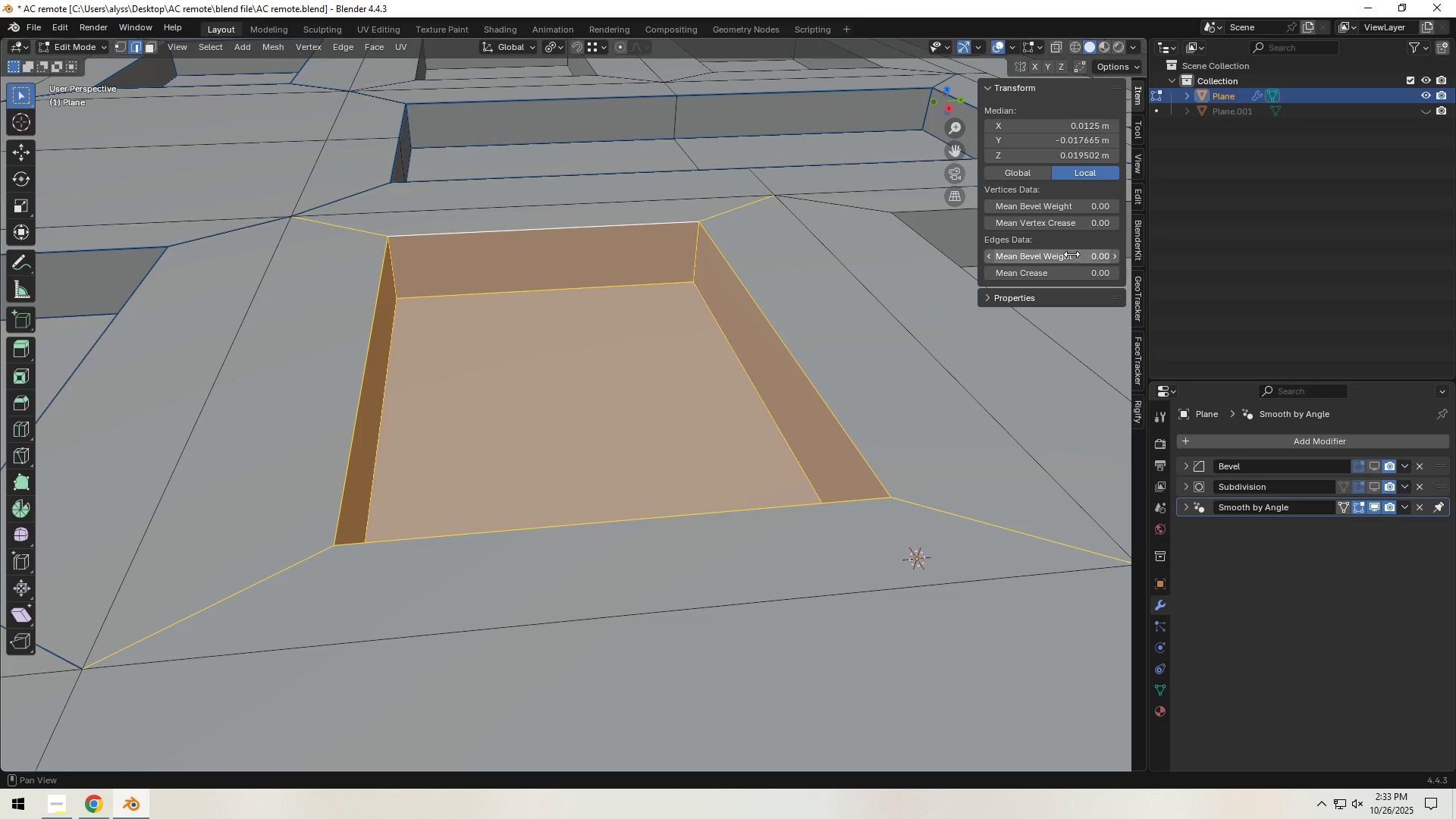 
left_click([1072, 254])
 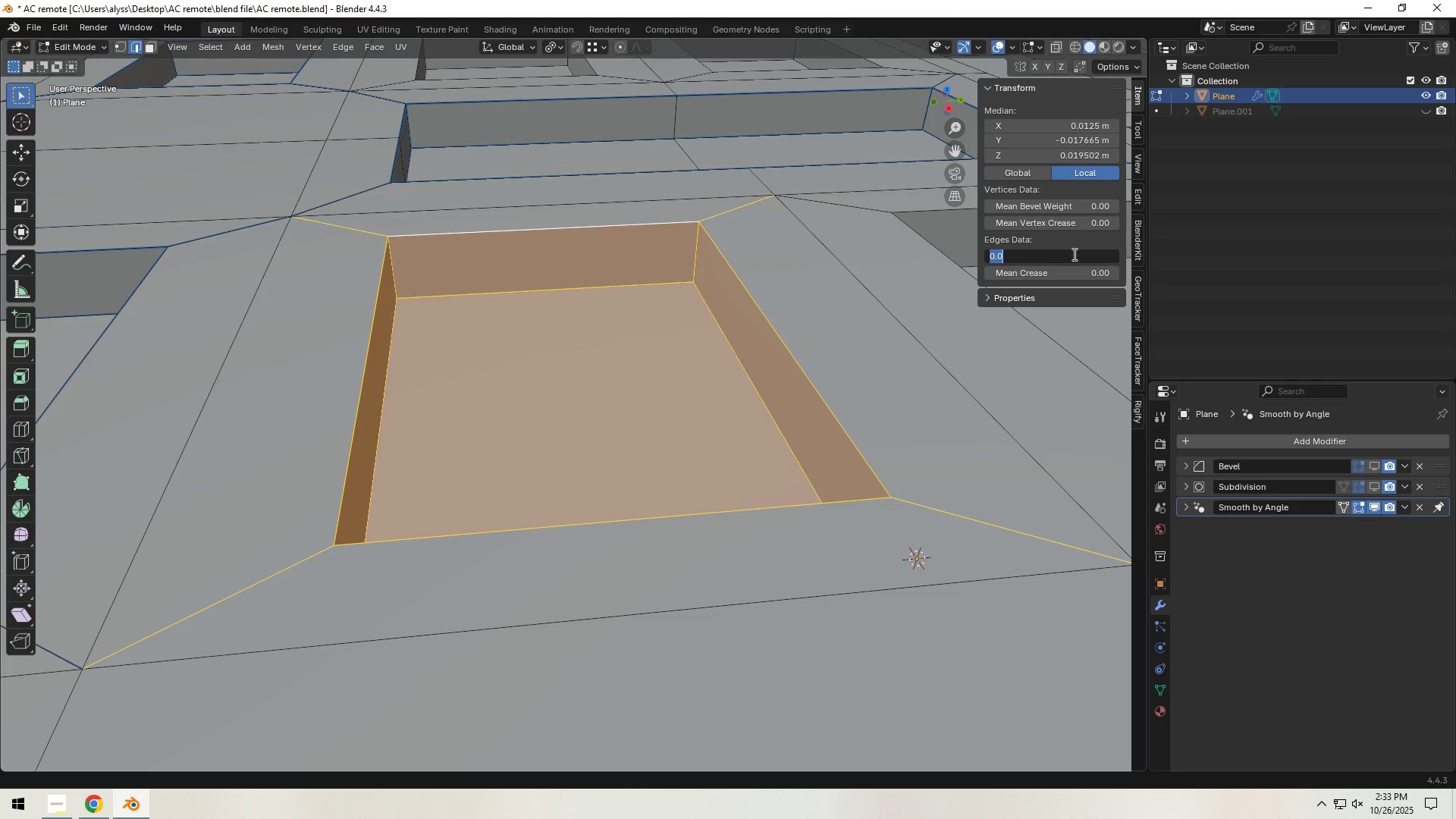 
key(NumpadDecimal)
 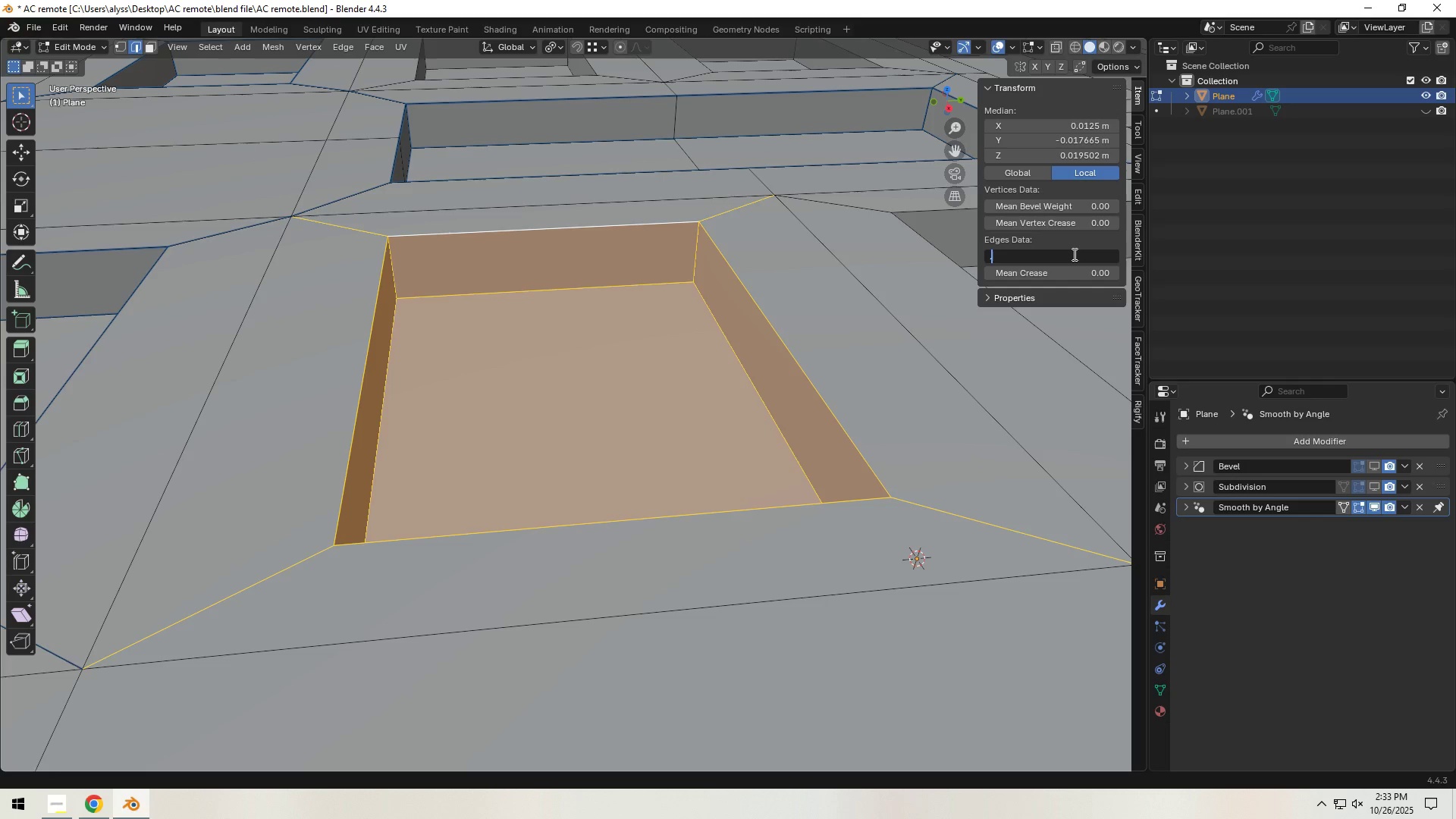 
key(Numpad3)
 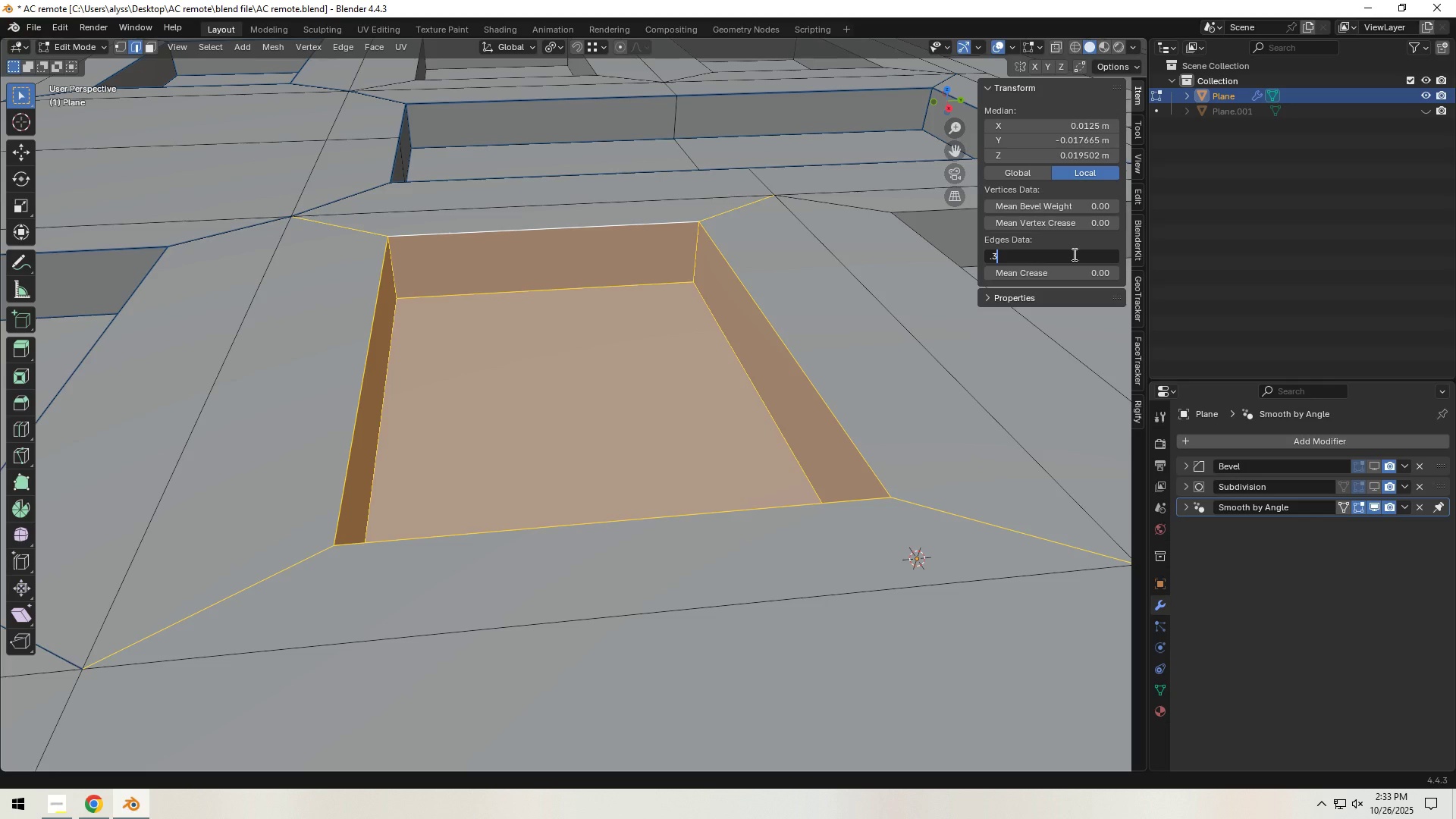 
key(NumpadEnter)
 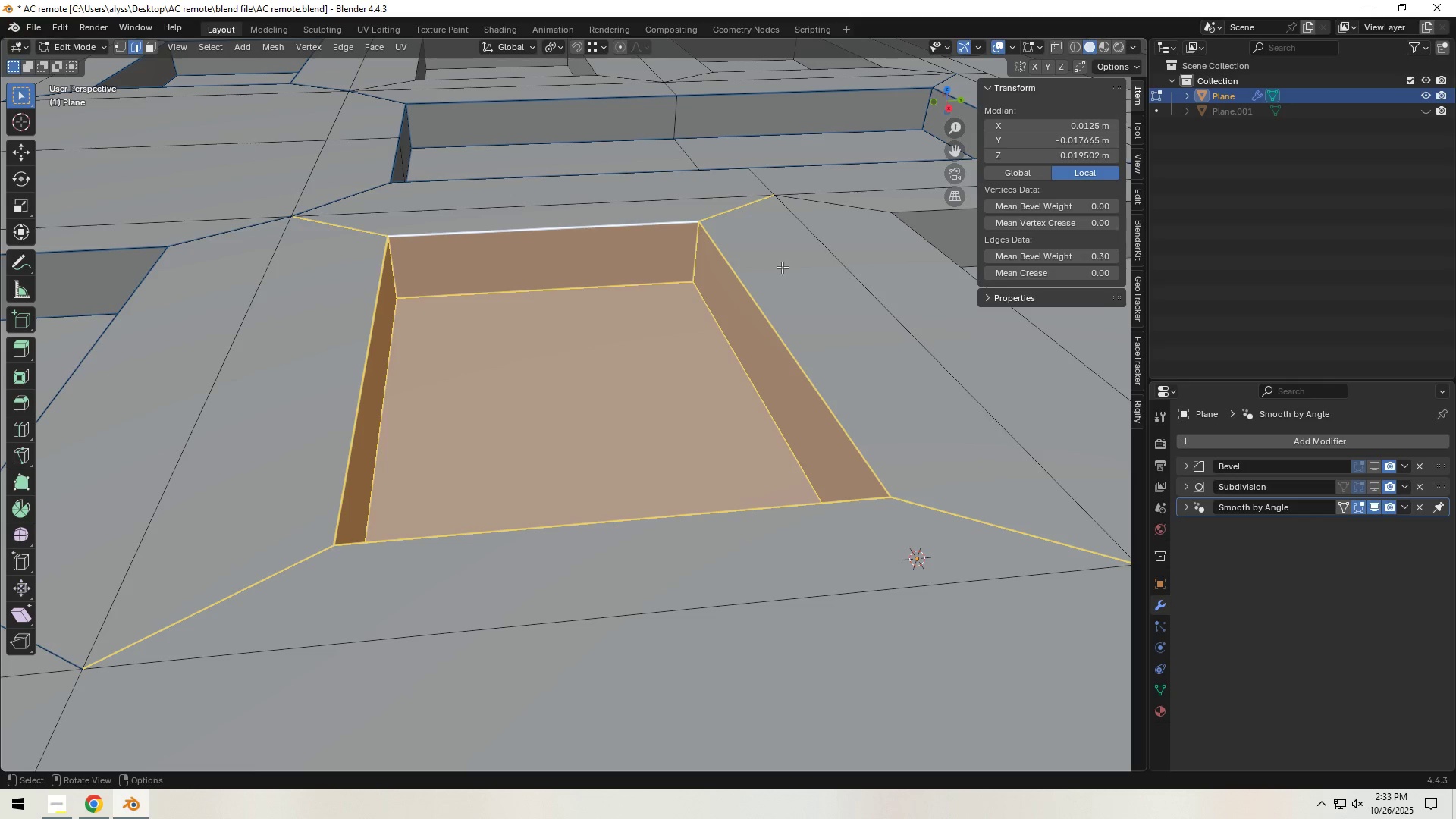 
scroll: coordinate [767, 262], scroll_direction: down, amount: 5.0
 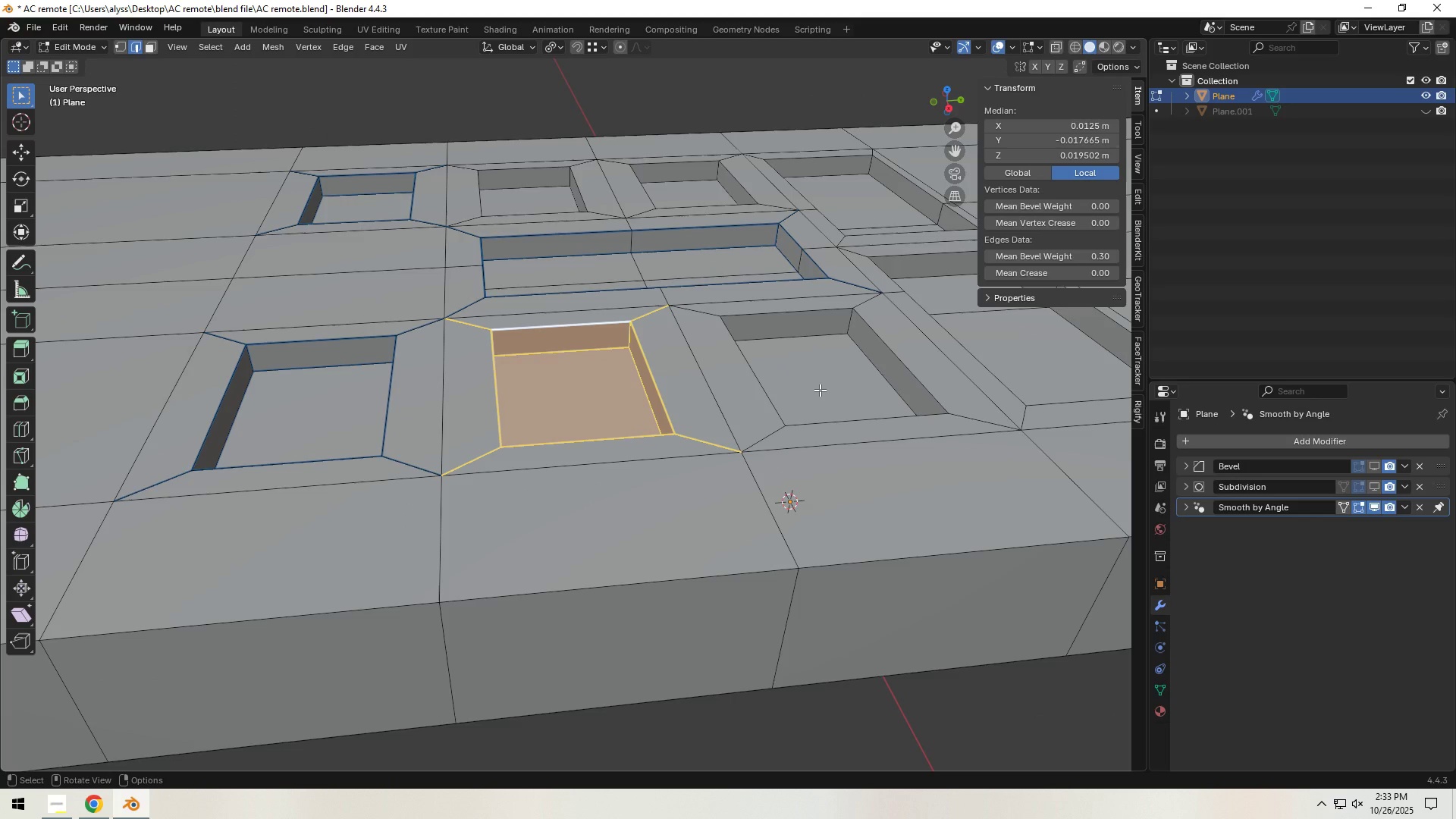 
key(3)
 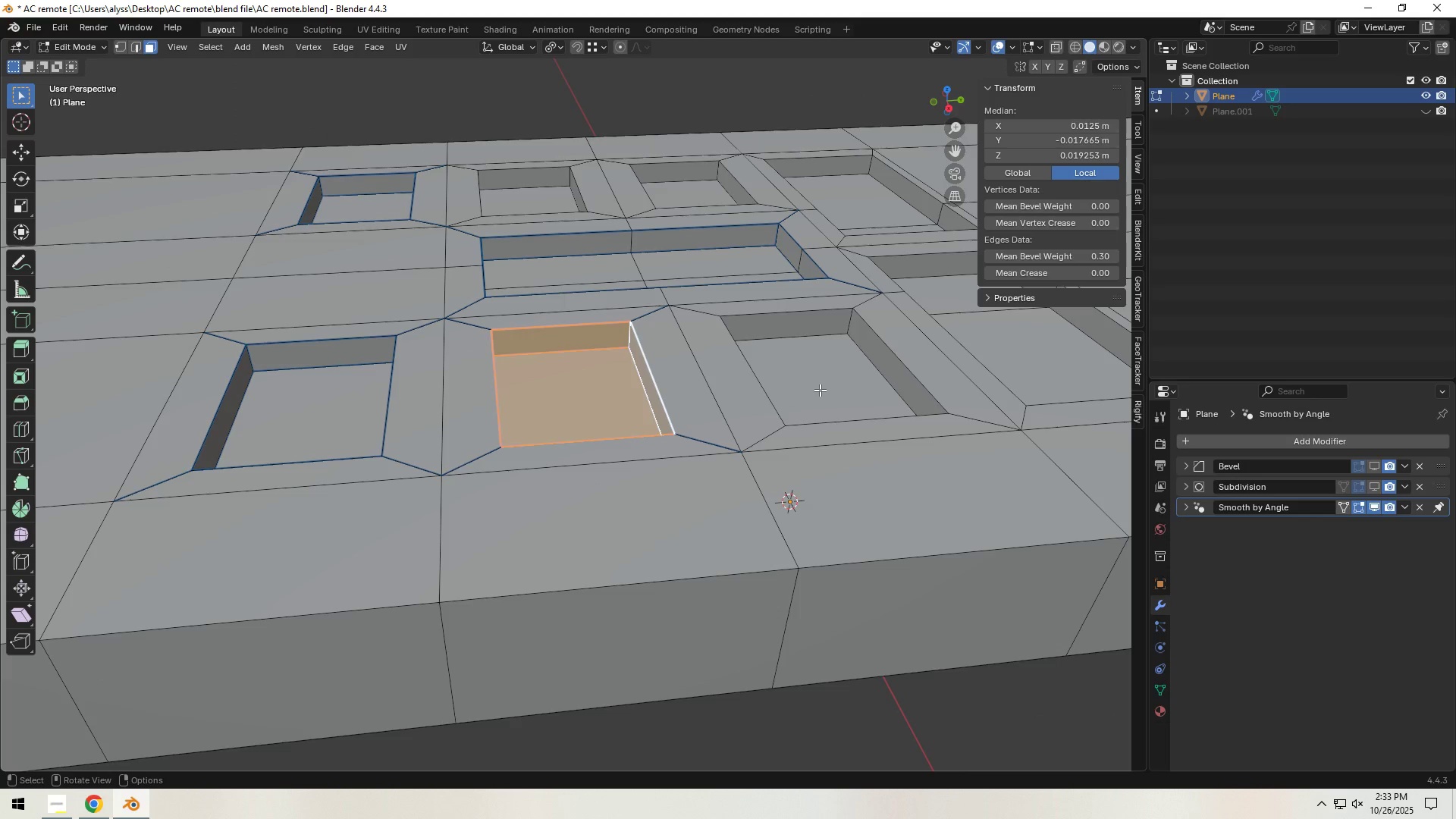 
left_click([820, 390])
 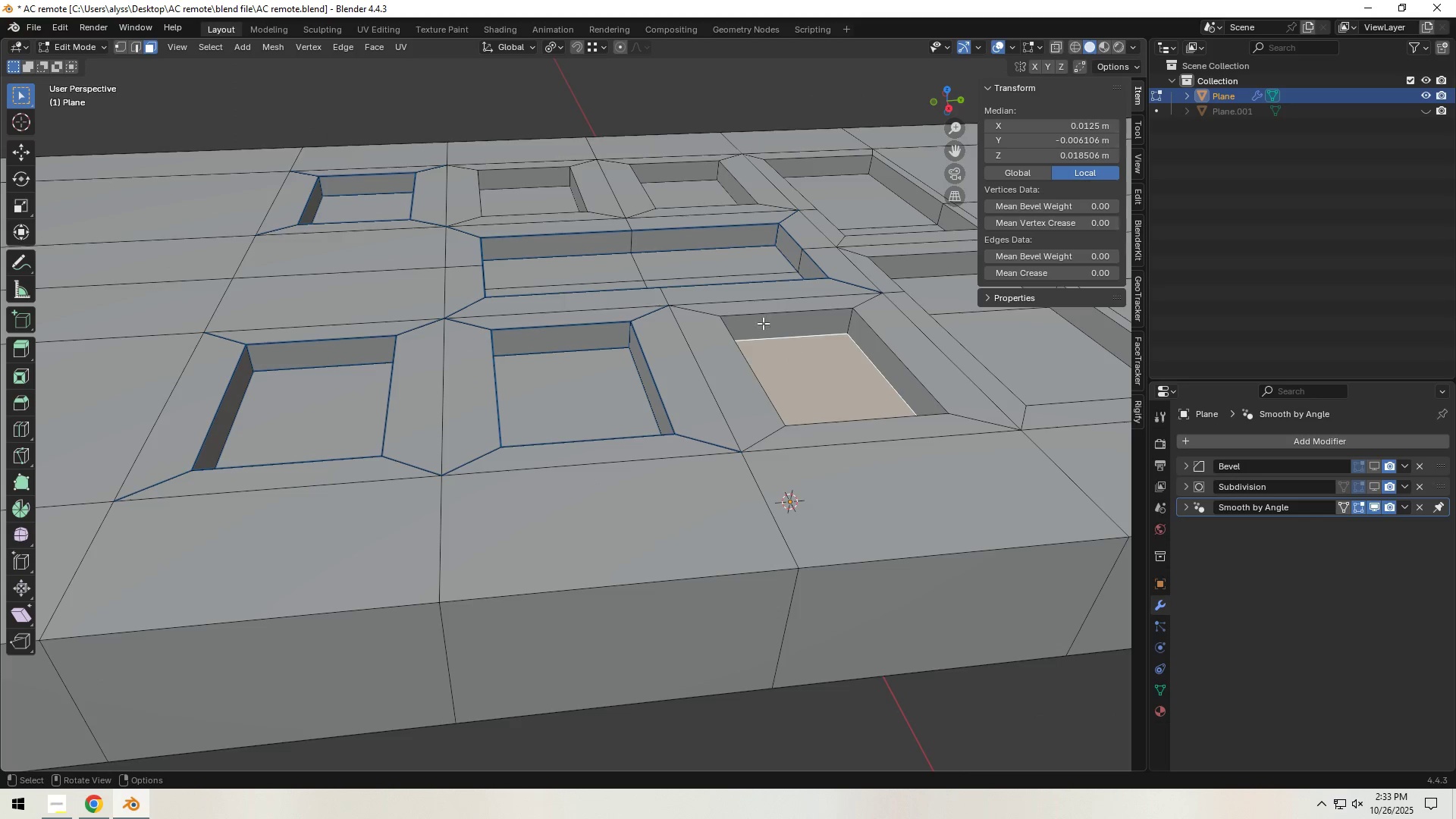 
hold_key(key=Backquote, duration=0.39)
 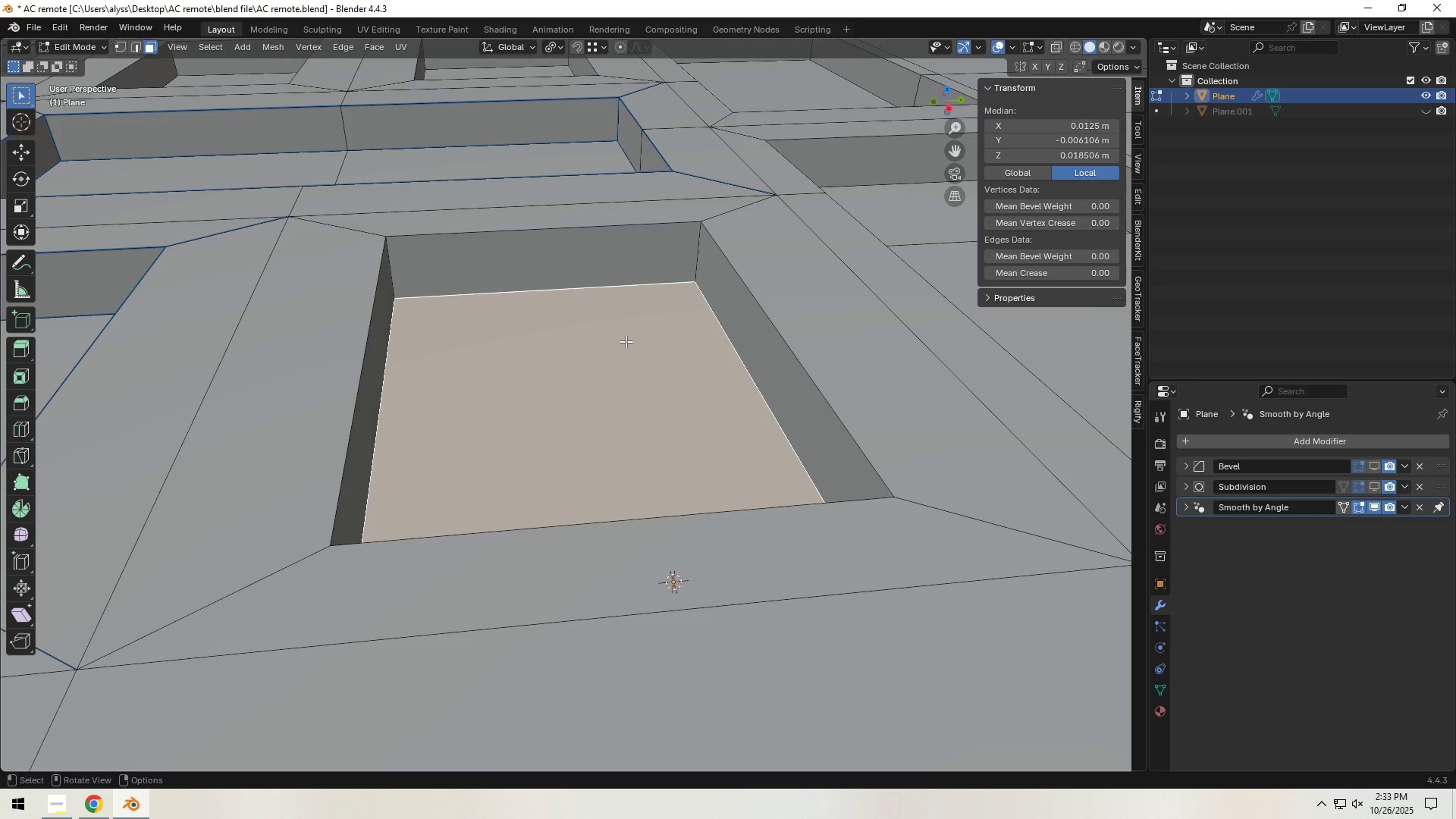 
key(2)
 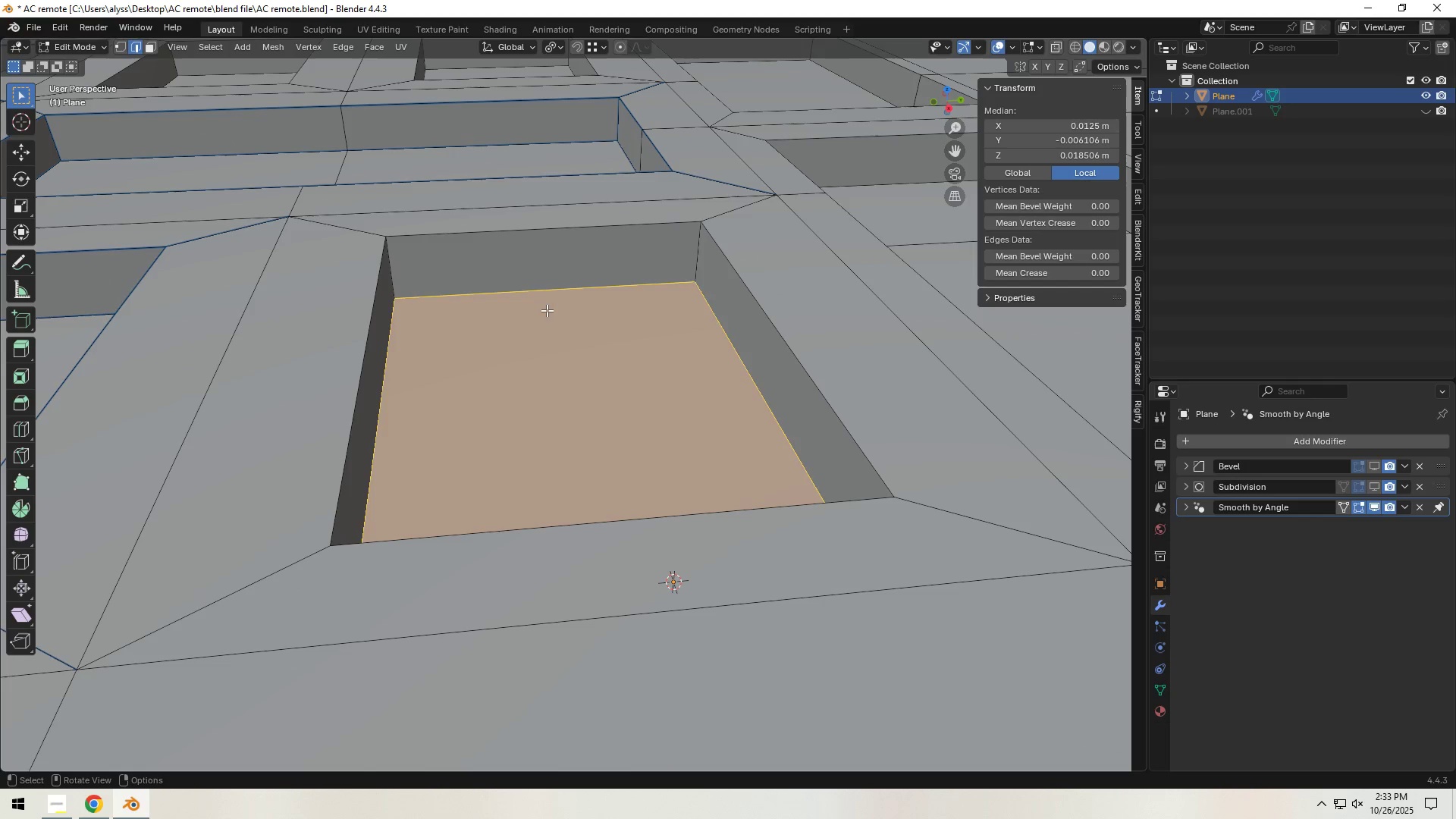 
left_click([544, 293])
 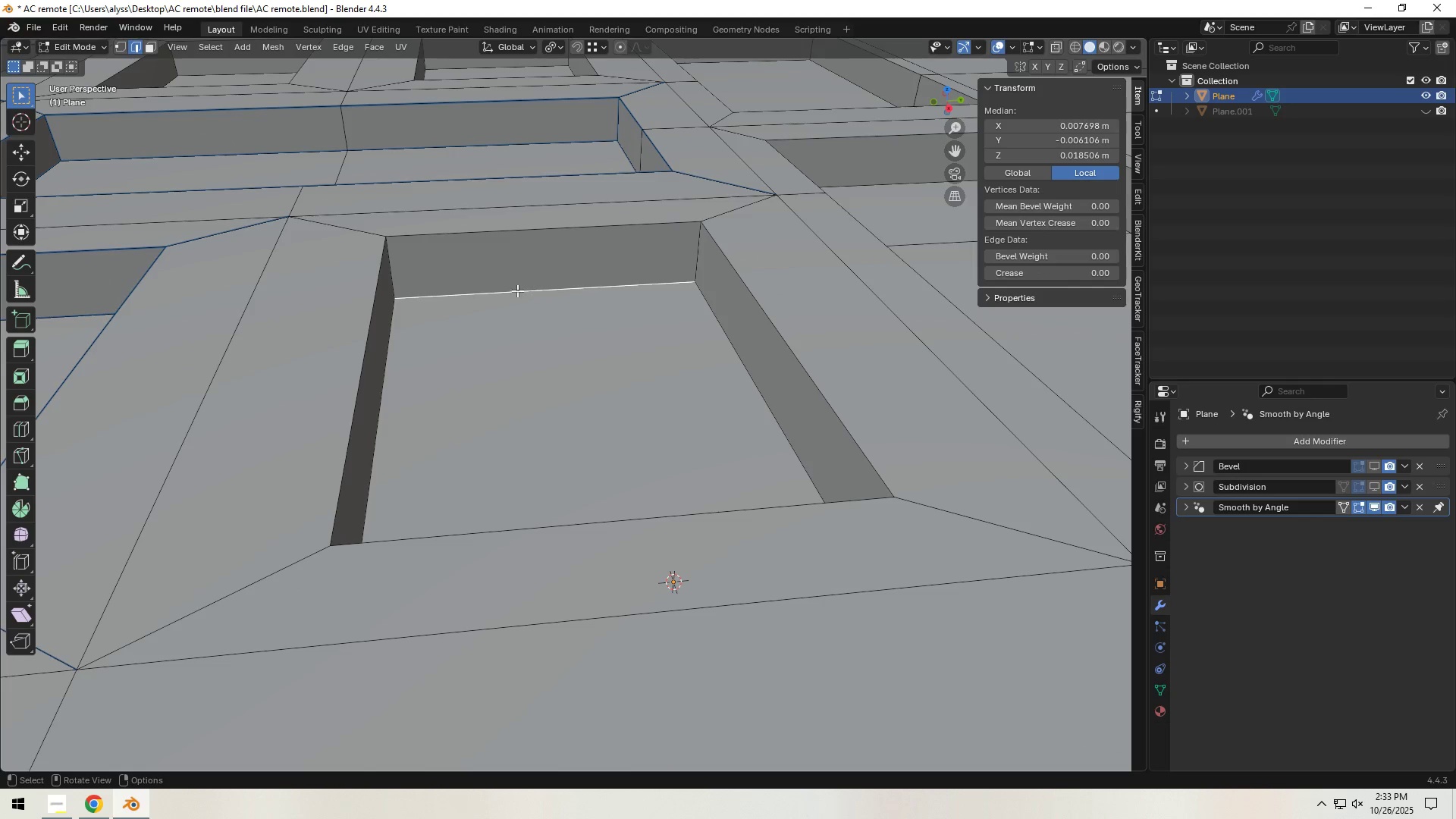 
hold_key(key=ShiftLeft, duration=1.53)
left_click([516, 240])
 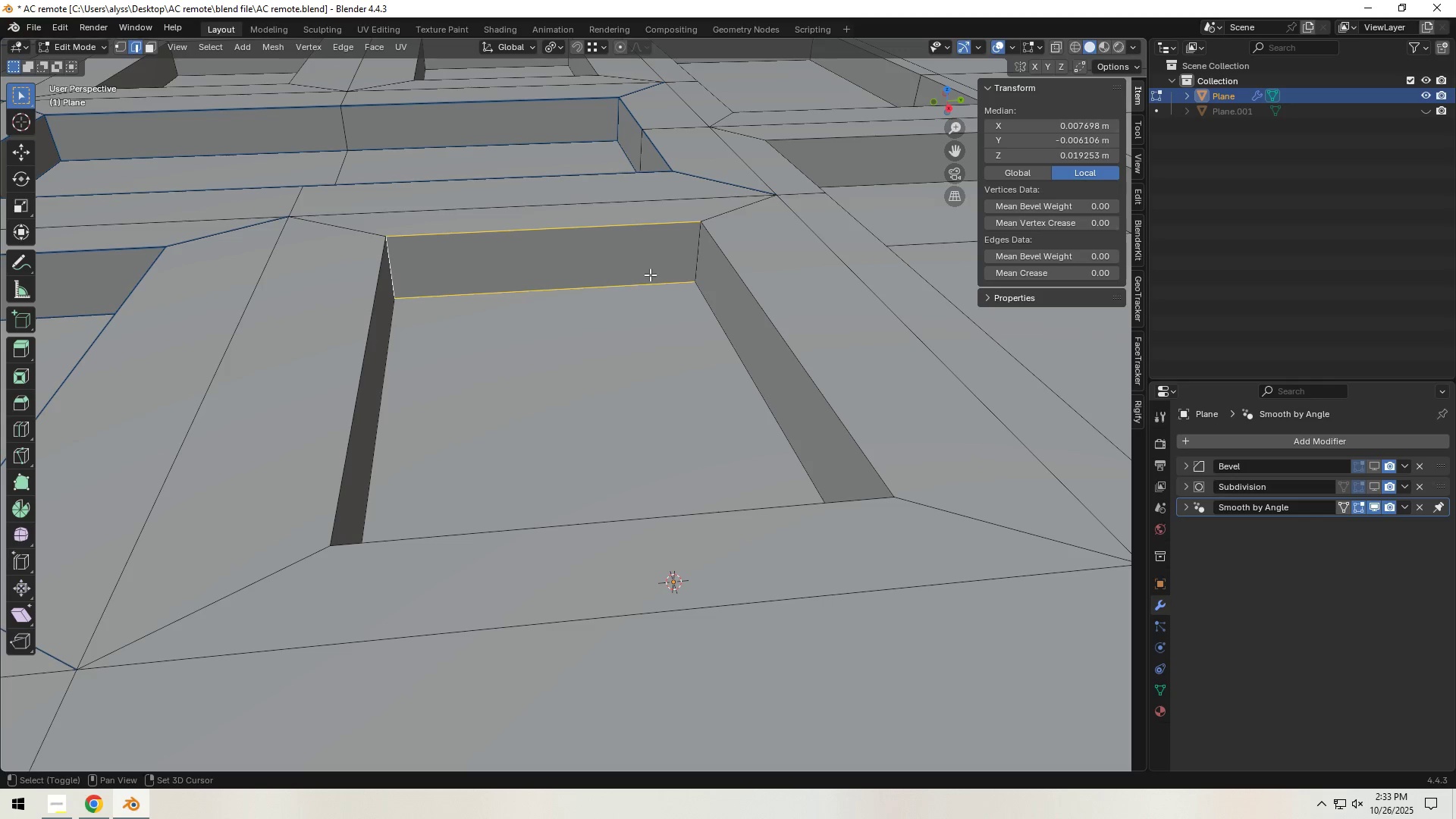 
hold_key(key=ShiftLeft, duration=1.53)
double_click([728, 213])
 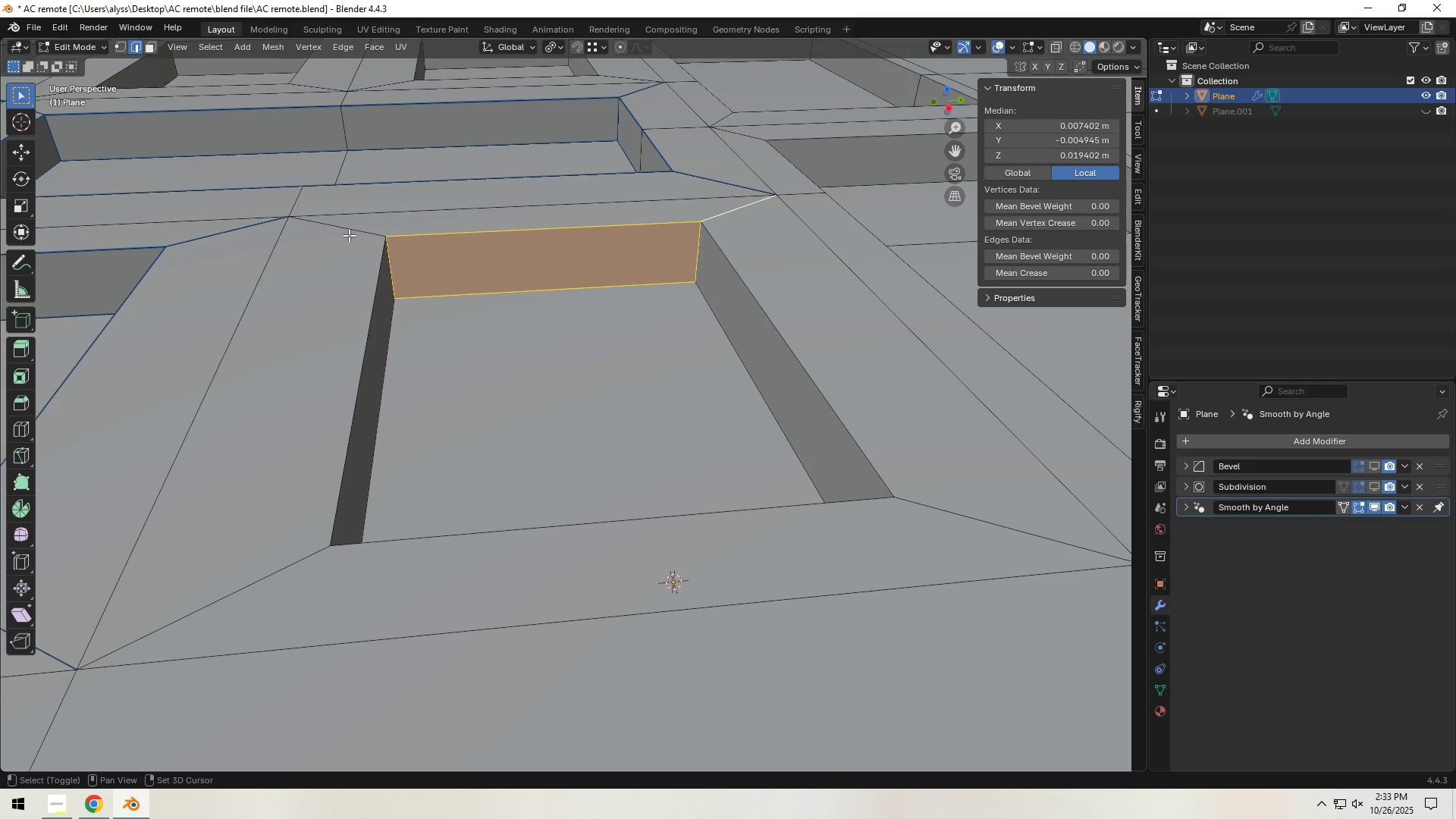 
hold_key(key=ShiftLeft, duration=1.51)
left_click([714, 328])
 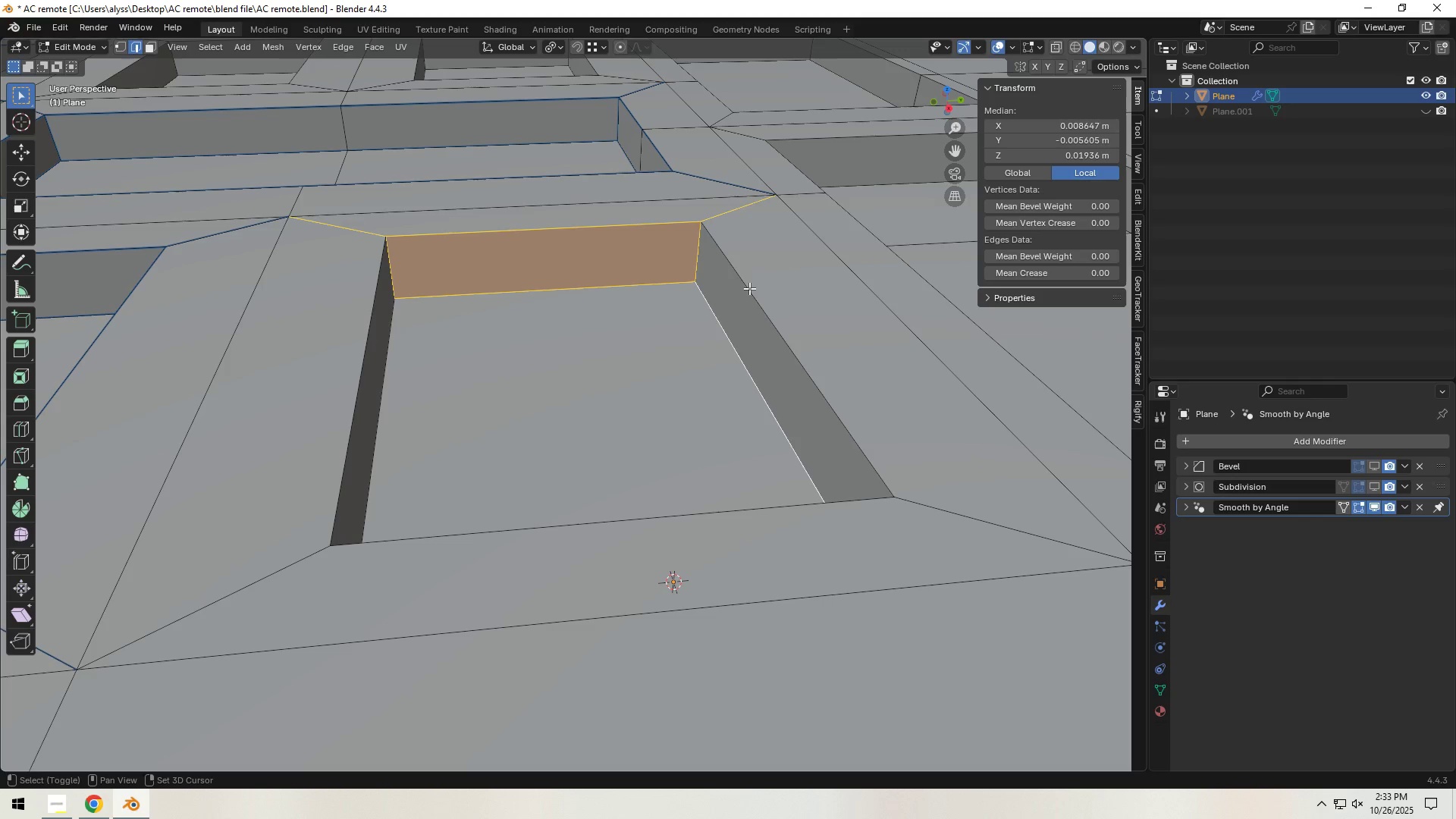 
double_click([749, 288])
 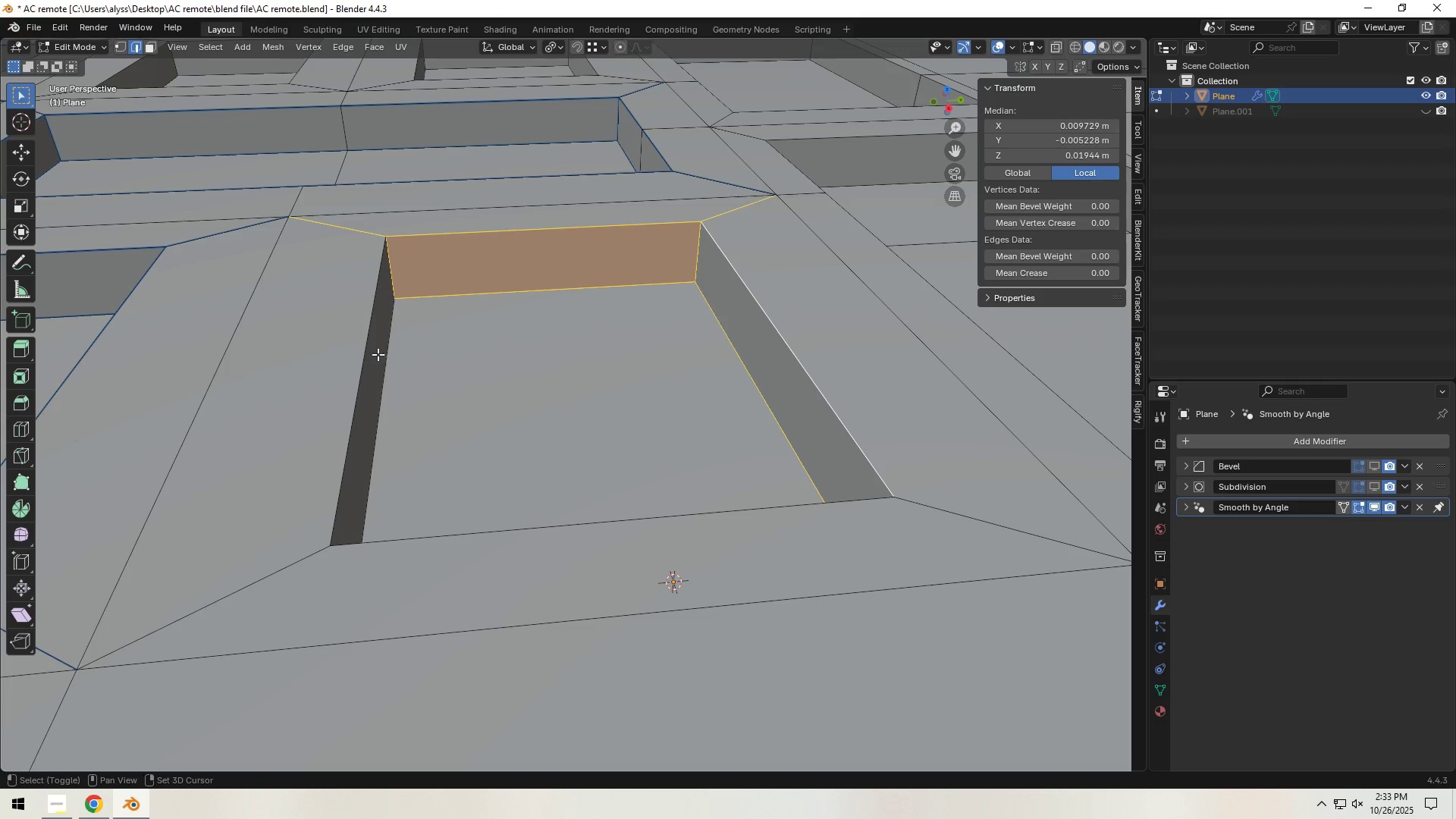 
hold_key(key=ShiftLeft, duration=0.72)
left_click([391, 359])
 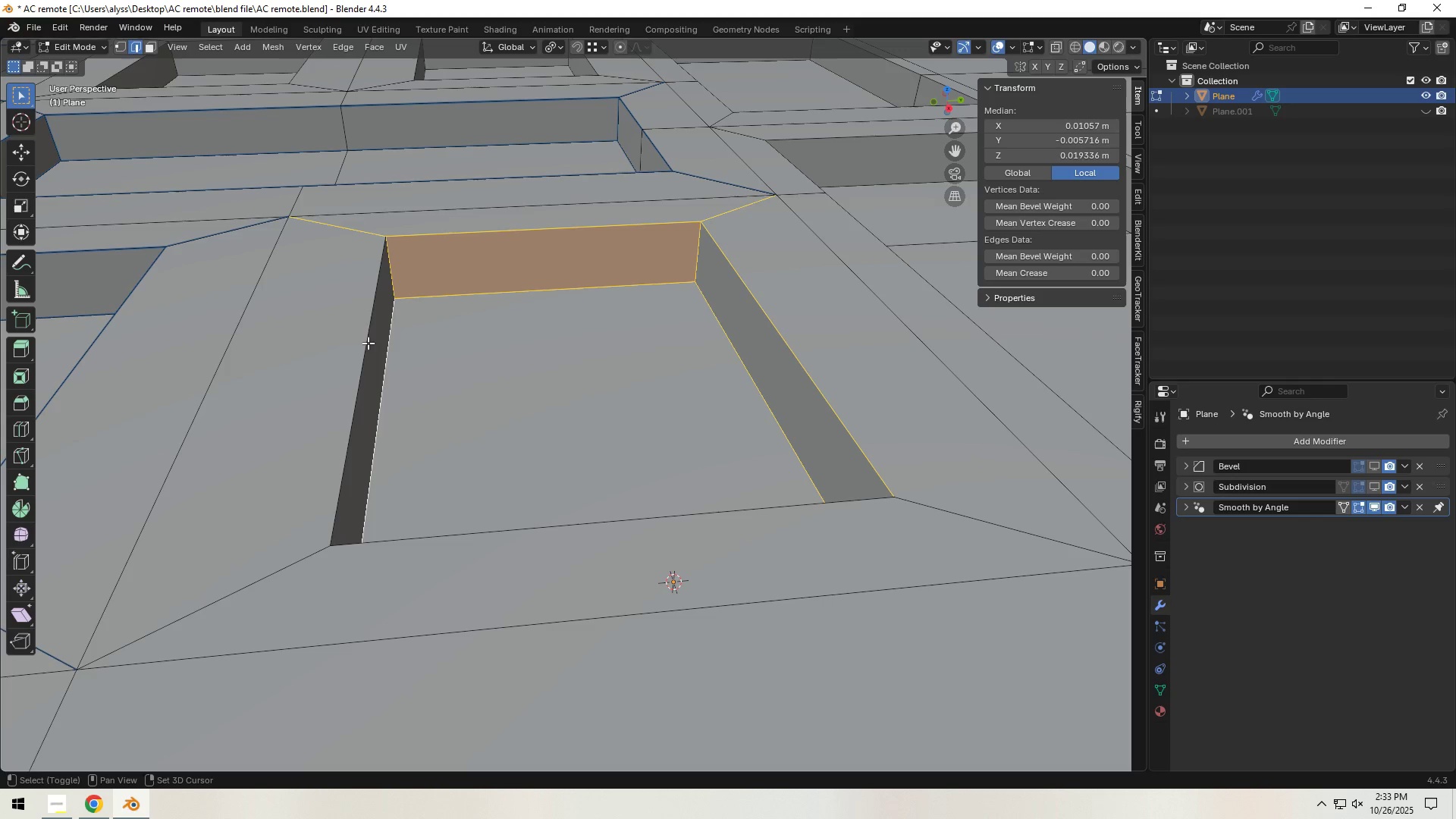 
double_click([368, 343])
 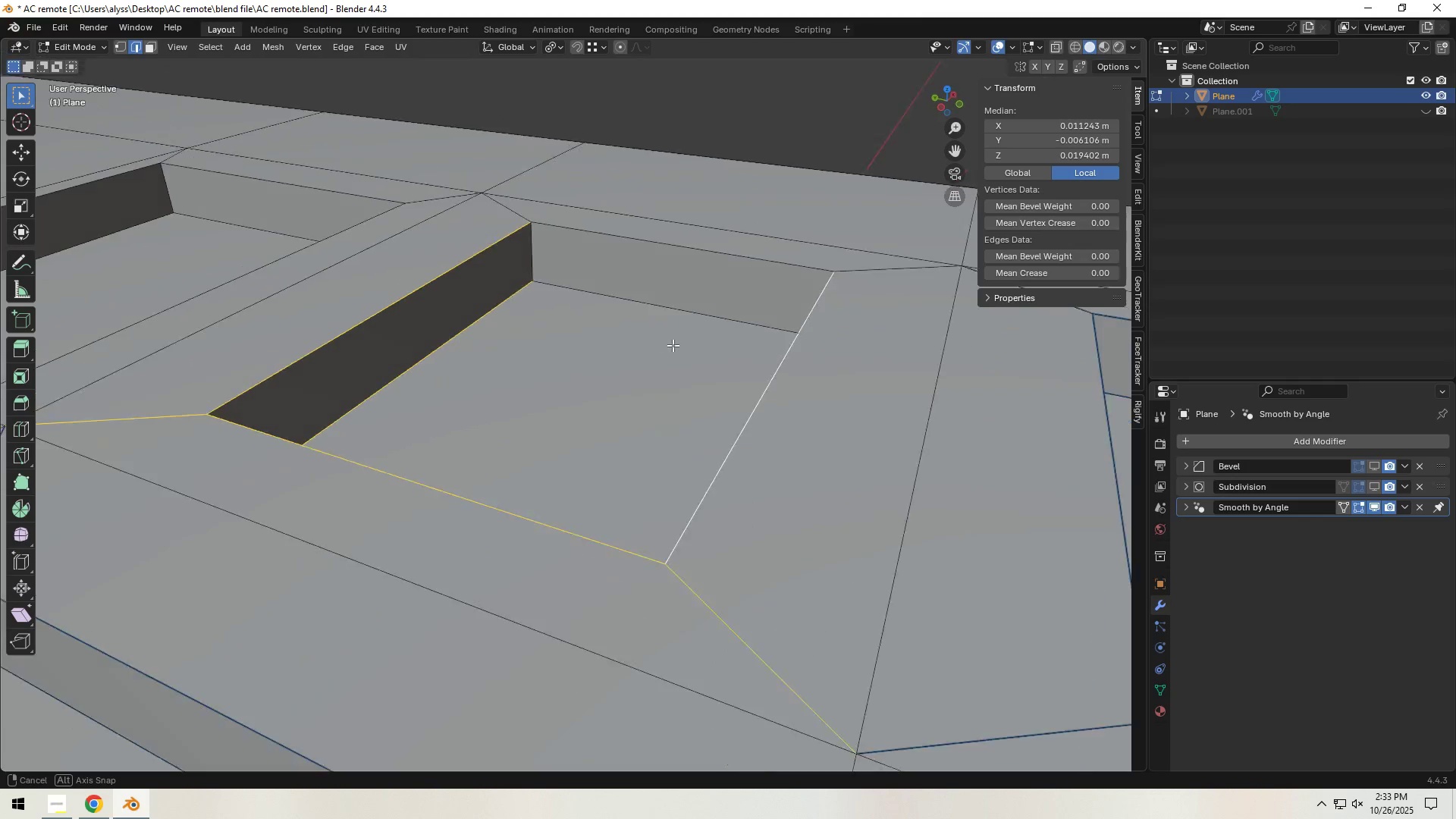 
hold_key(key=ShiftLeft, duration=1.5)
left_click([626, 296])
 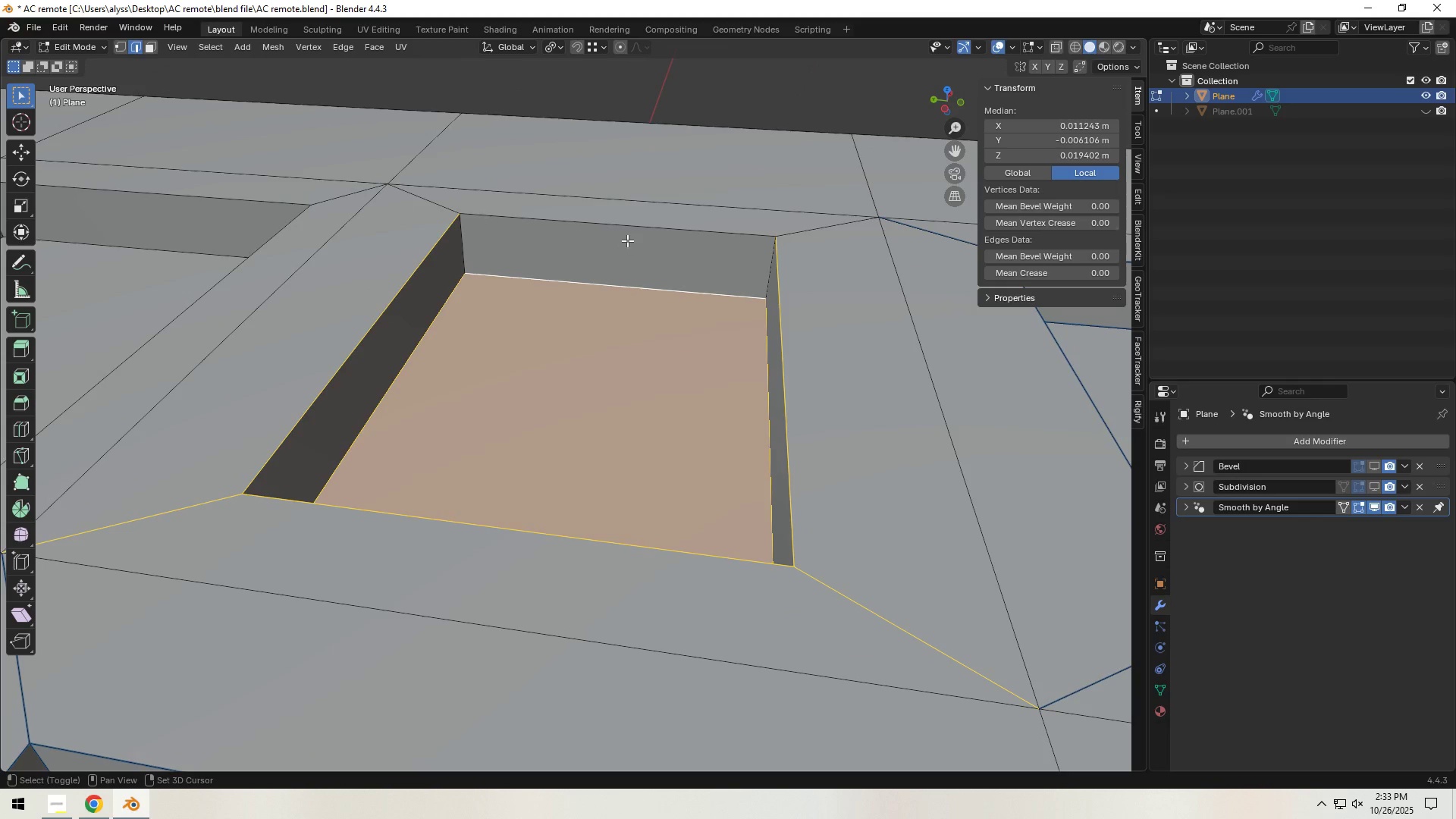 
left_click([628, 239])
 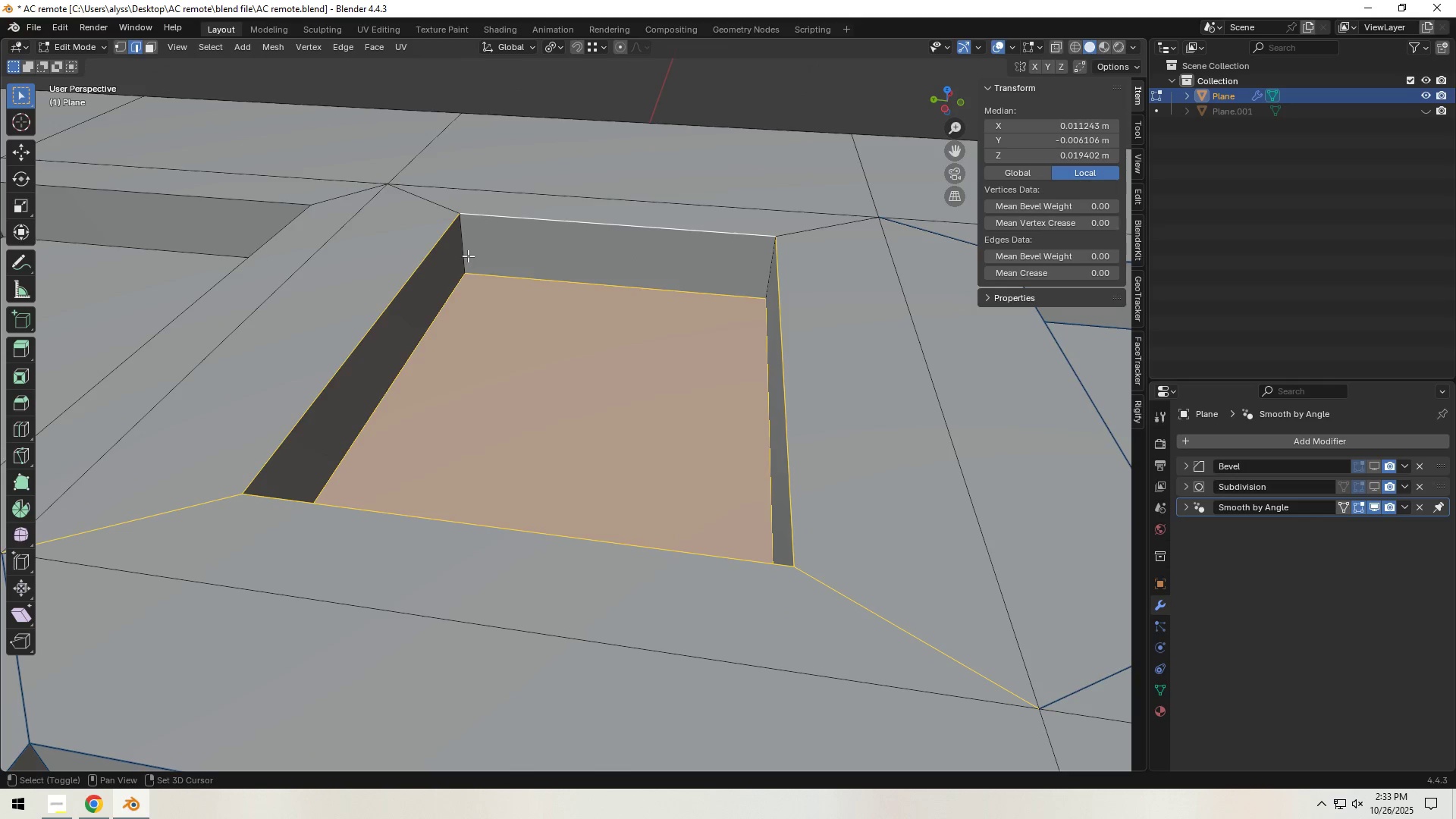 
left_click([467, 256])
 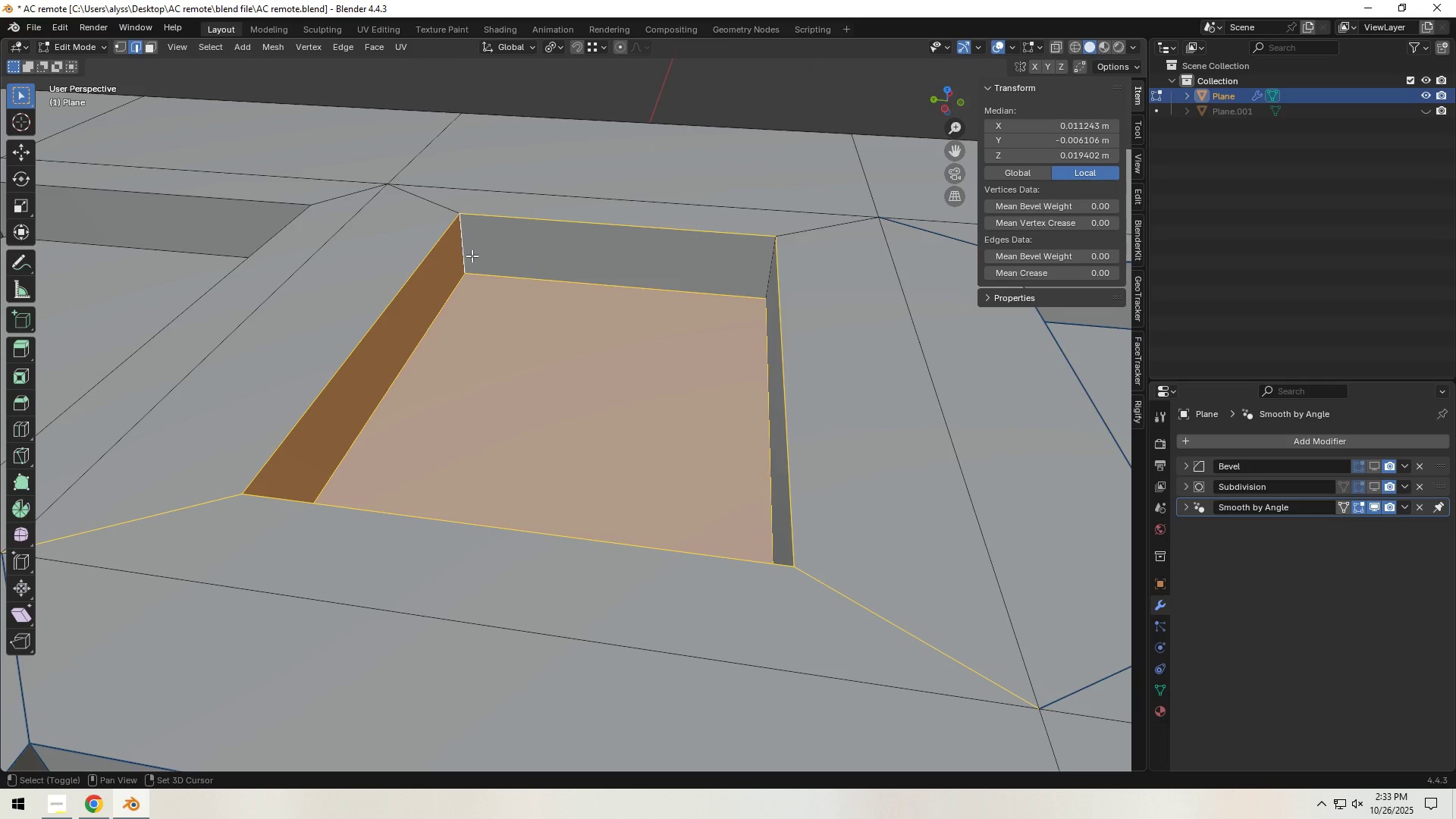 
hold_key(key=ShiftLeft, duration=1.51)
left_click([766, 273])
 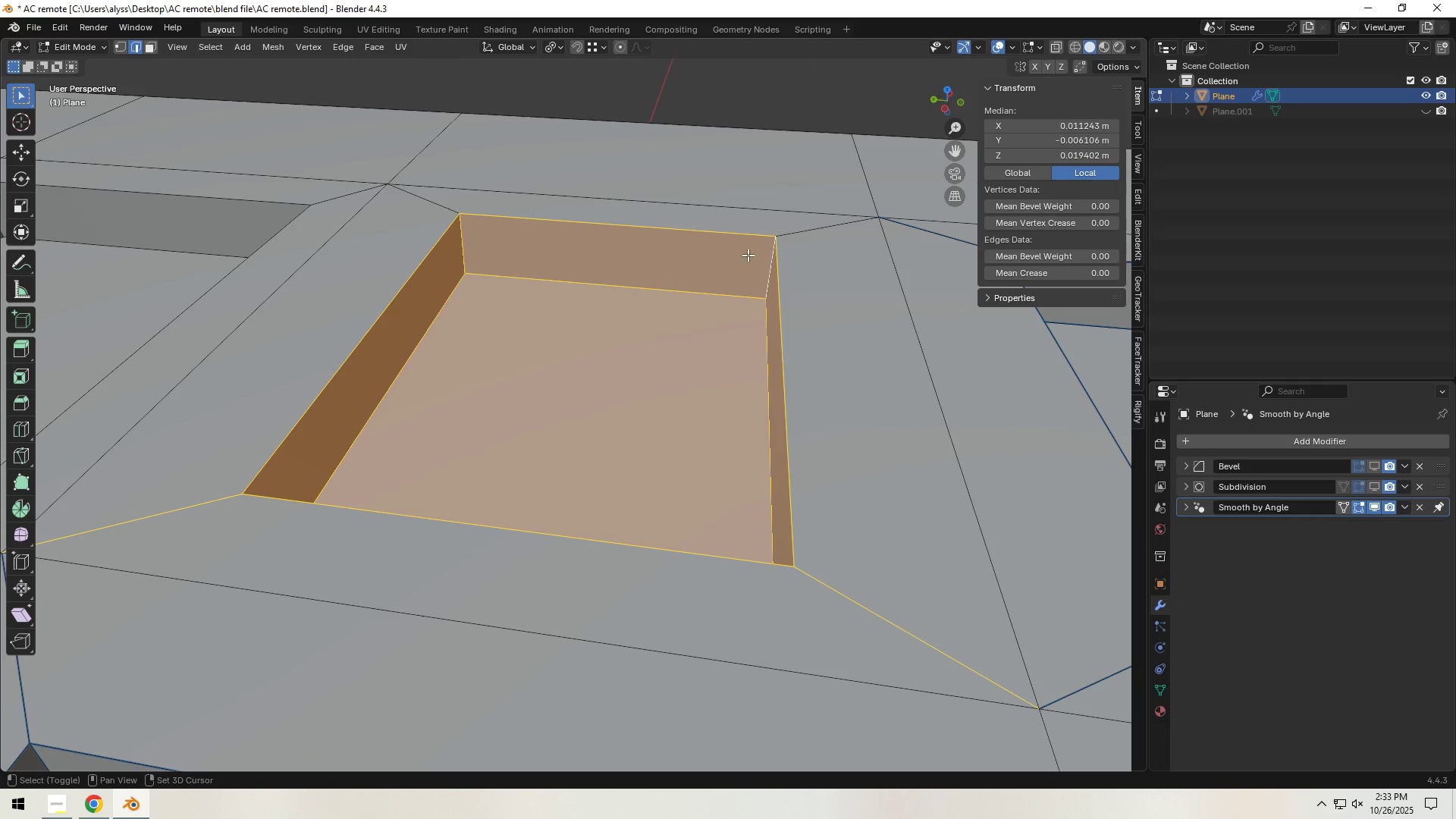 
hold_key(key=ShiftLeft, duration=1.41)
left_click([795, 237])
 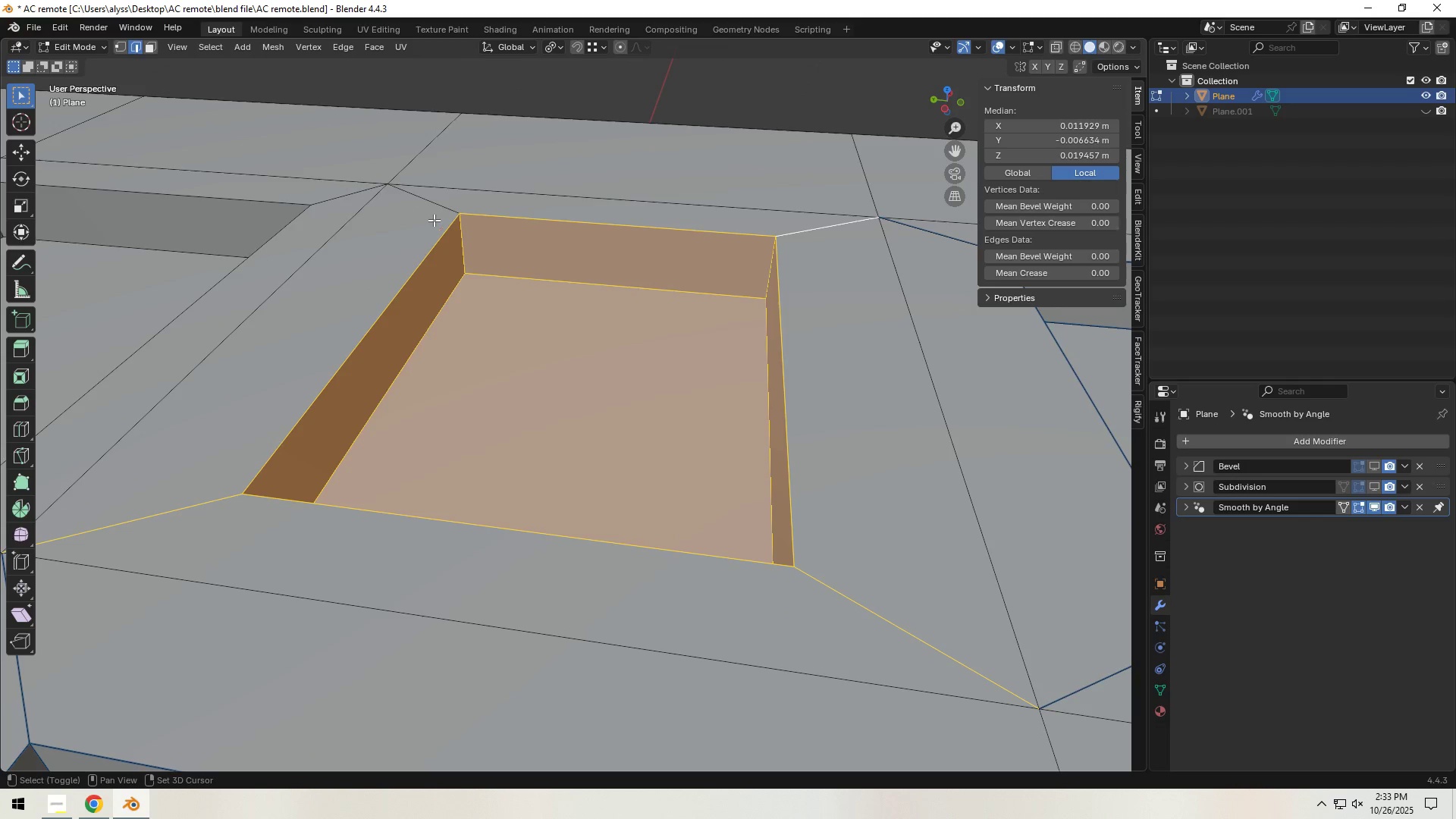 
left_click([428, 209])
 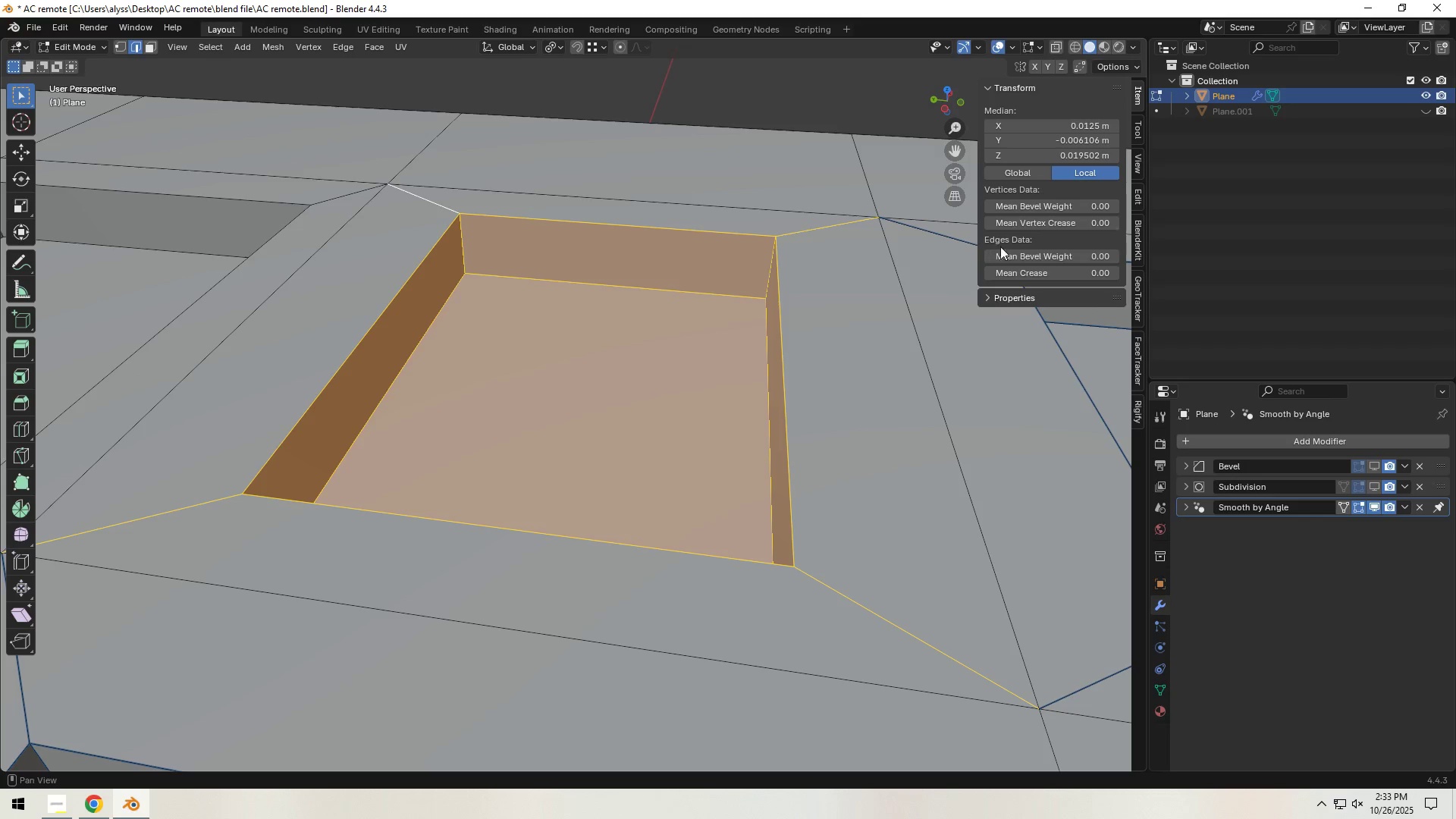 
left_click([1058, 253])
 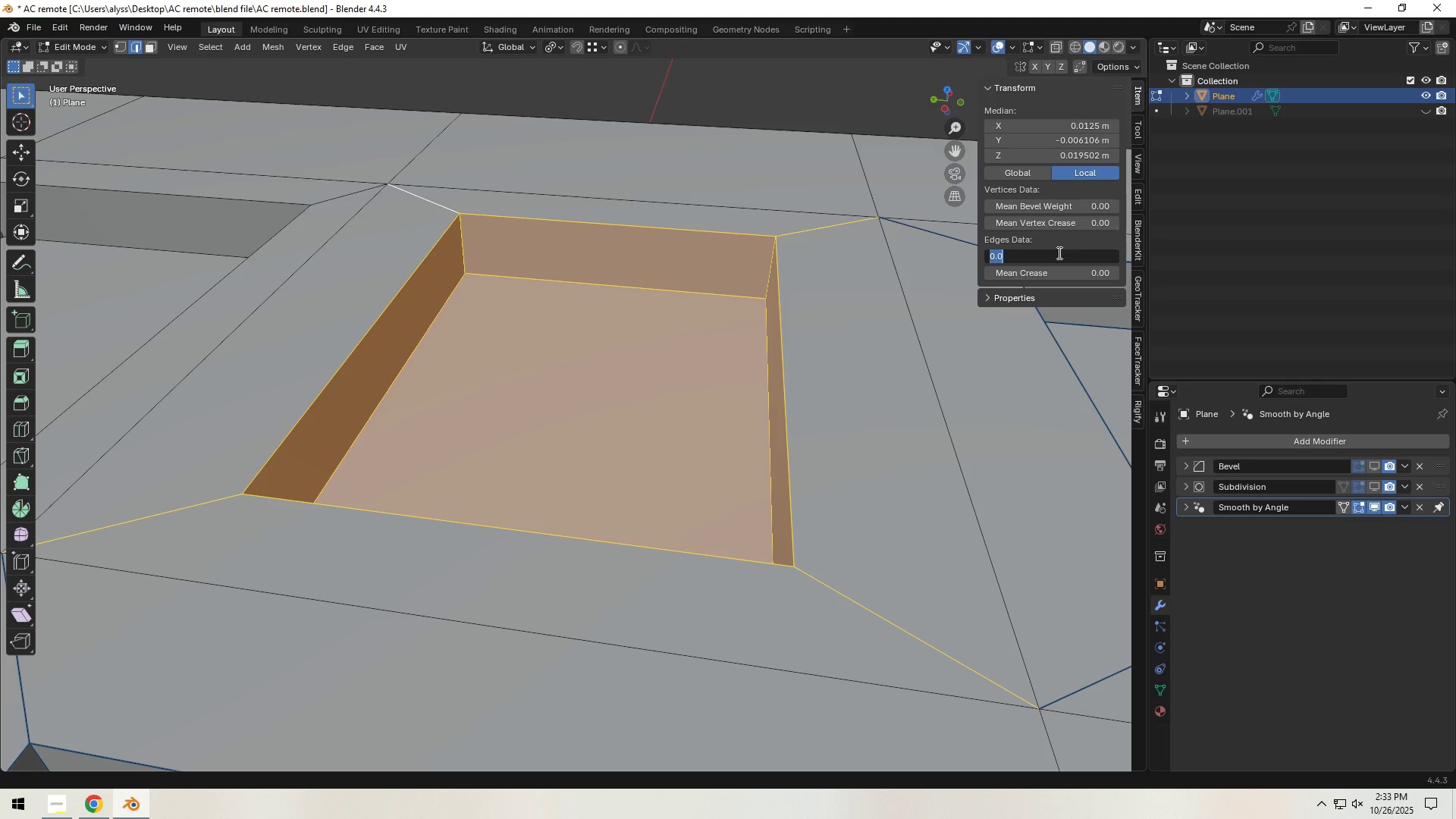 
key(NumpadDecimal)
 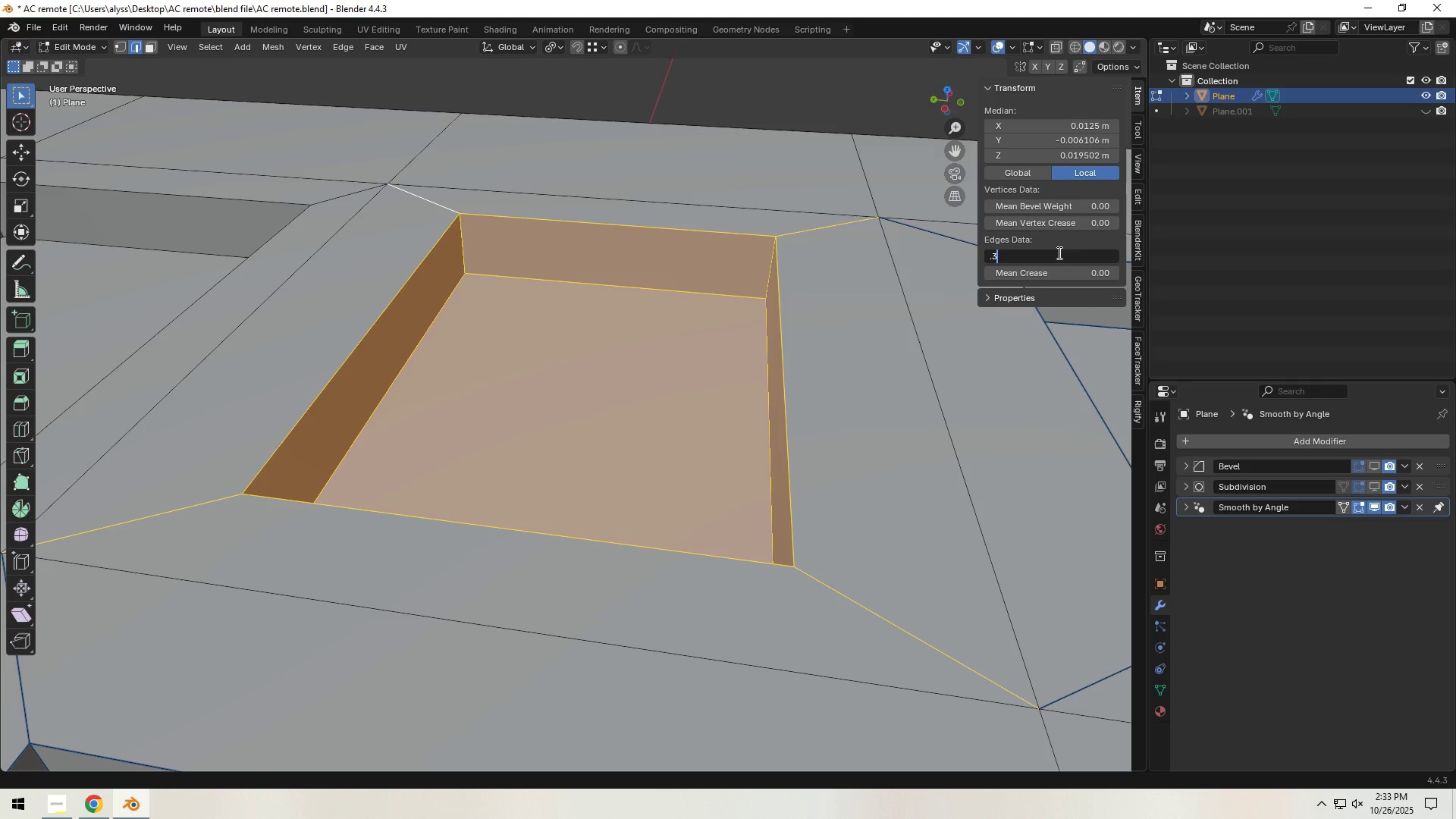 
key(Numpad3)
 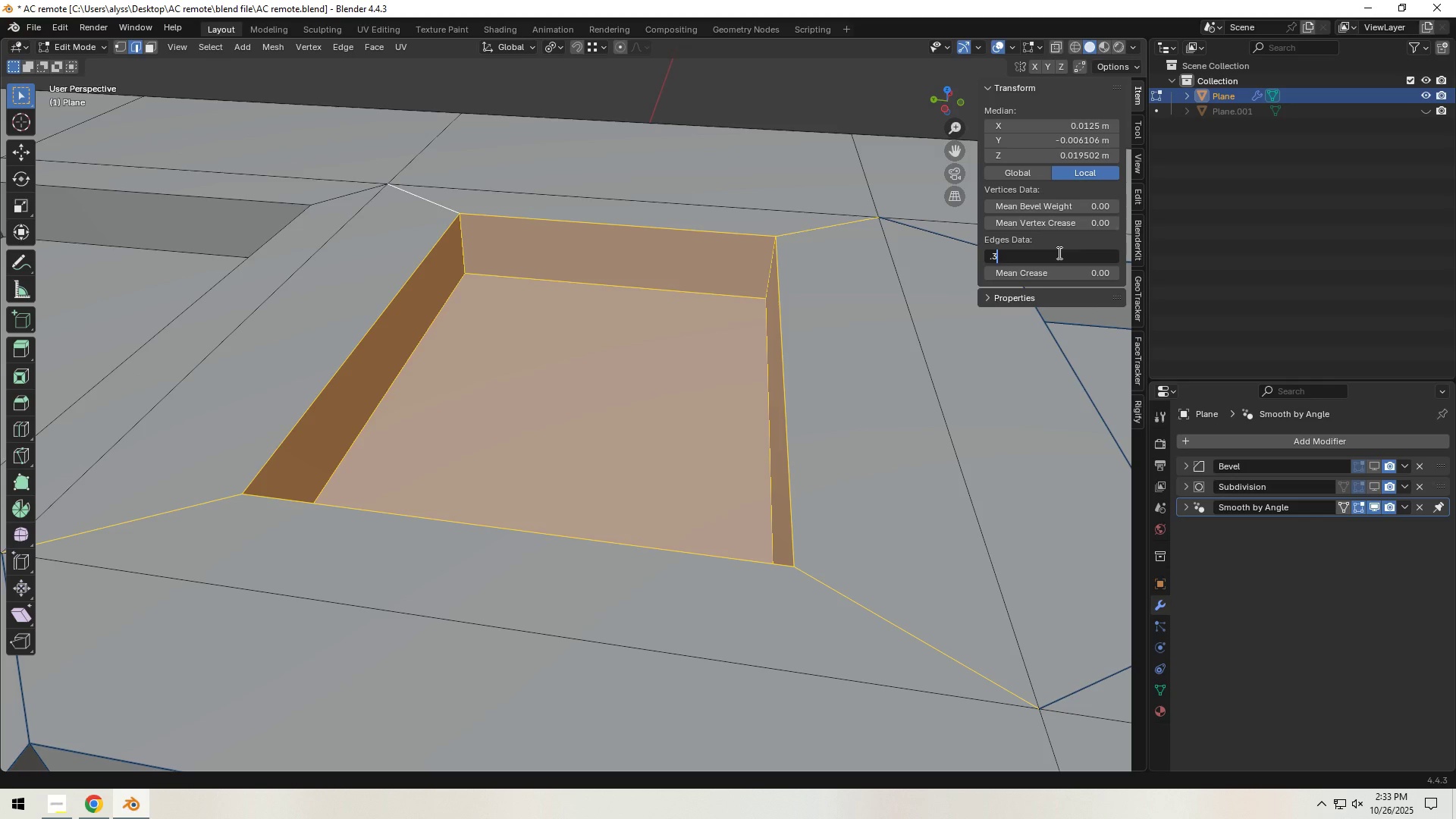 
key(NumpadEnter)
 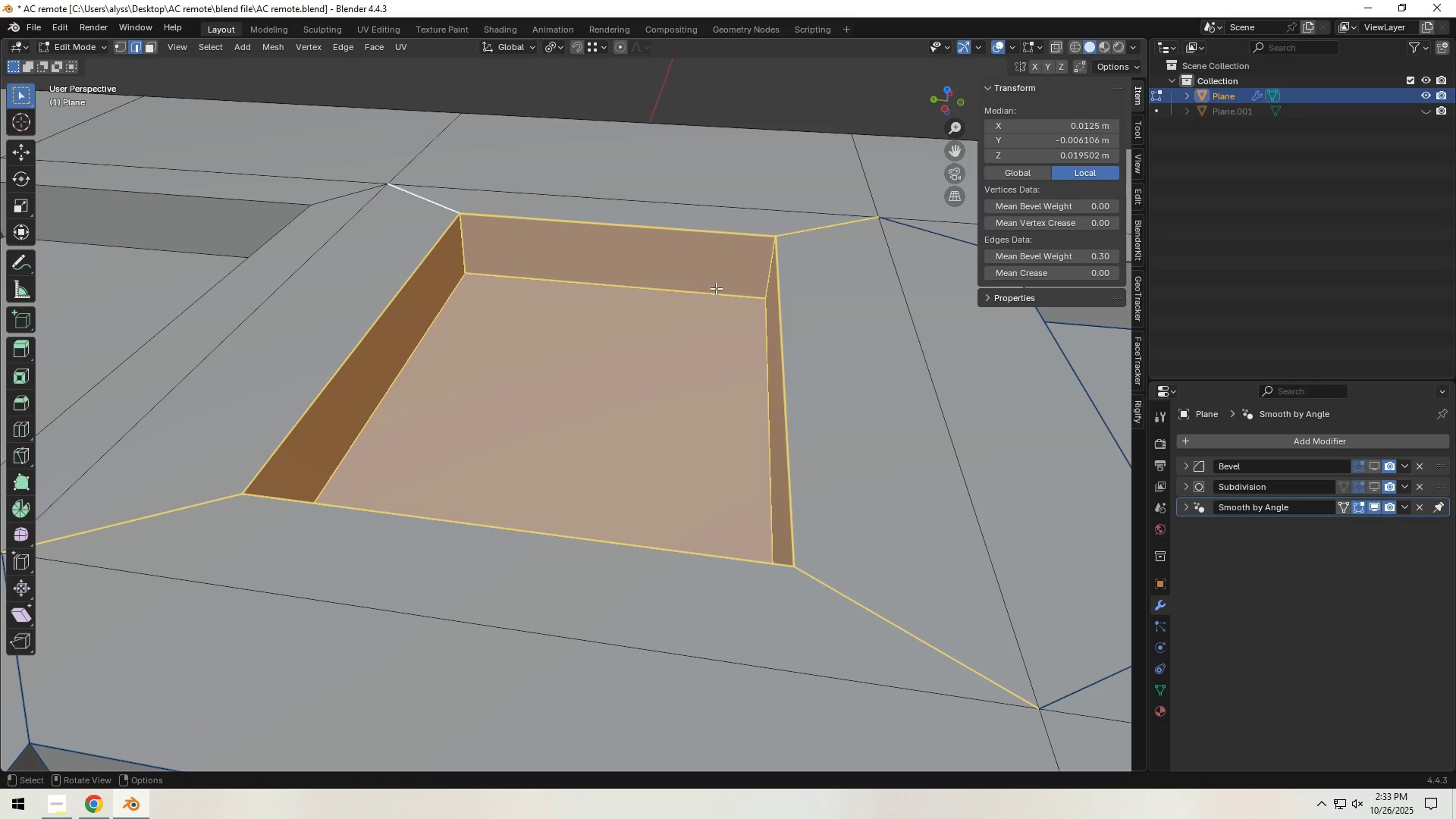 
scroll: coordinate [691, 280], scroll_direction: down, amount: 2.0
 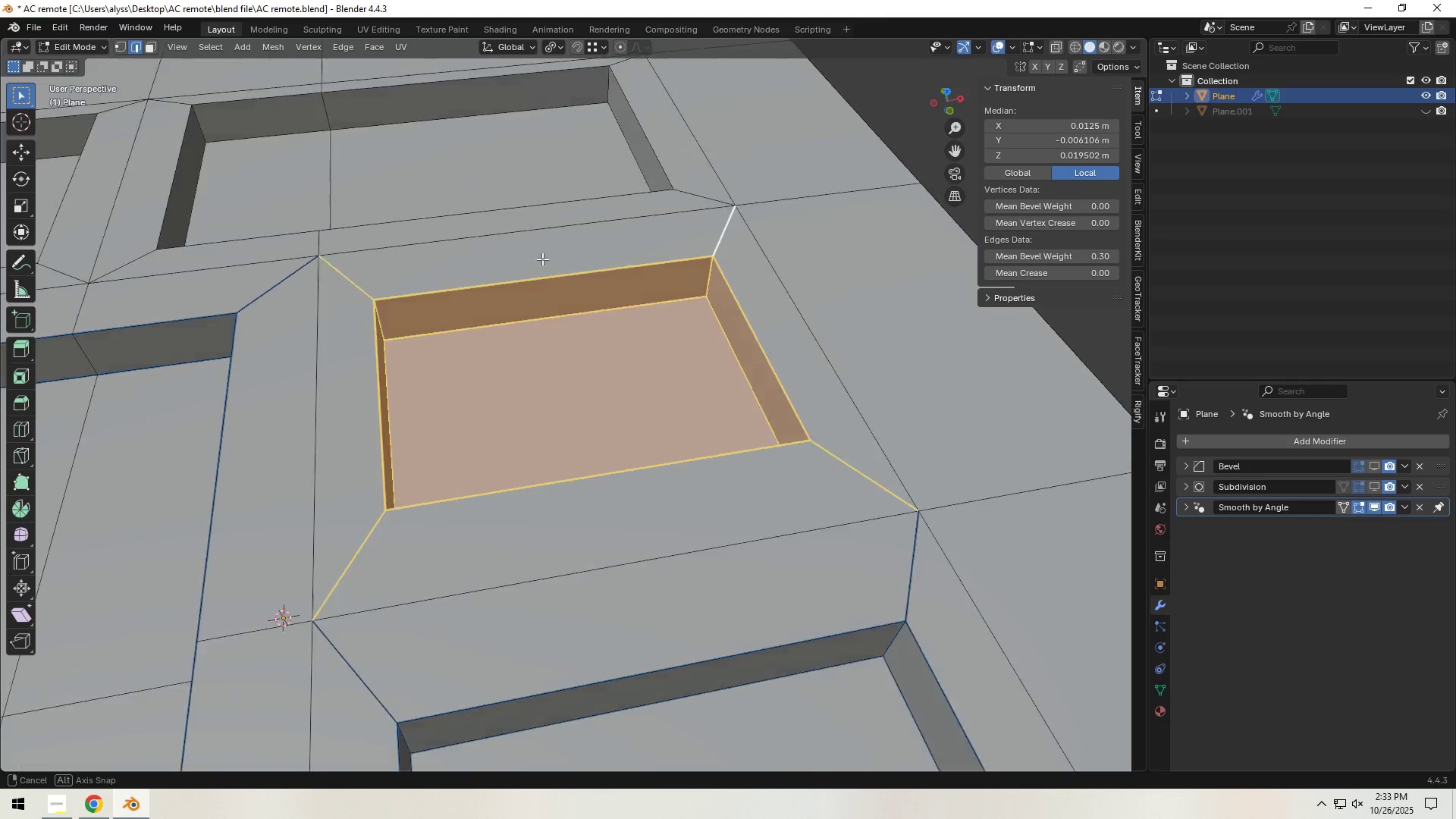 
key(3)
 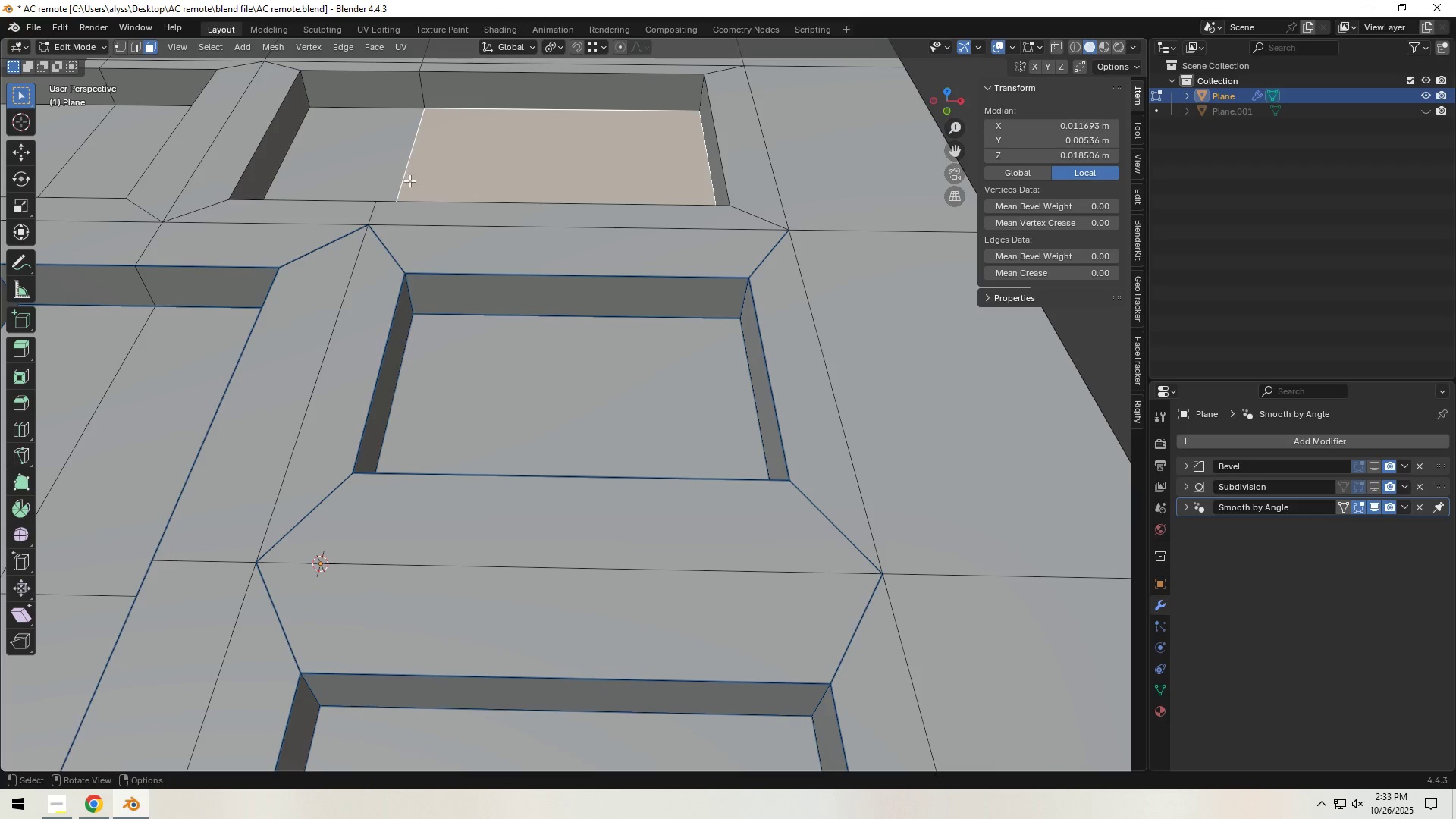 
key(Shift+ShiftLeft)
 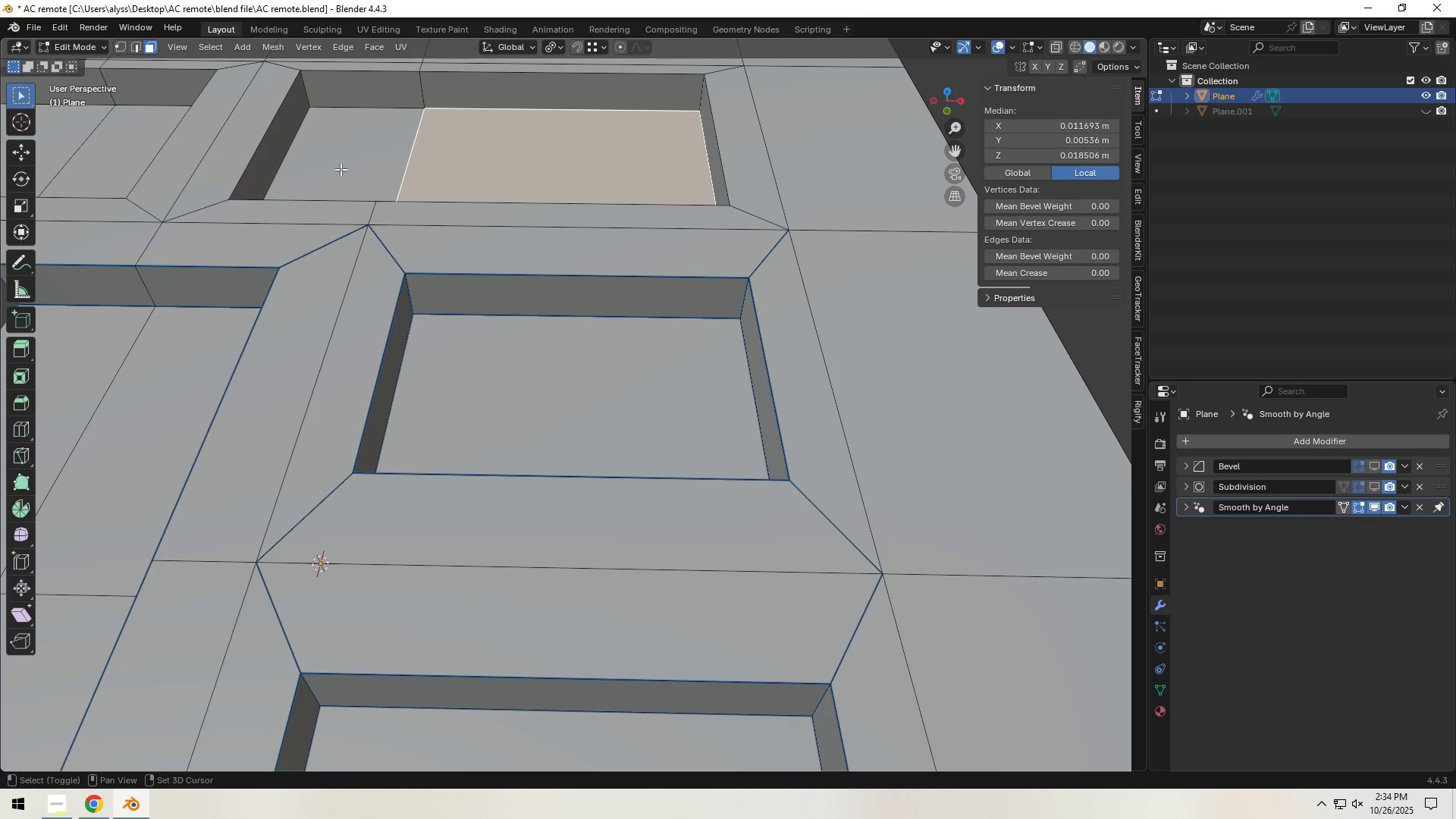 
double_click([340, 169])
 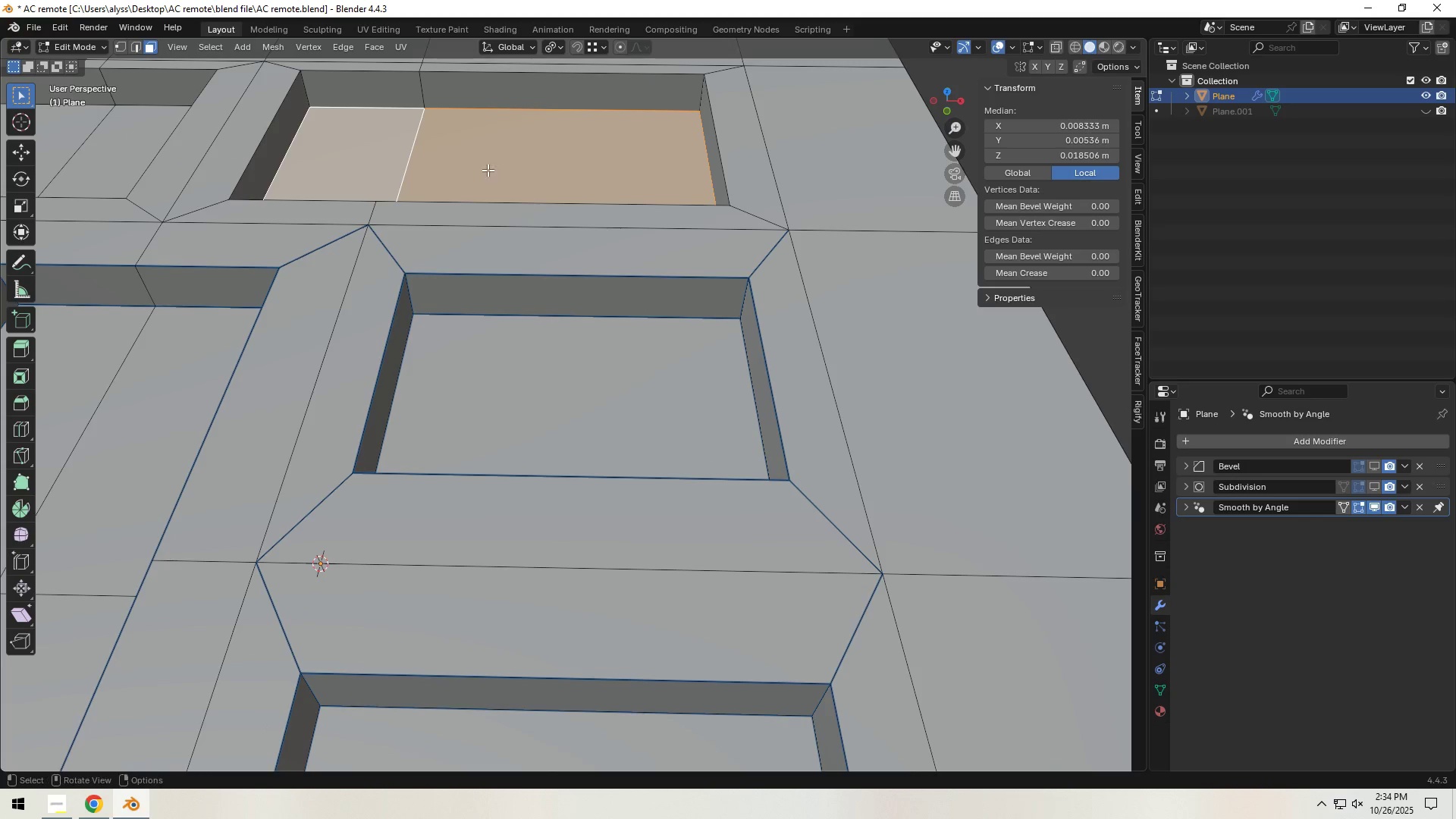 
key(Backquote)
 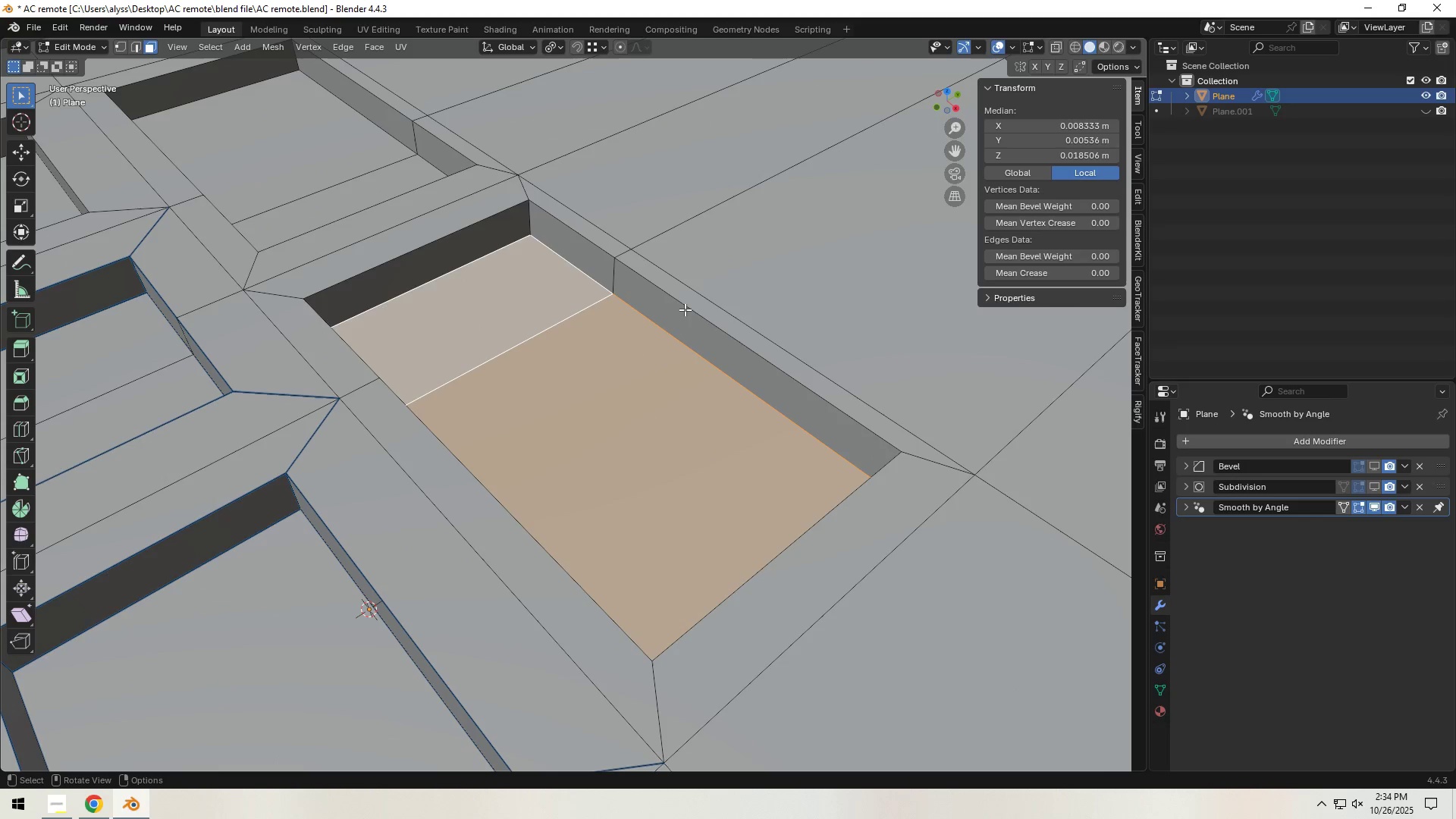 
key(2)
 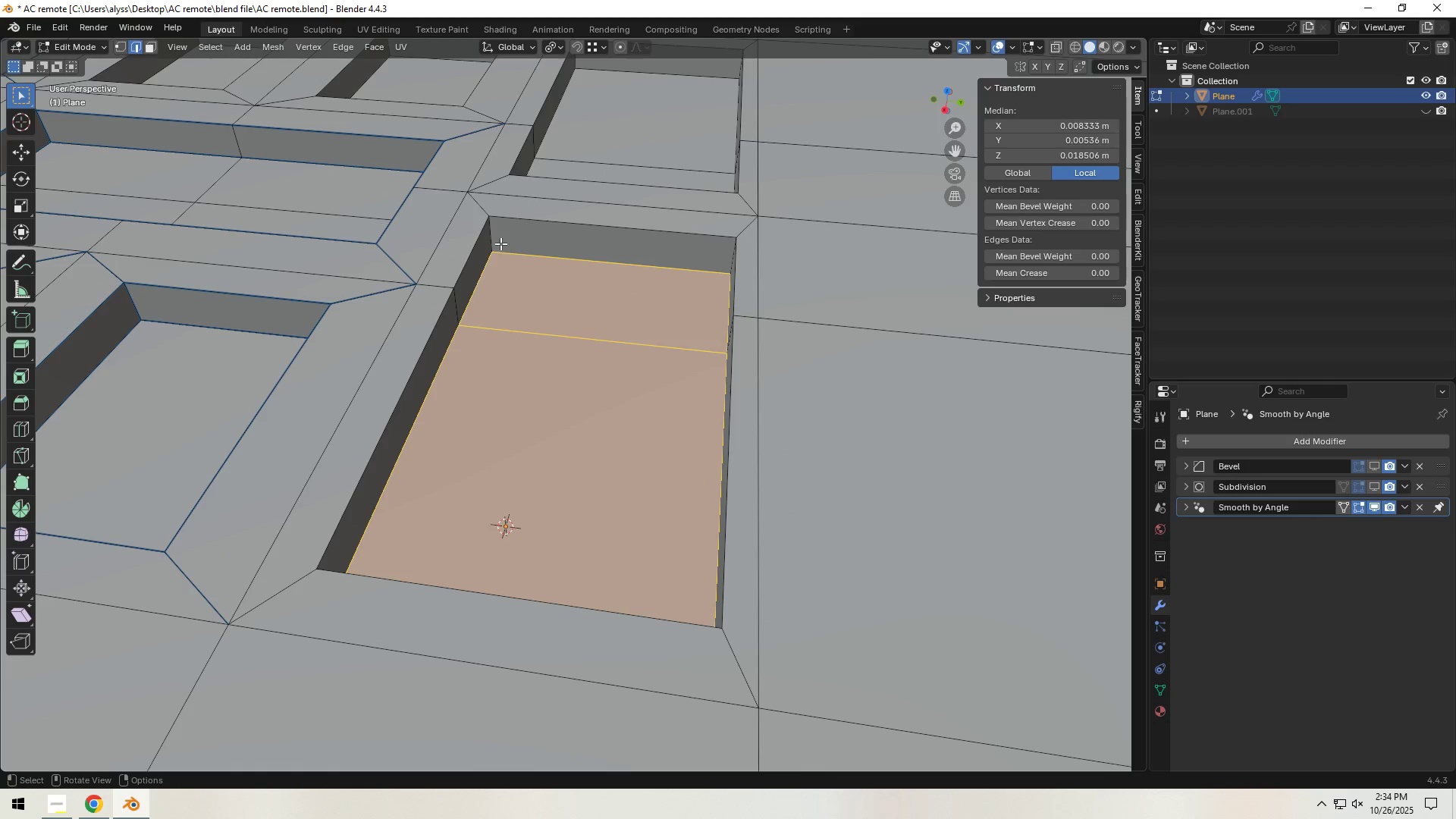 
left_click([491, 236])
 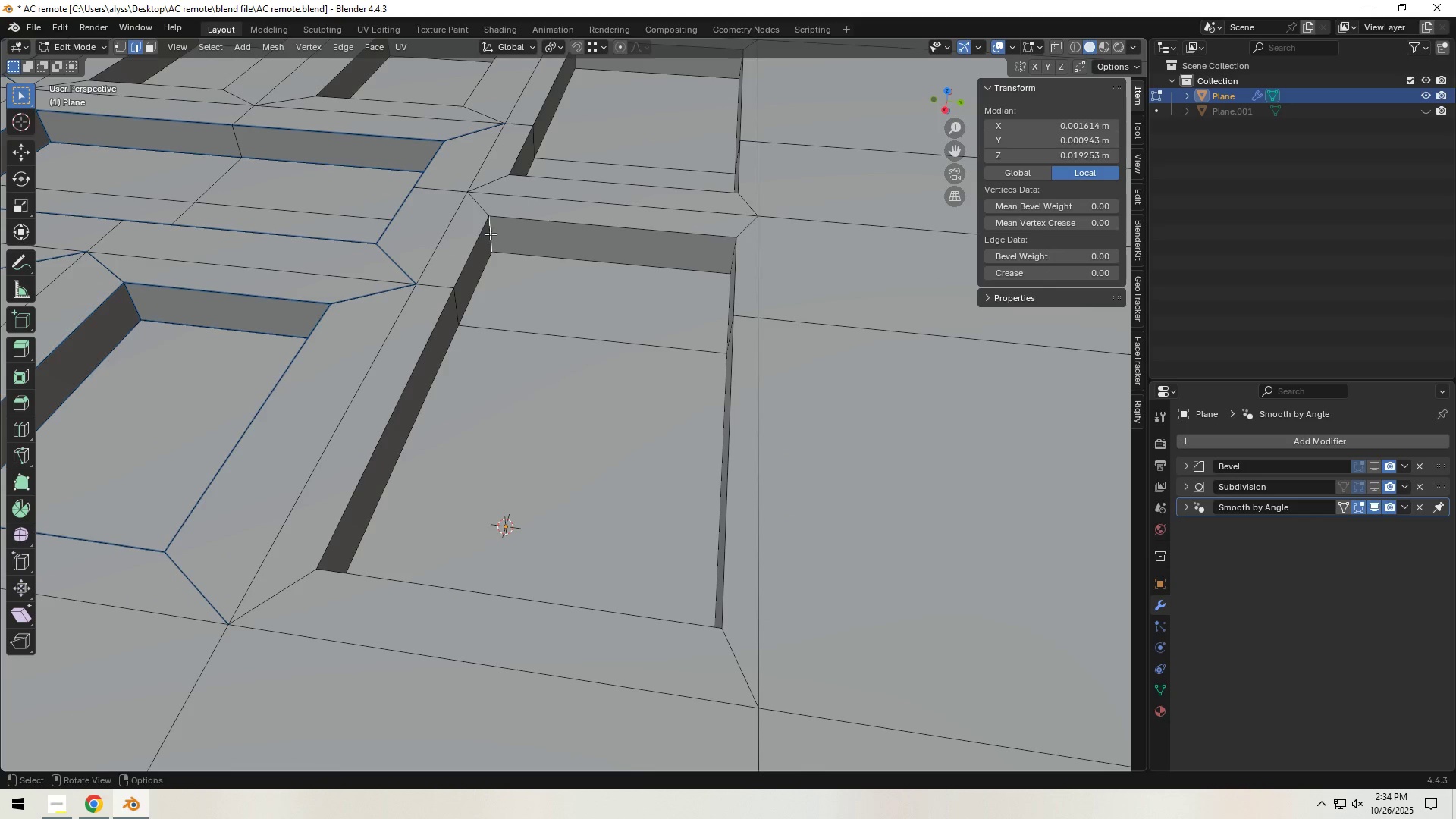 
hold_key(key=ShiftLeft, duration=1.52)
left_click([474, 206])
 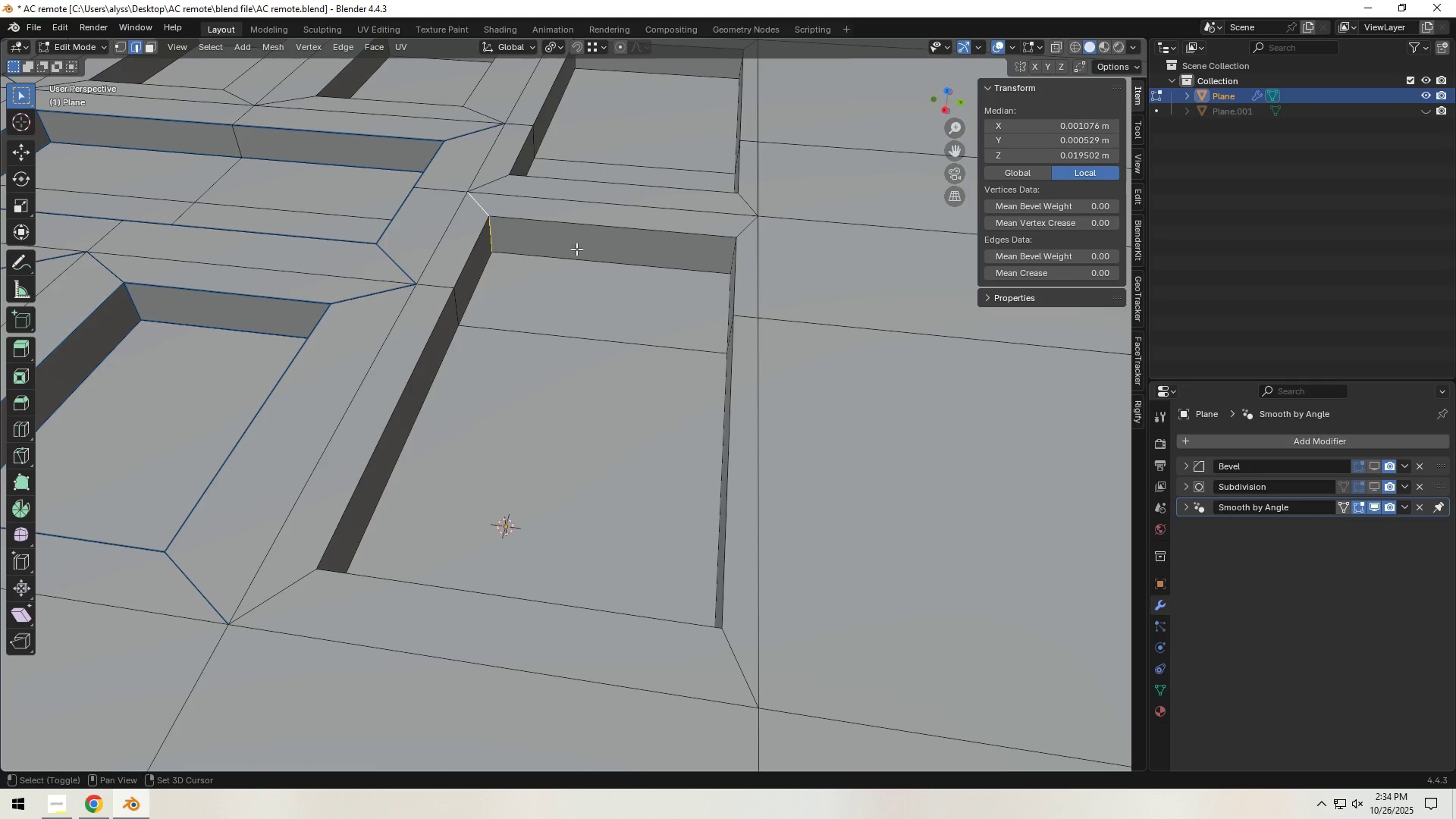 
left_click([599, 256])
 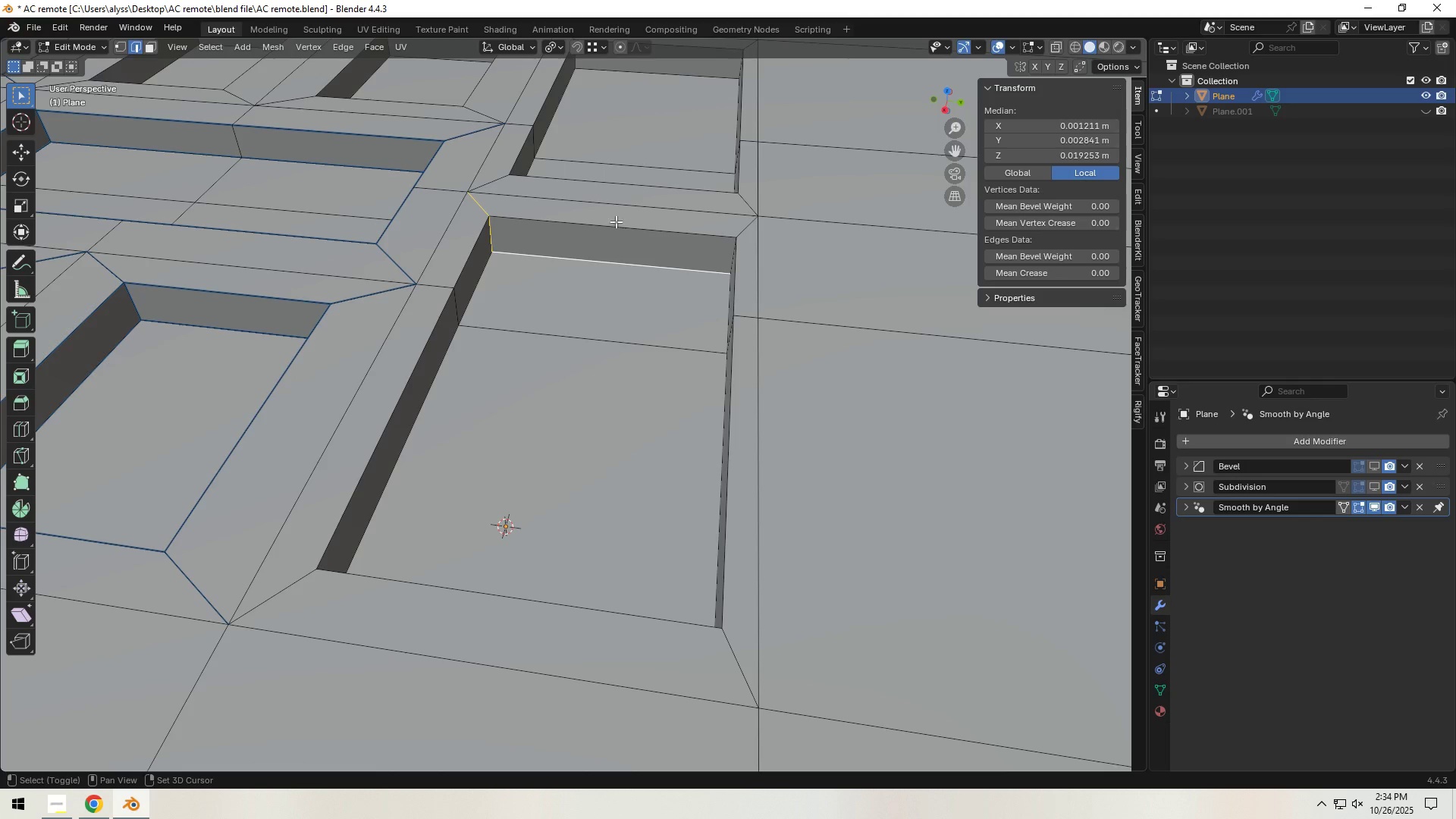 
hold_key(key=ShiftLeft, duration=0.5)
left_click([616, 221])
 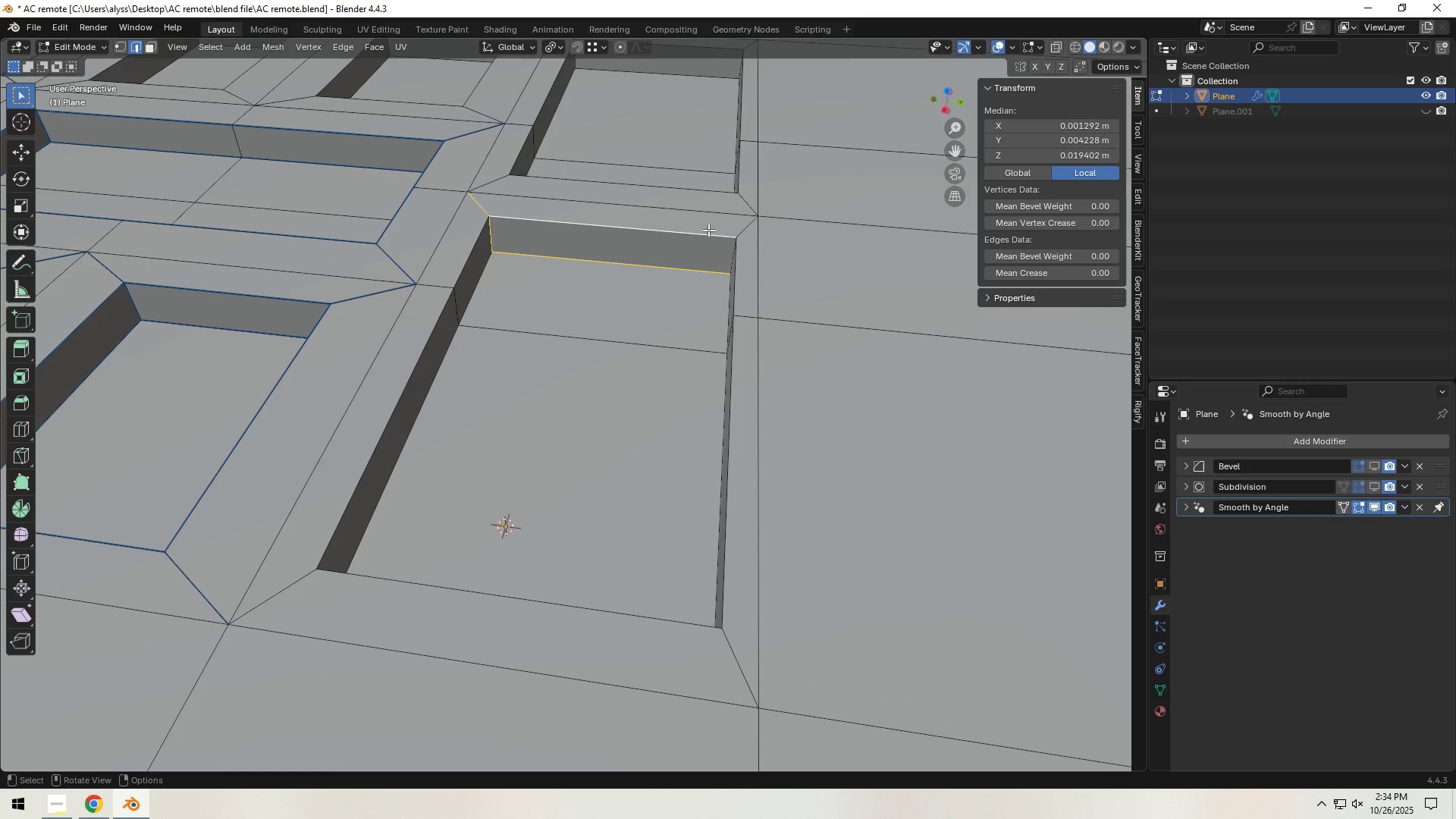 
hold_key(key=ShiftLeft, duration=0.48)
left_click([745, 231])
 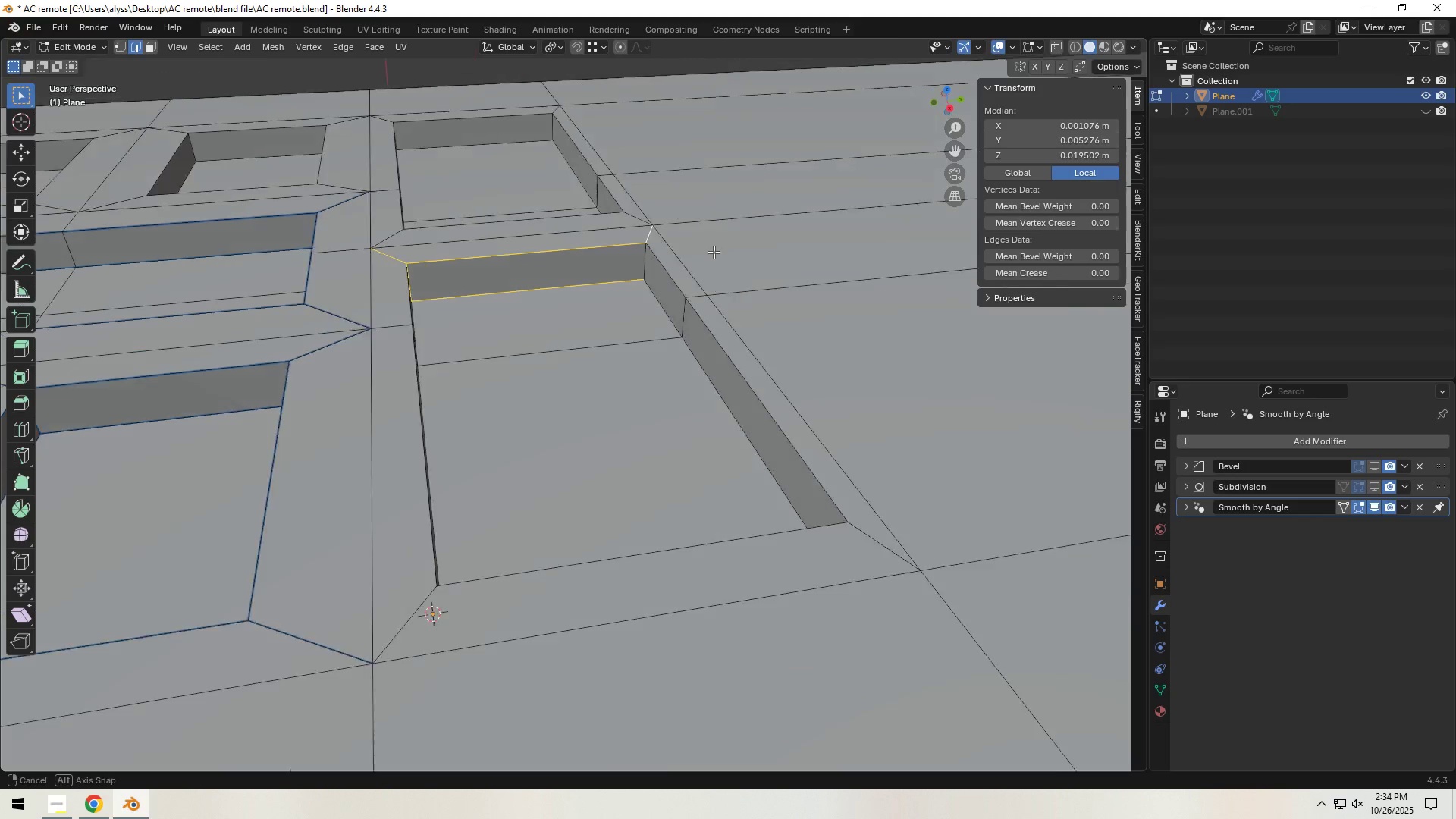 
hold_key(key=ShiftLeft, duration=1.52)
left_click([628, 271])
 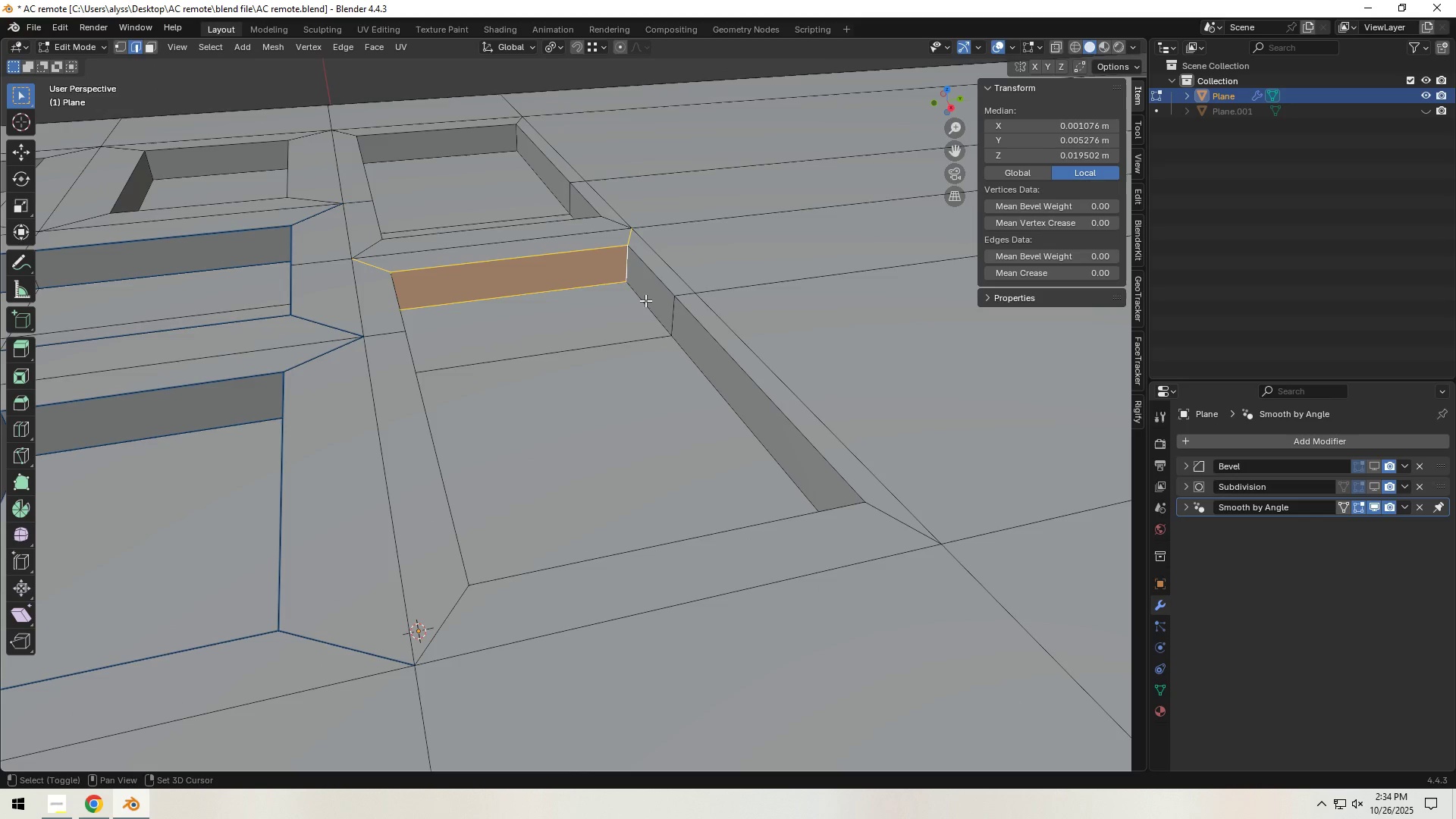 
double_click([645, 300])
 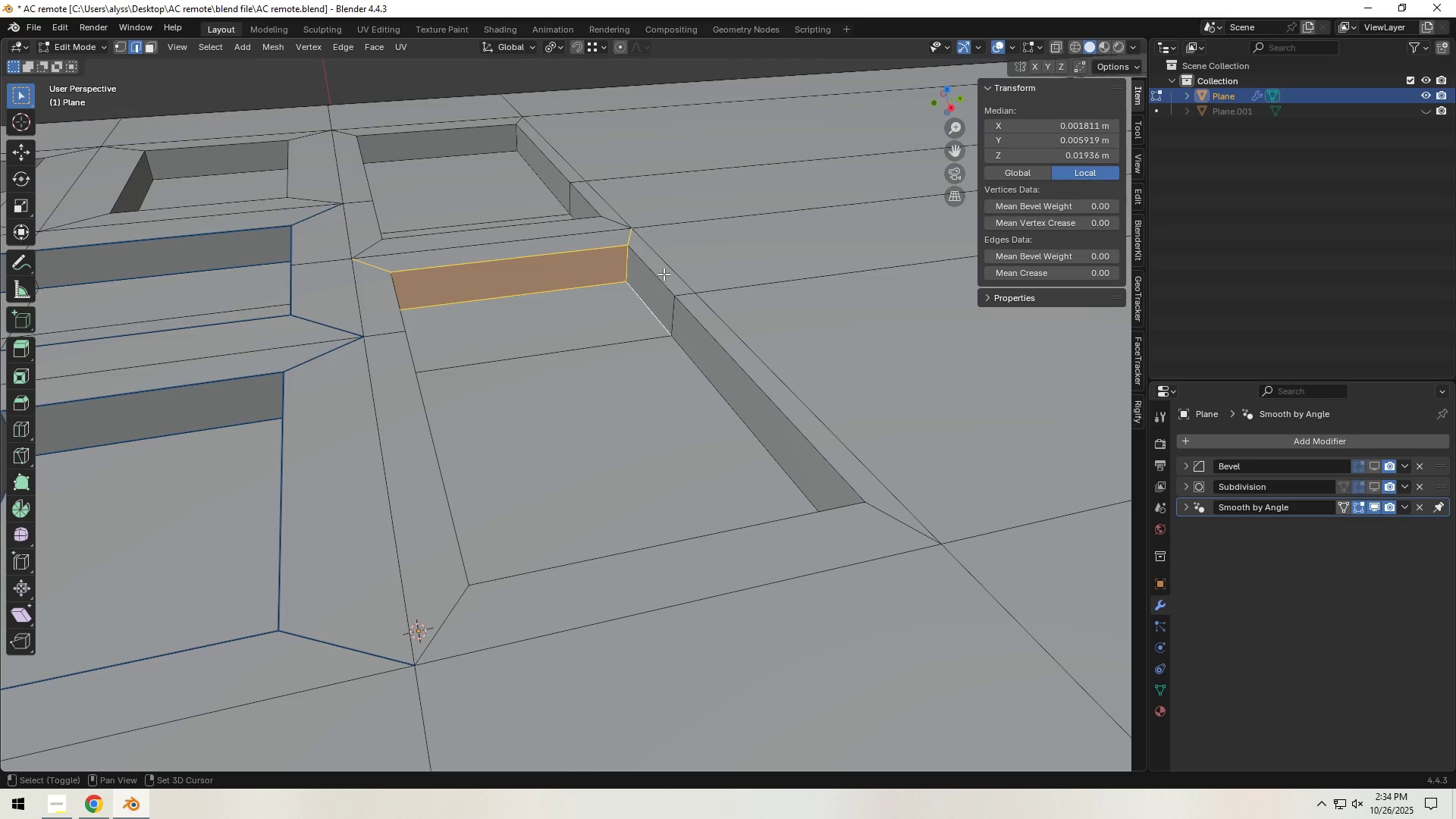 
left_click([664, 274])
 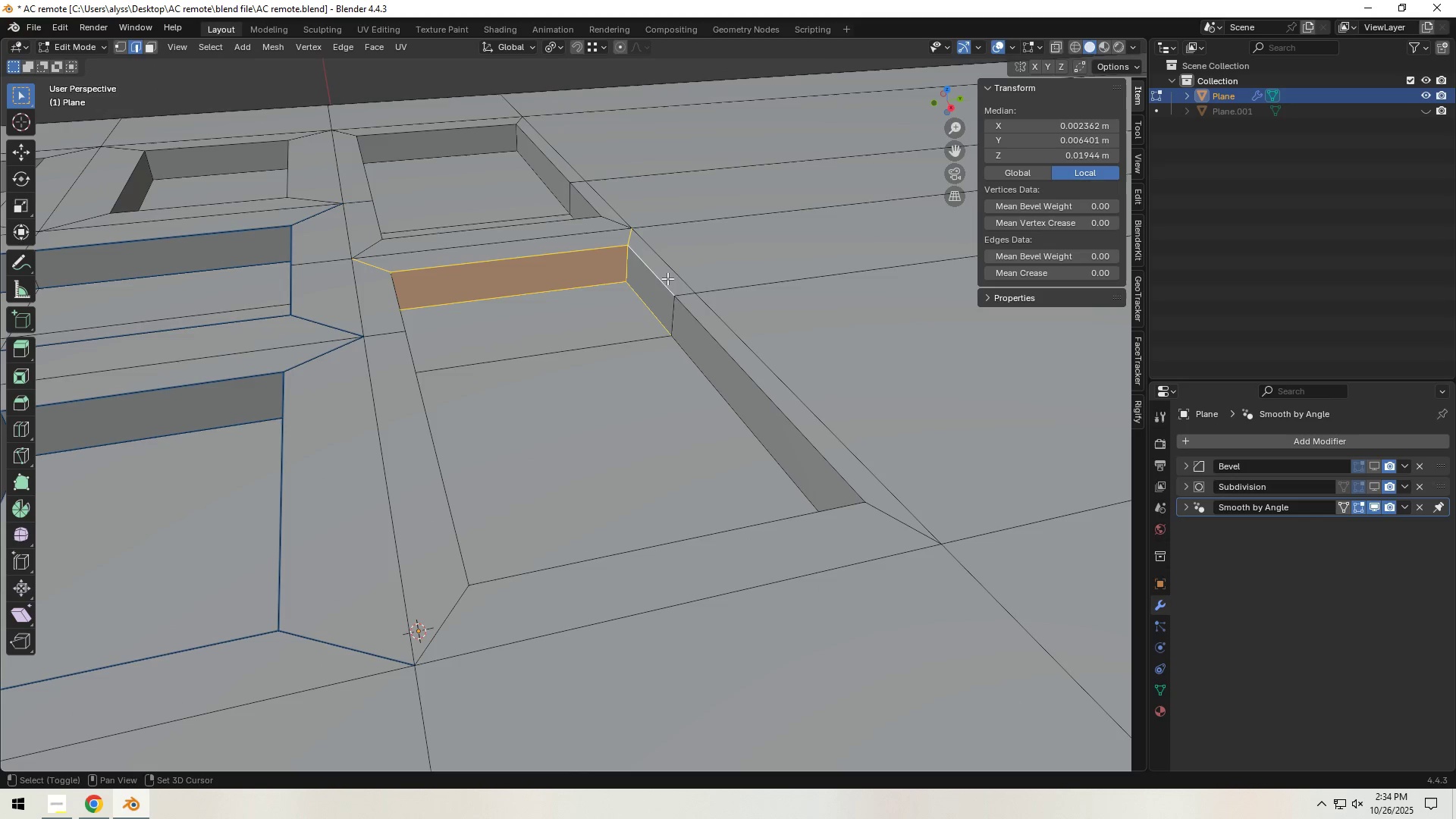 
hold_key(key=ShiftLeft, duration=1.2)
left_click([709, 369])
 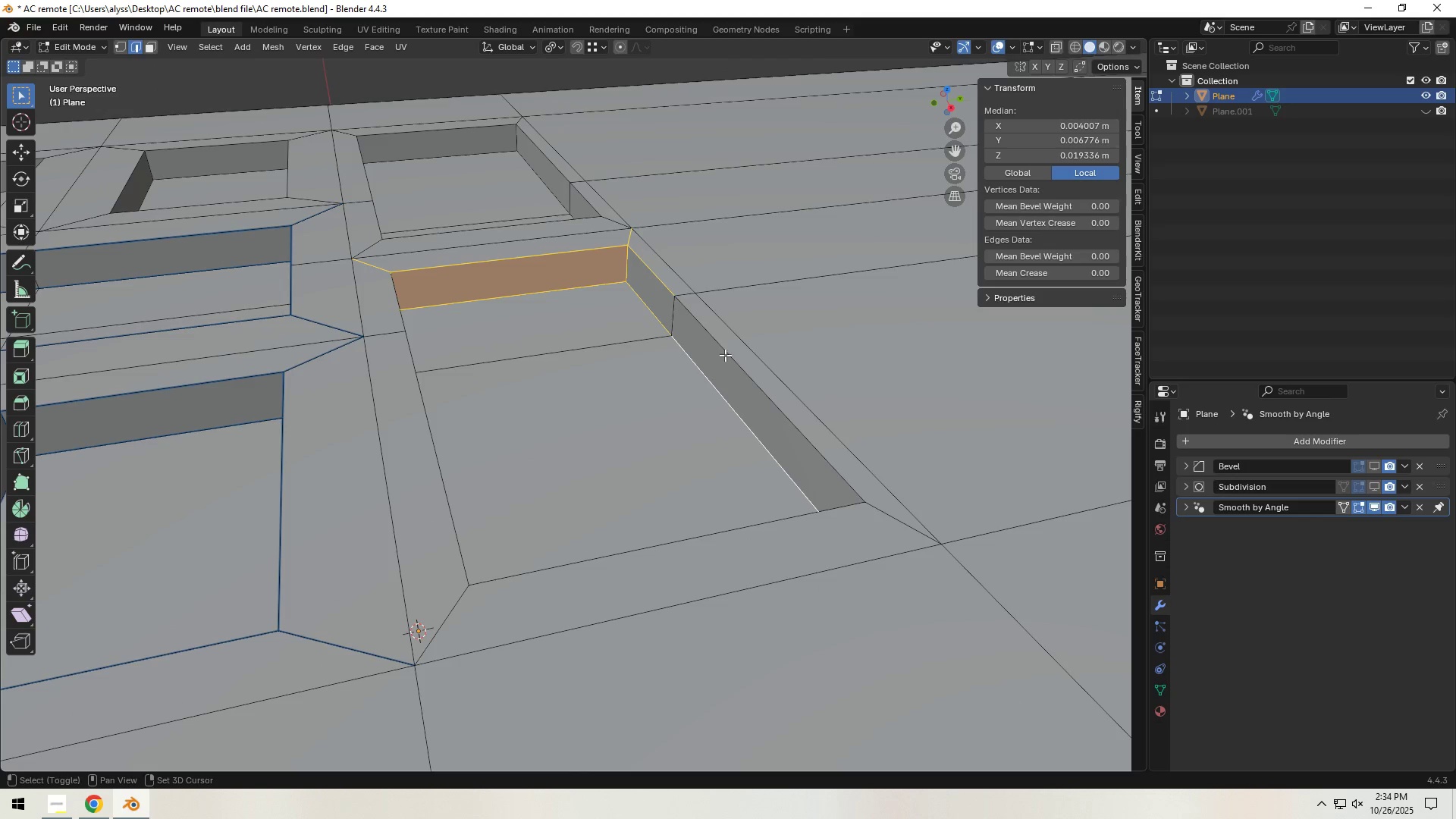 
hold_key(key=ShiftLeft, duration=2.17)
 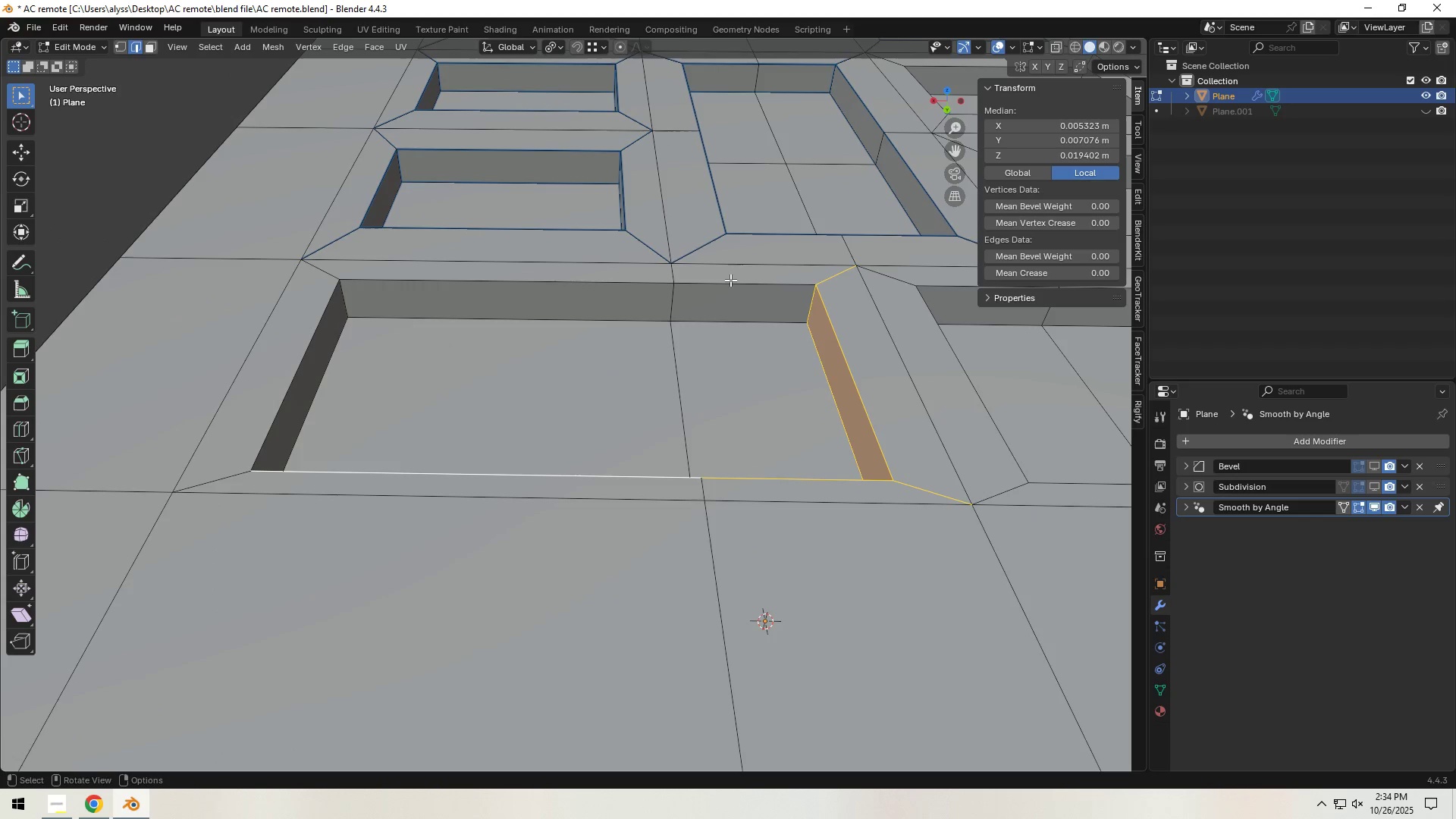 
hold_key(key=ShiftLeft, duration=1.53)
left_click([730, 280])
 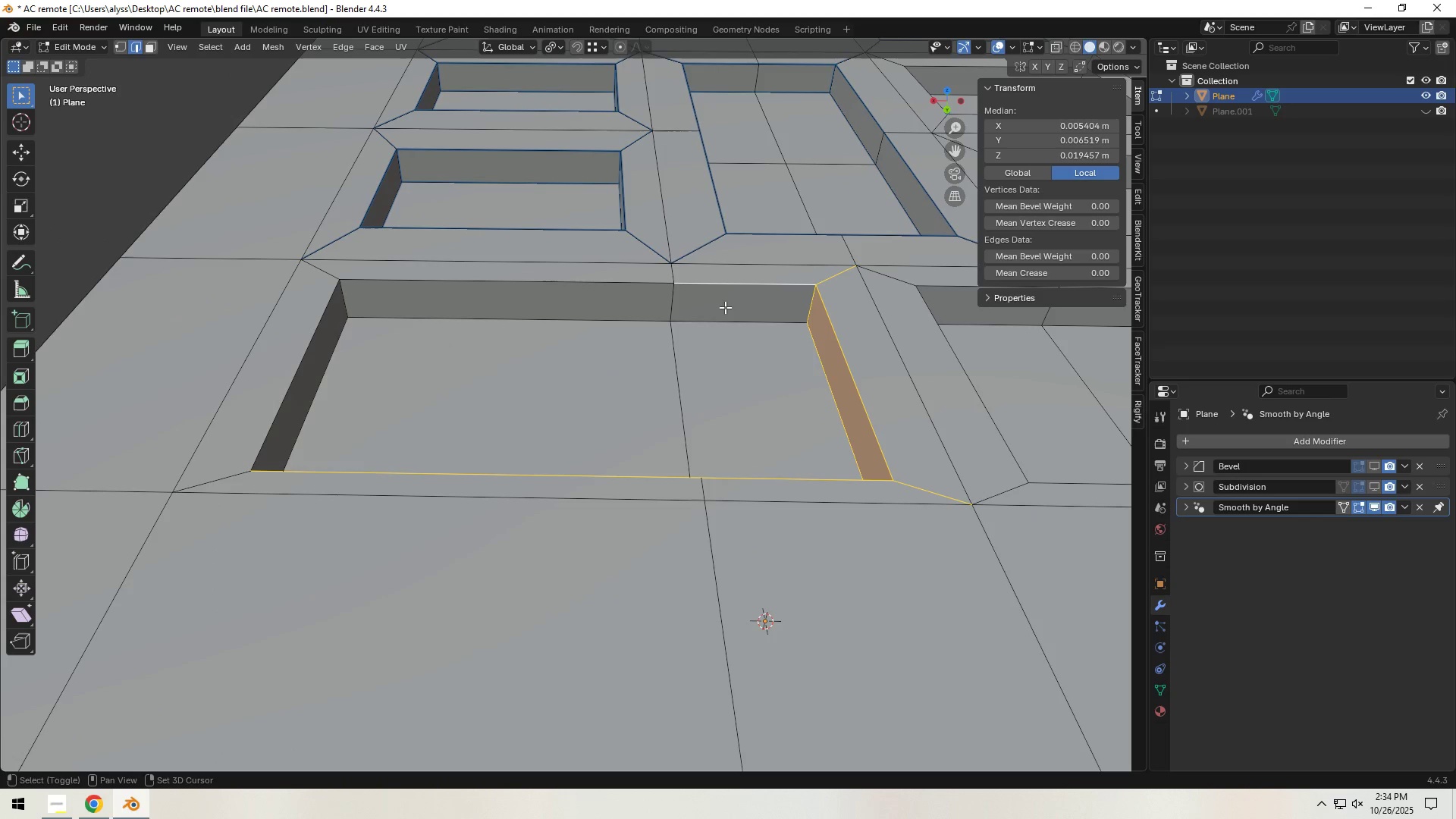 
left_click([718, 320])
 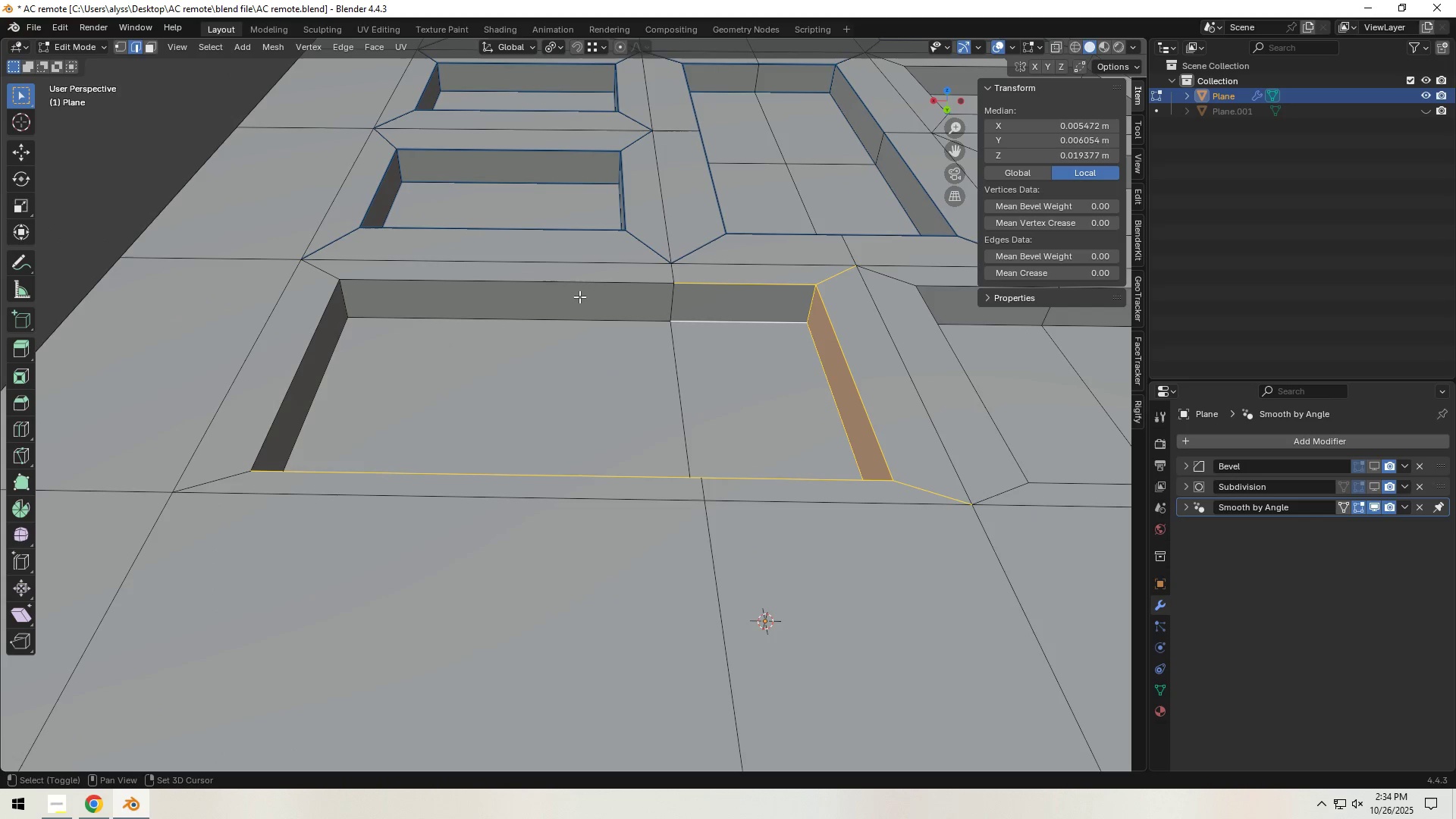 
hold_key(key=ShiftLeft, duration=1.52)
left_click([577, 293])
 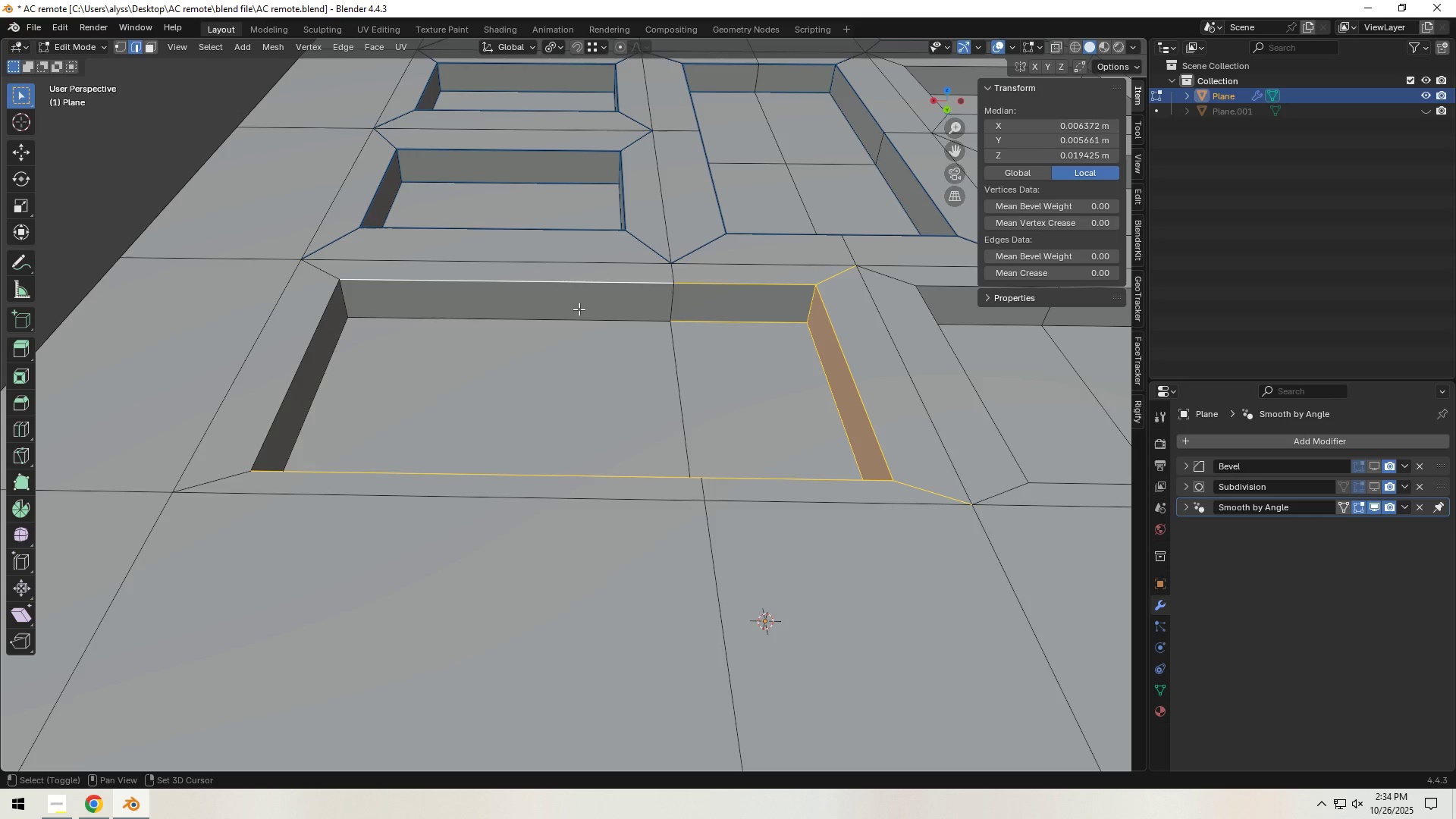 
left_click([579, 309])
 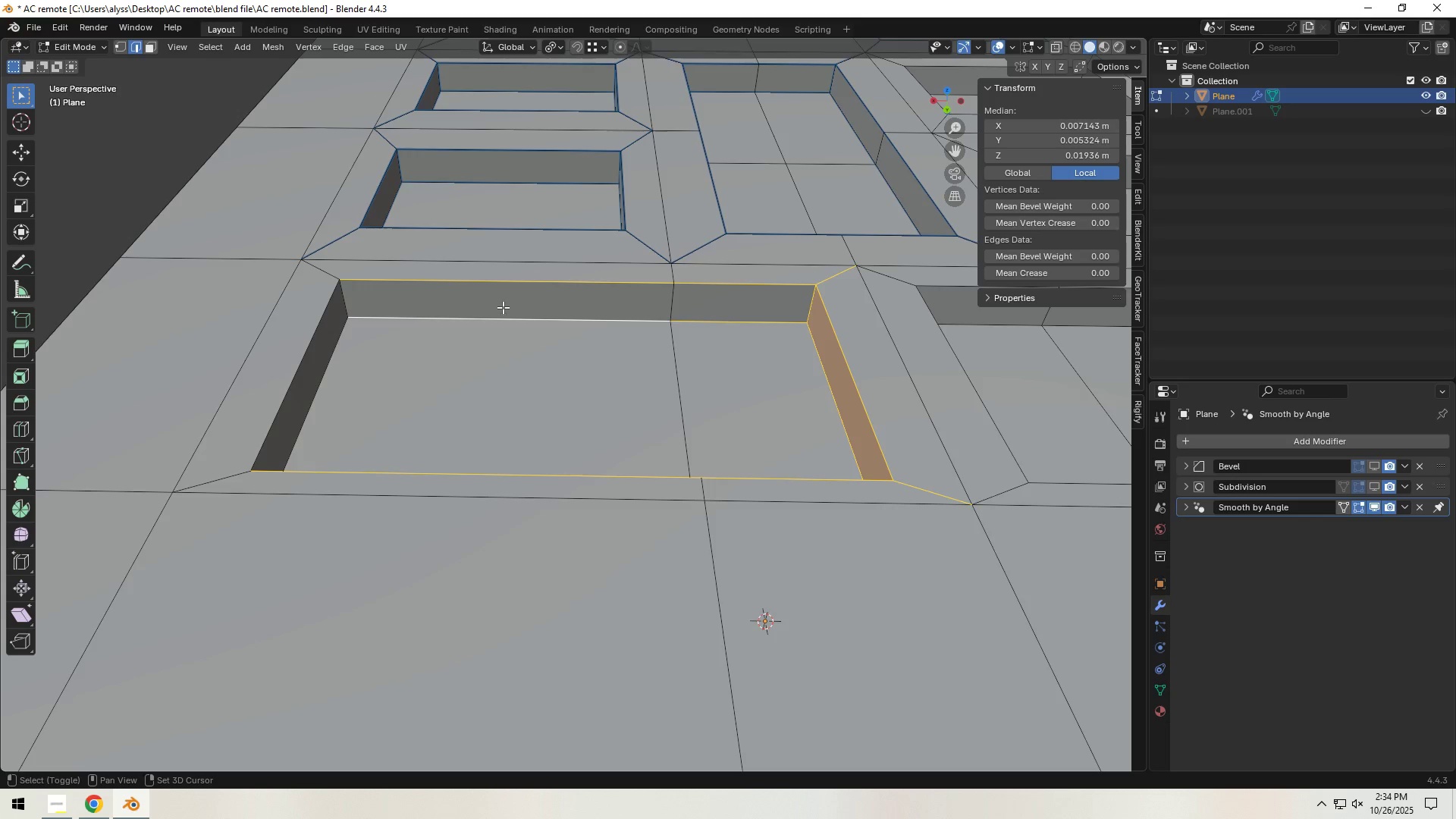 
hold_key(key=ShiftLeft, duration=1.08)
left_click([322, 278])
 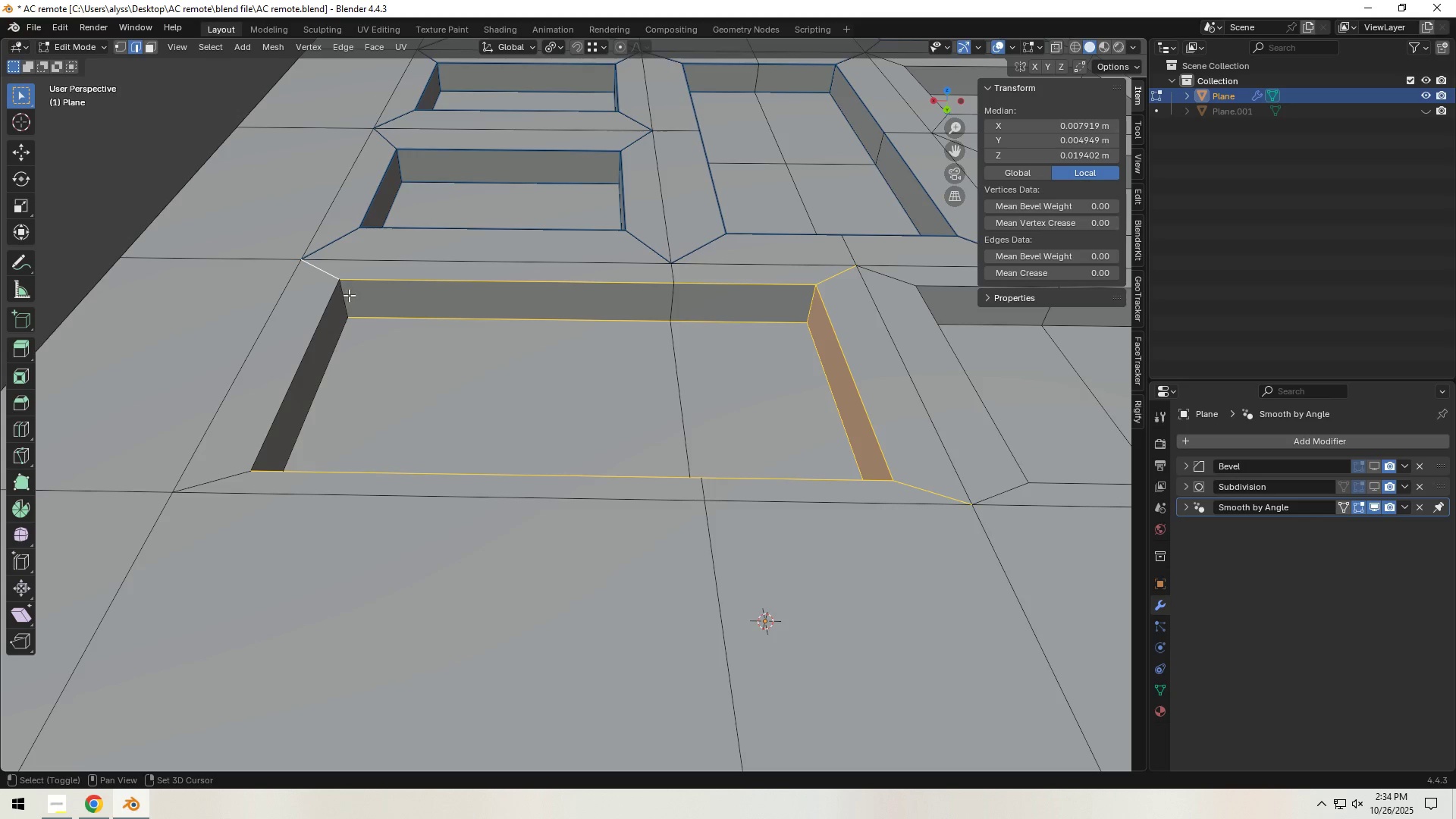 
double_click([349, 295])
 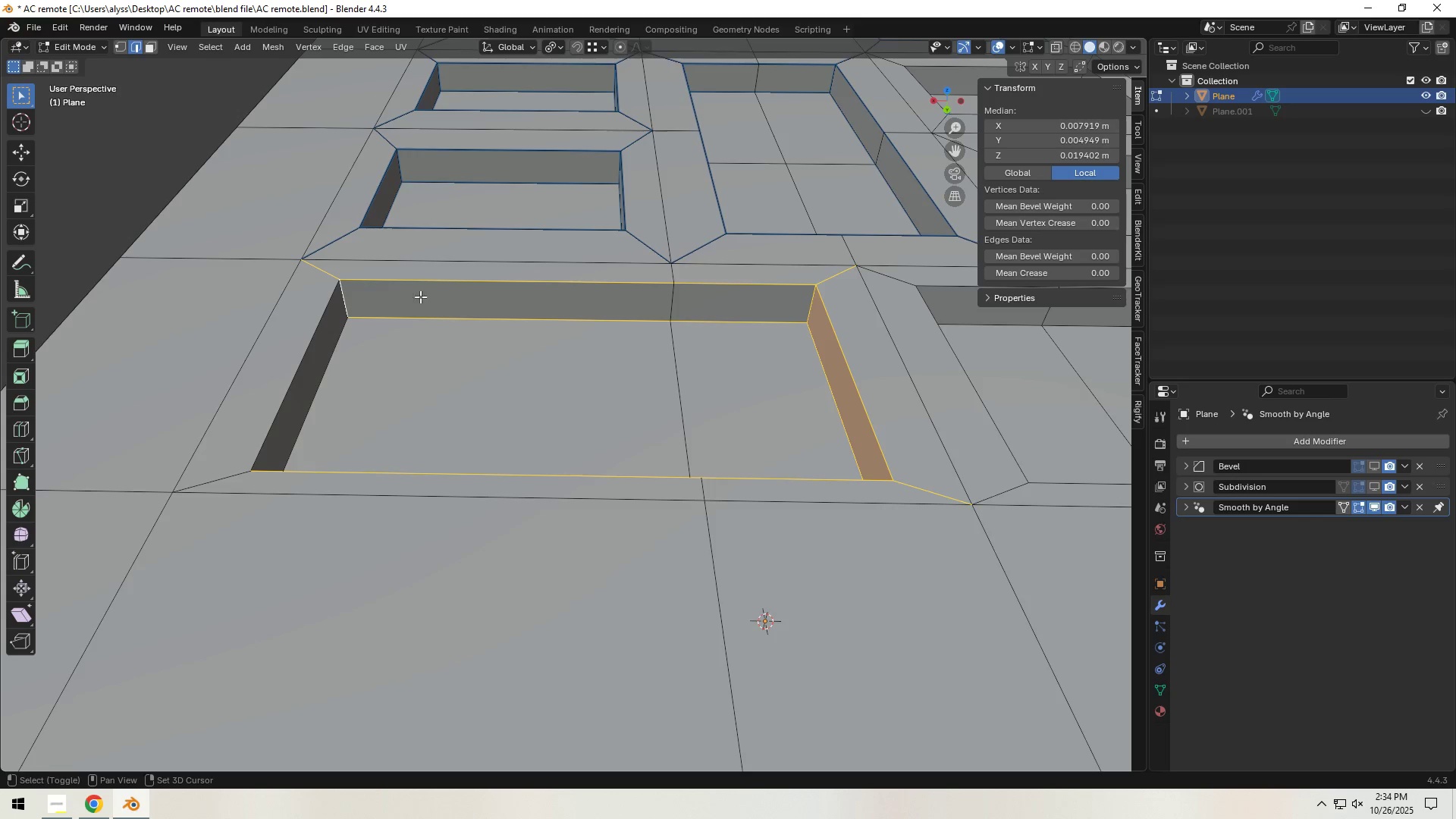 
scroll: coordinate [543, 297], scroll_direction: down, amount: 1.0
 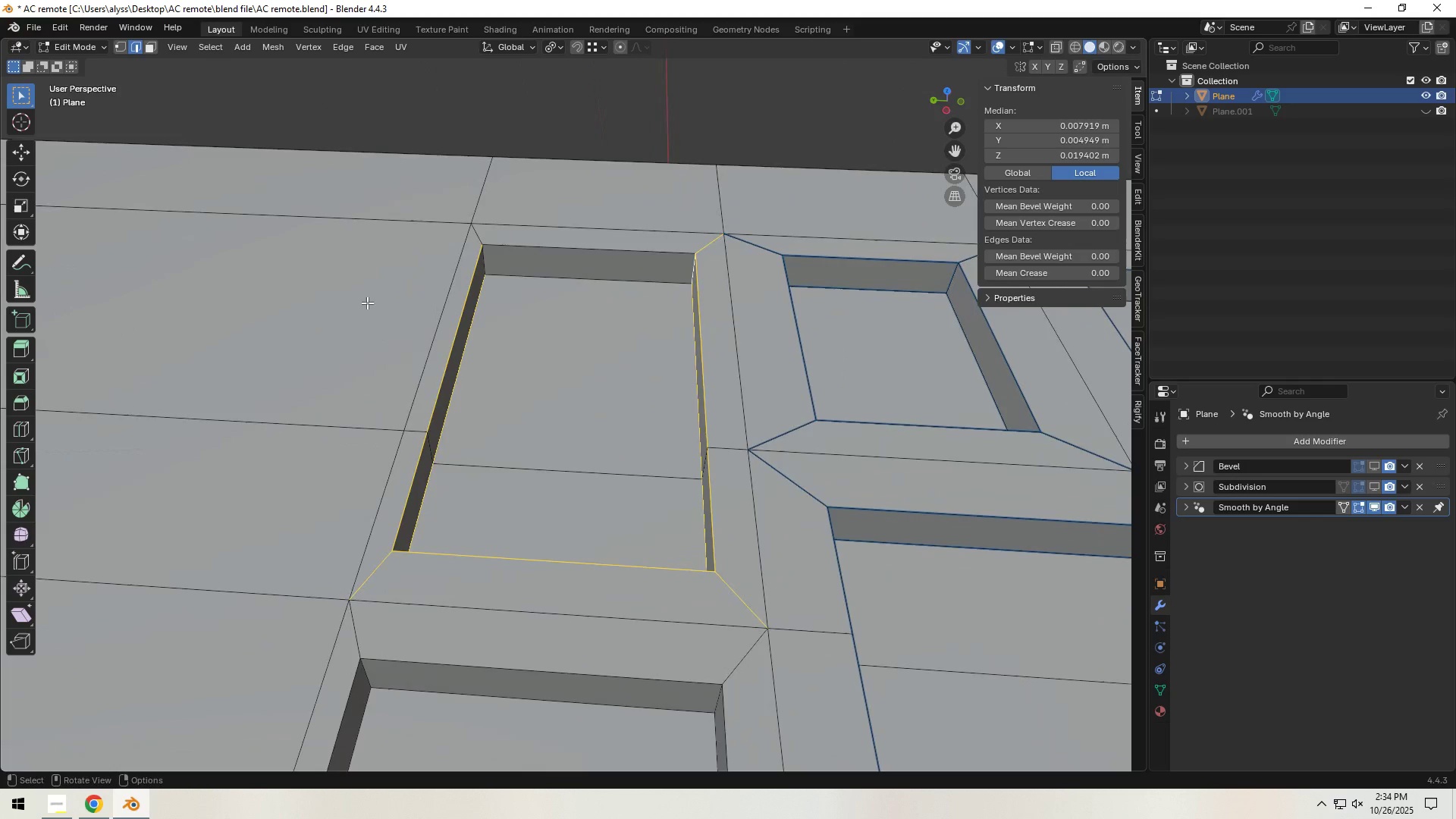 
hold_key(key=ShiftLeft, duration=1.13)
left_click([569, 251])
 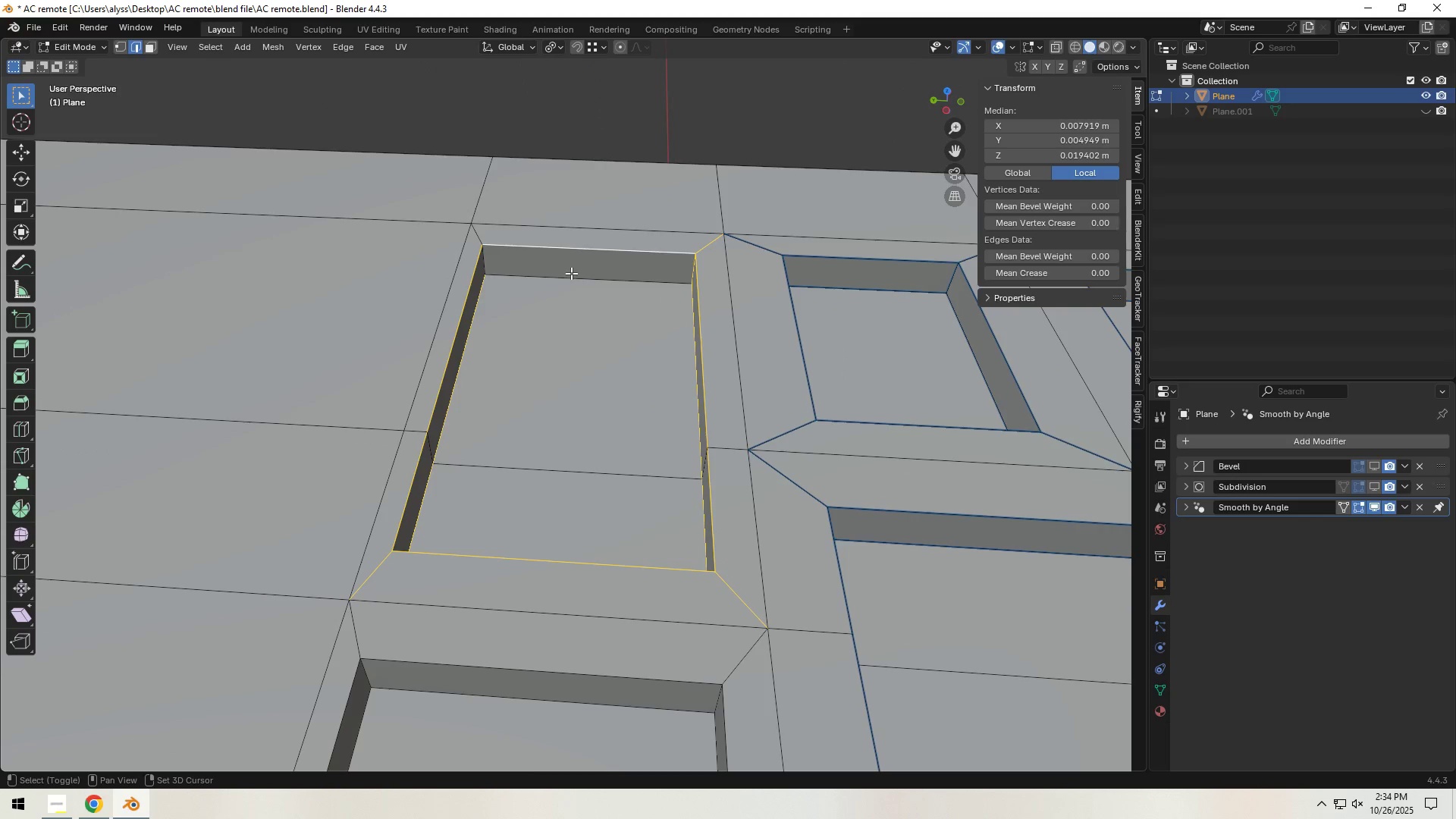 
double_click([571, 273])
 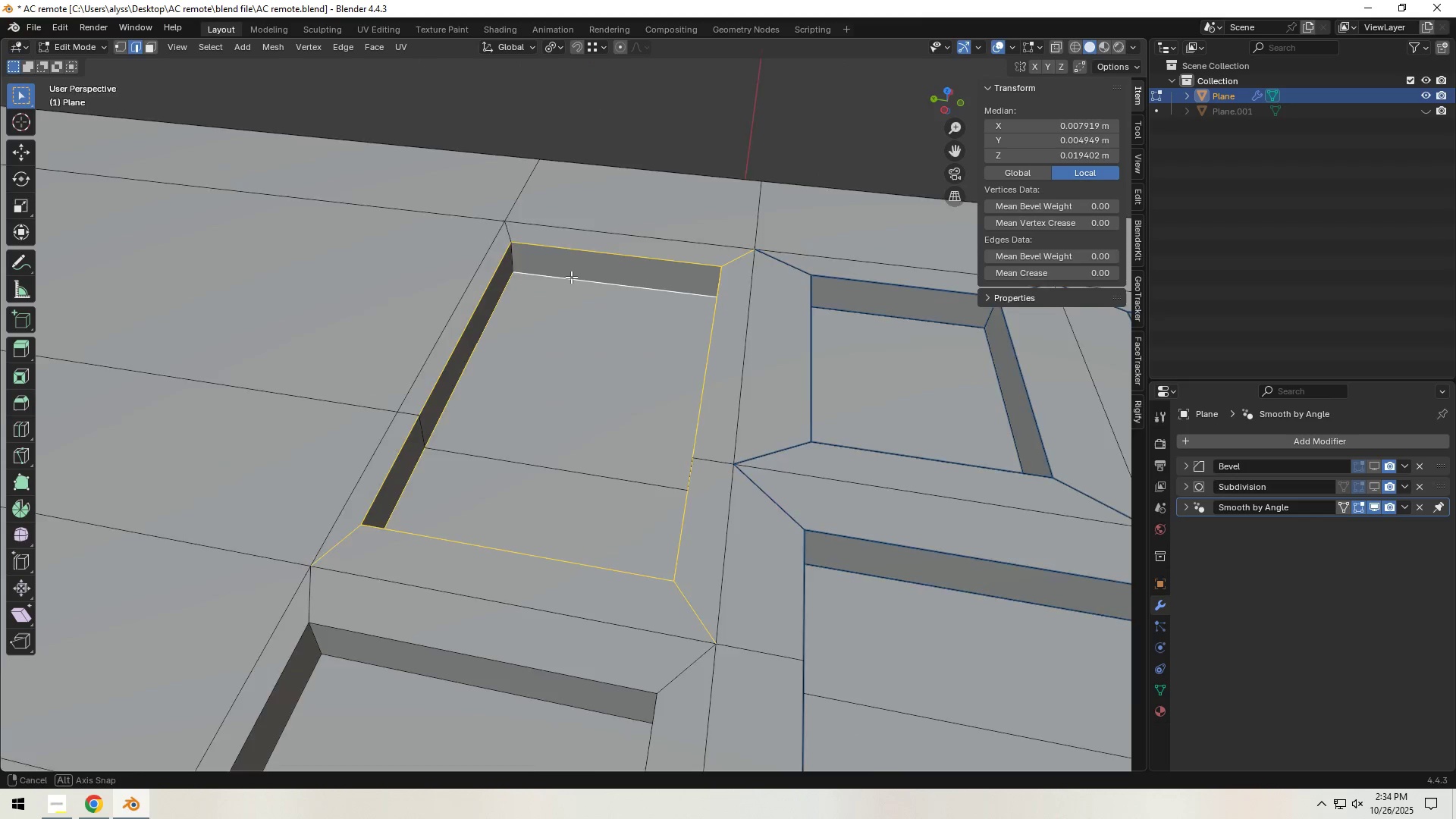 
hold_key(key=ShiftLeft, duration=0.94)
left_click([582, 264])
 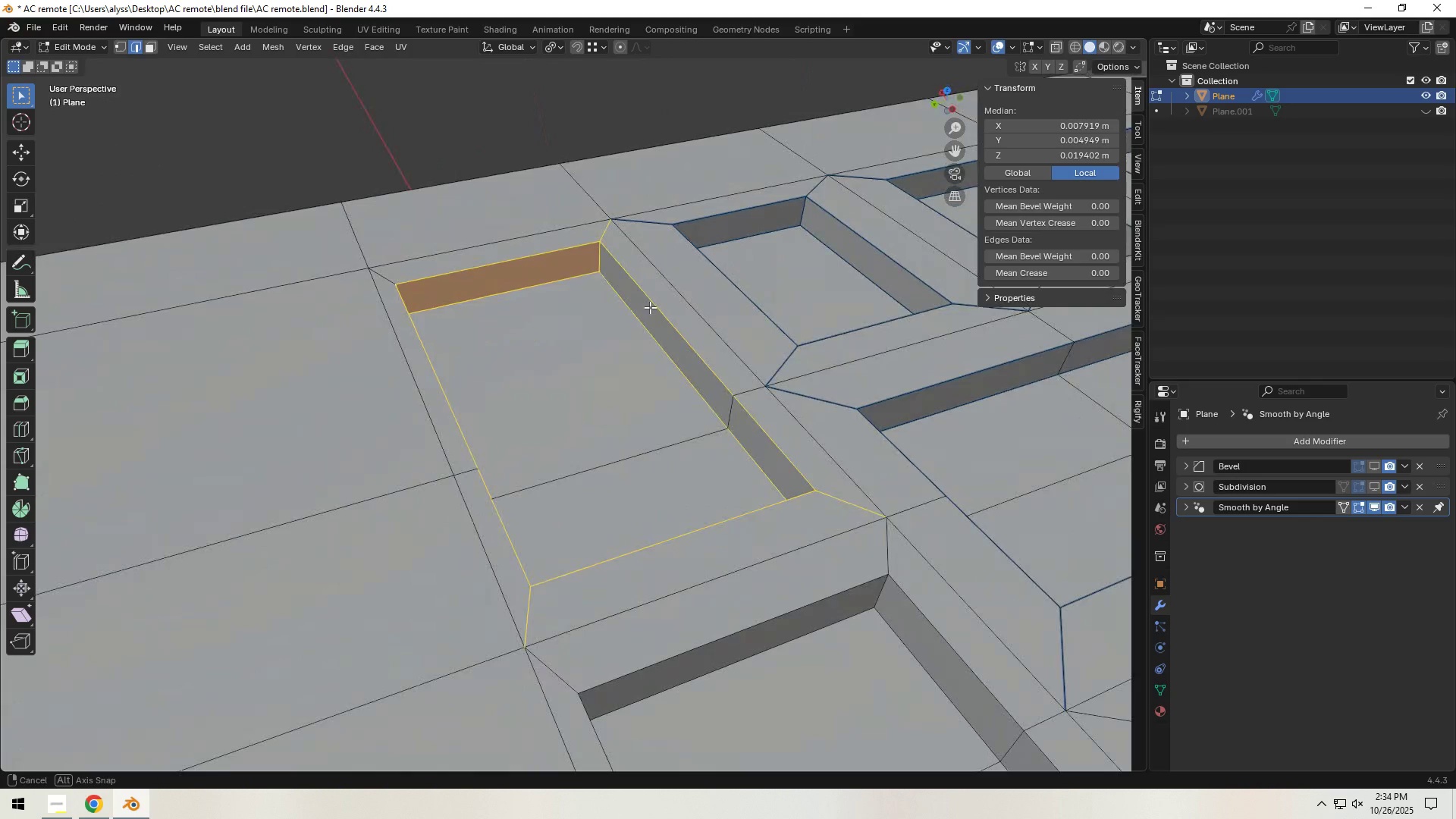 
hold_key(key=ShiftLeft, duration=0.62)
 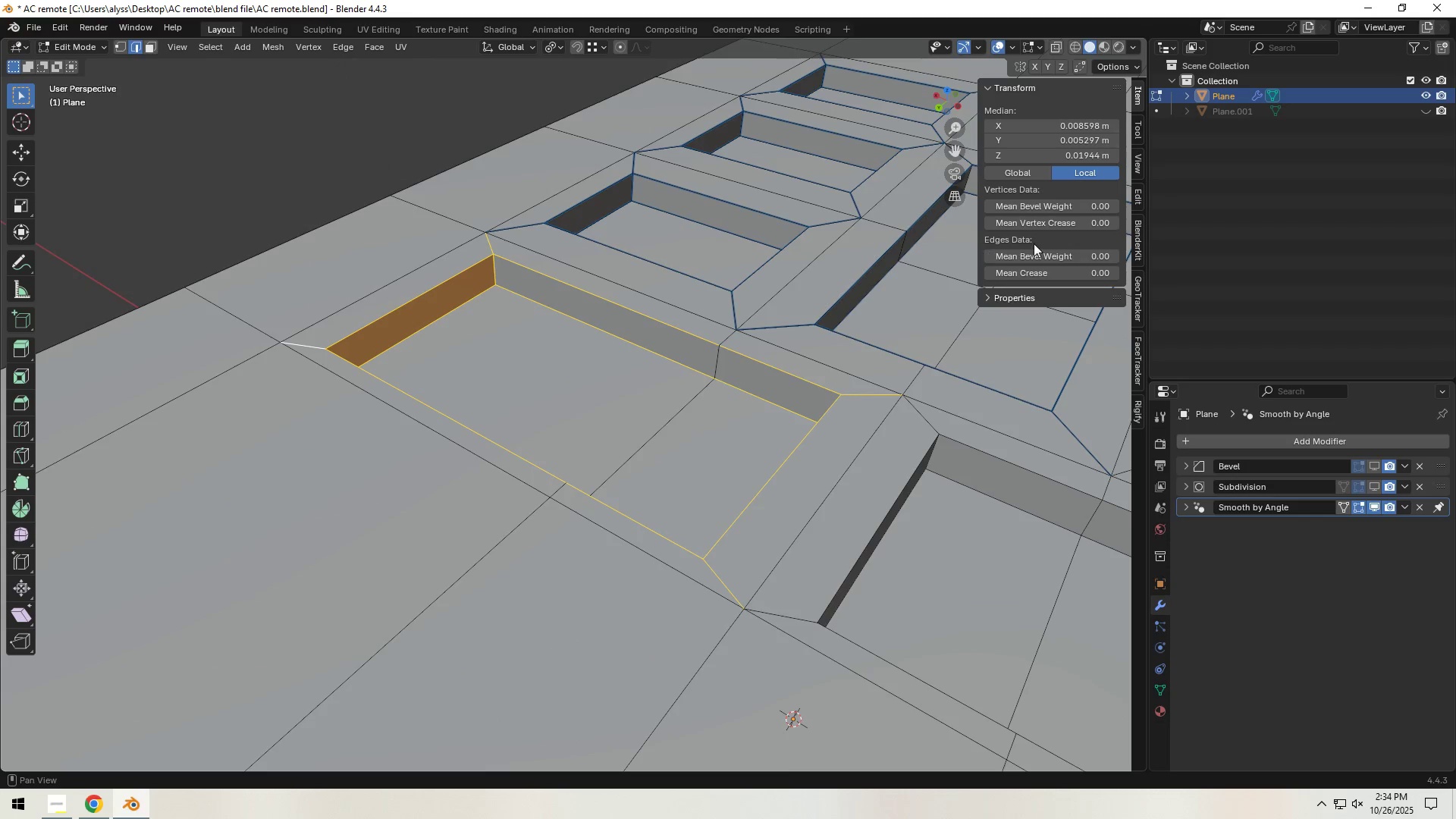 
left_click([1065, 253])
 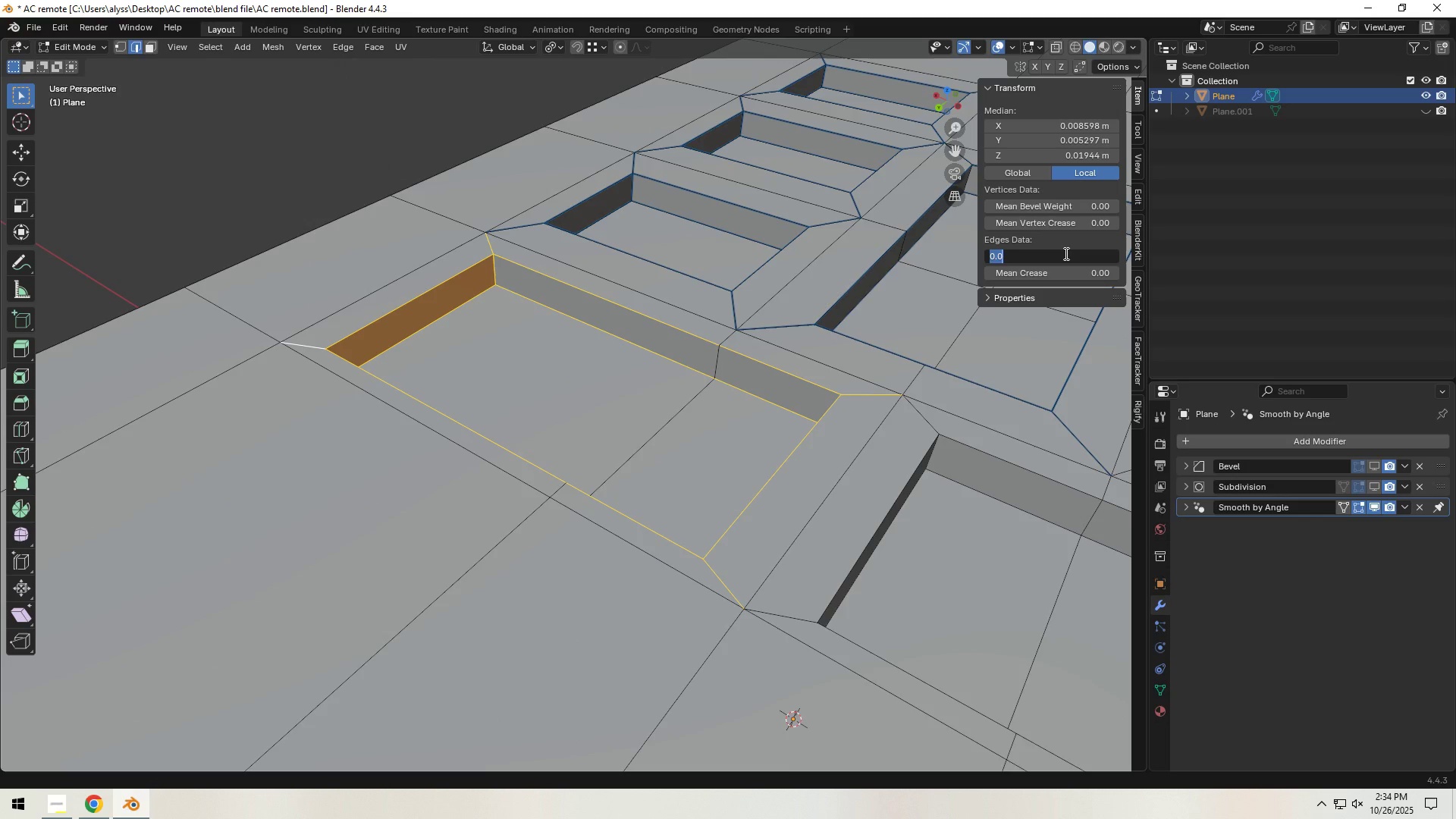 
key(NumpadDecimal)
 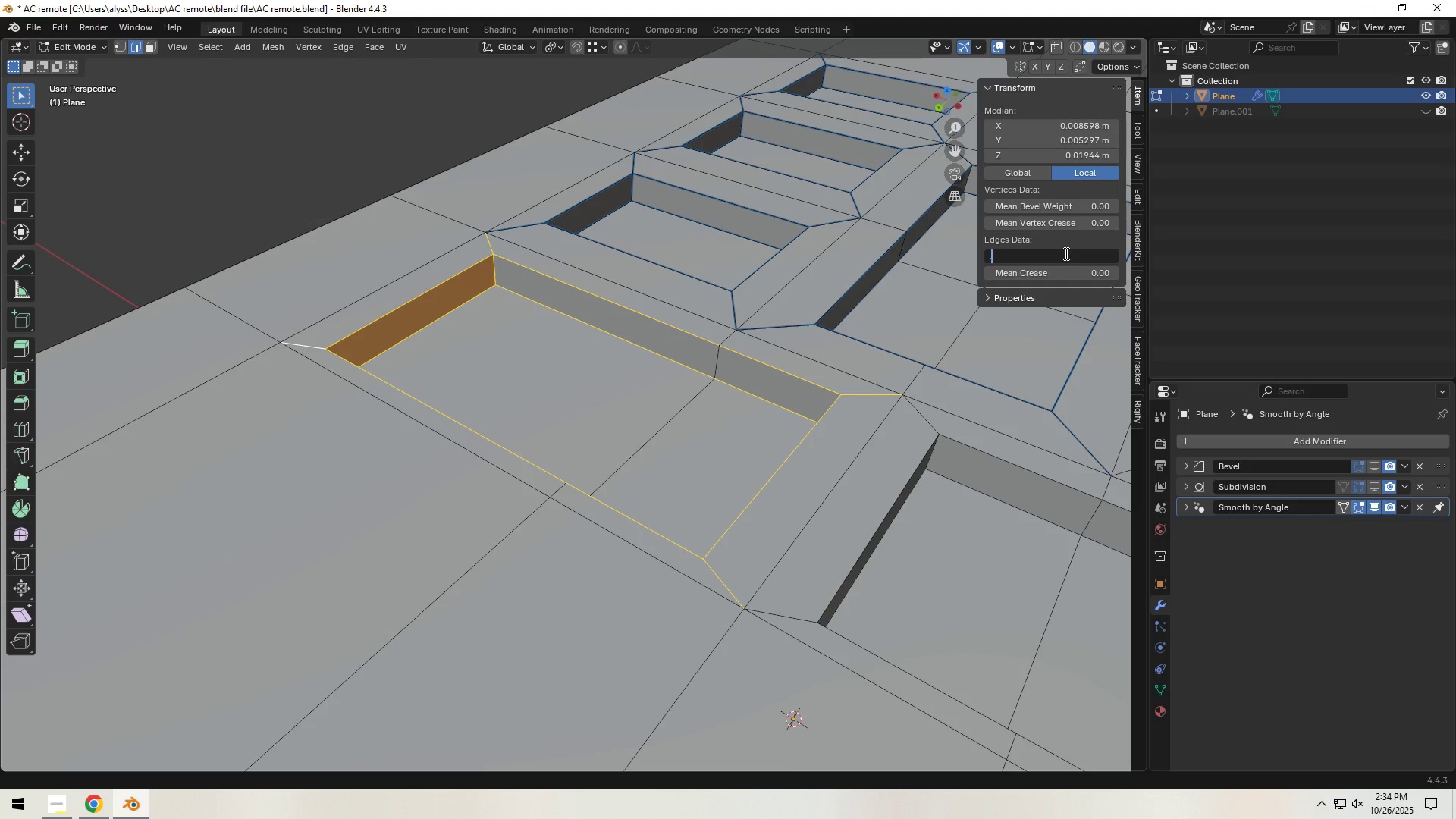 
key(Numpad3)
 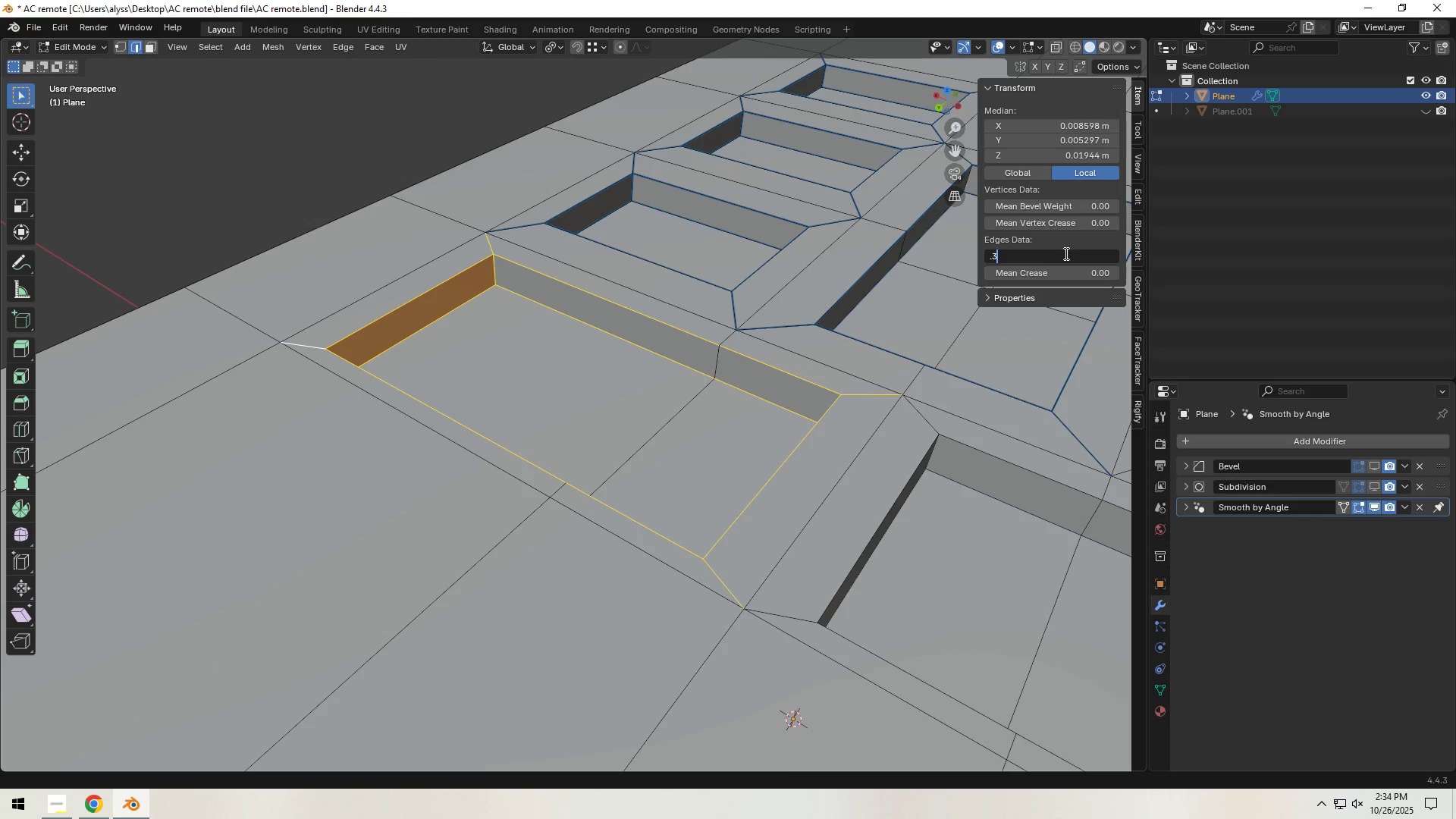 
key(NumpadEnter)
 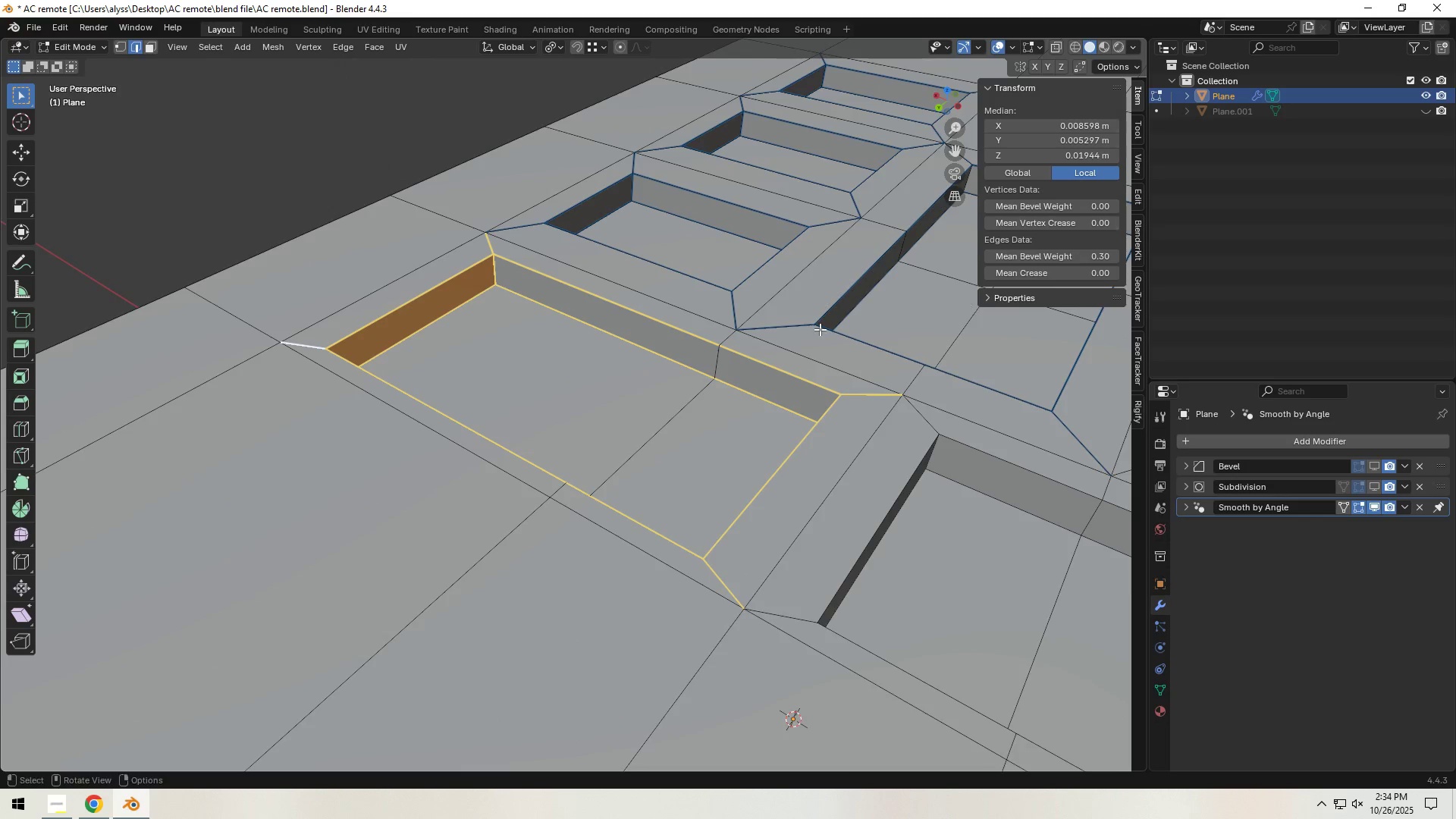 
scroll: coordinate [690, 365], scroll_direction: down, amount: 3.0
 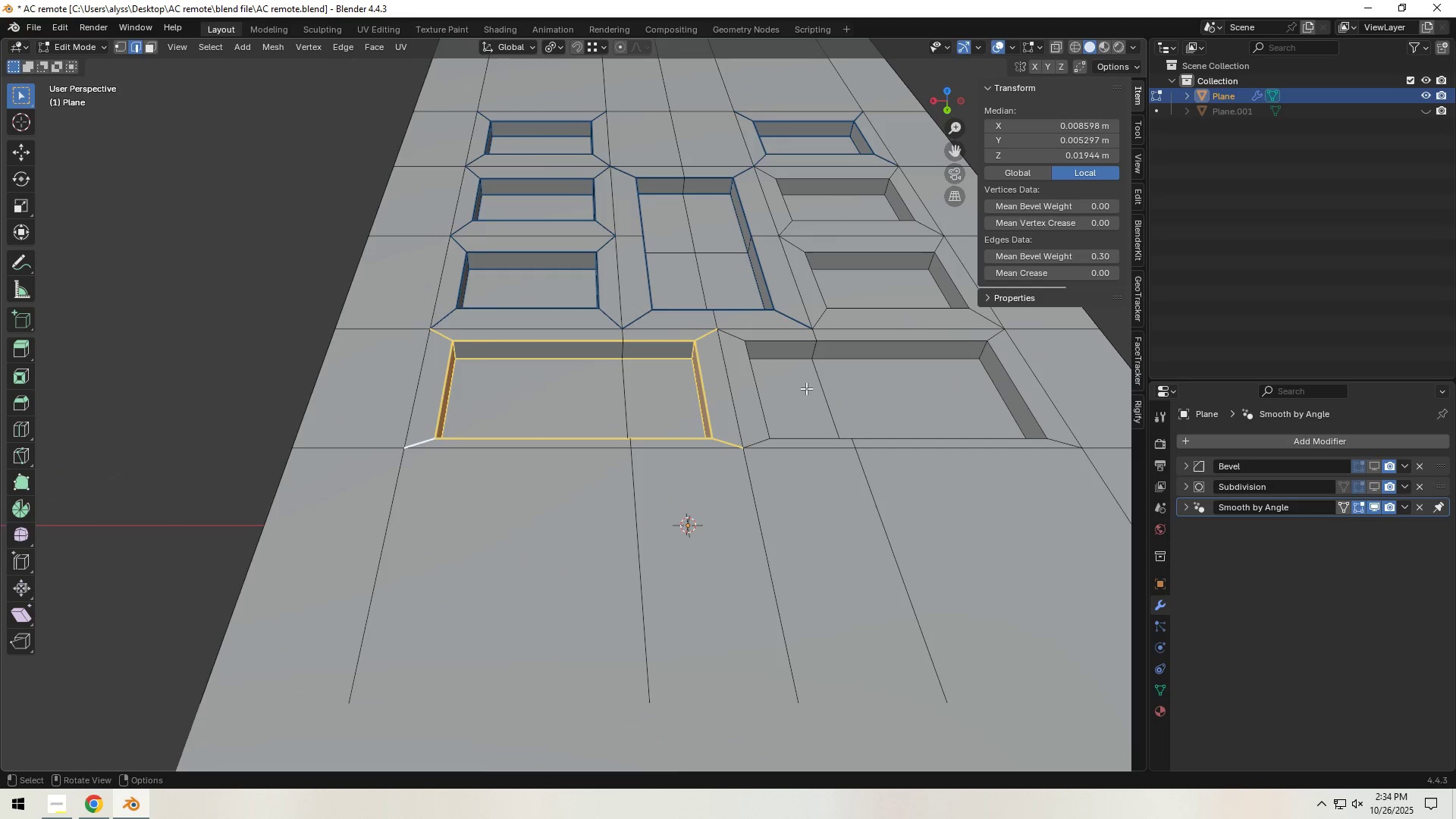 
key(2)
 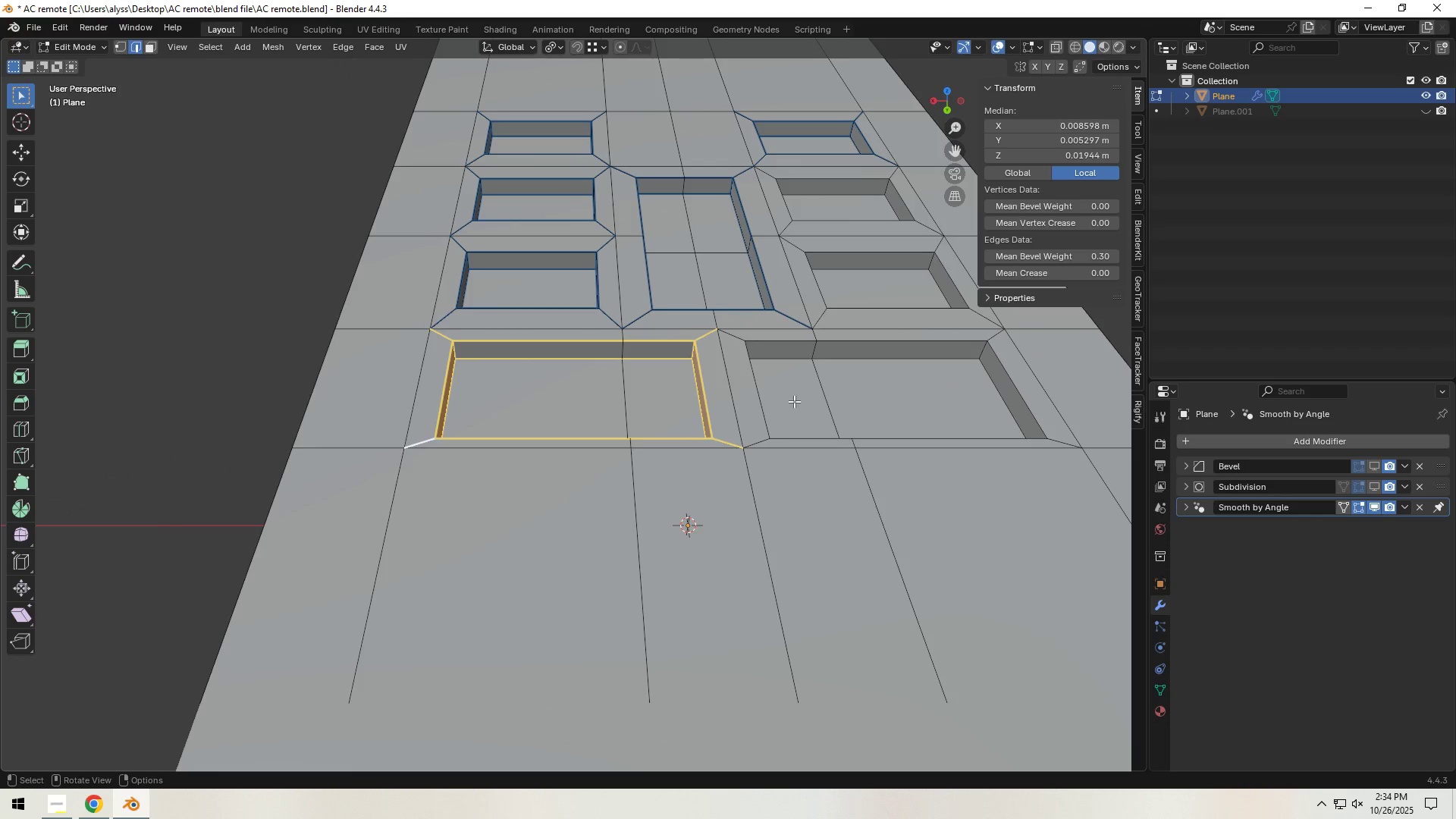 
left_click([794, 401])
 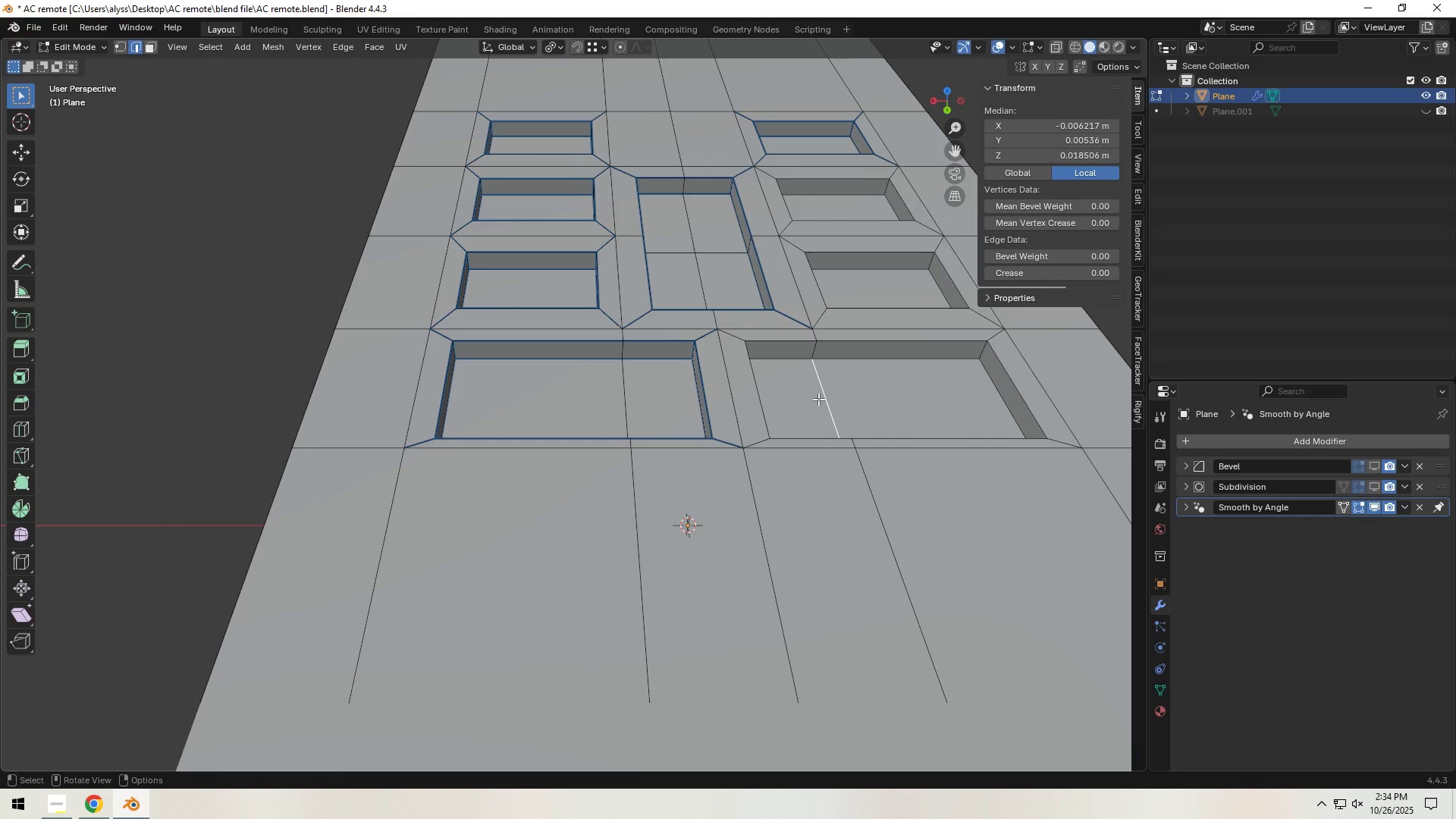 
key(Shift+ShiftLeft)
 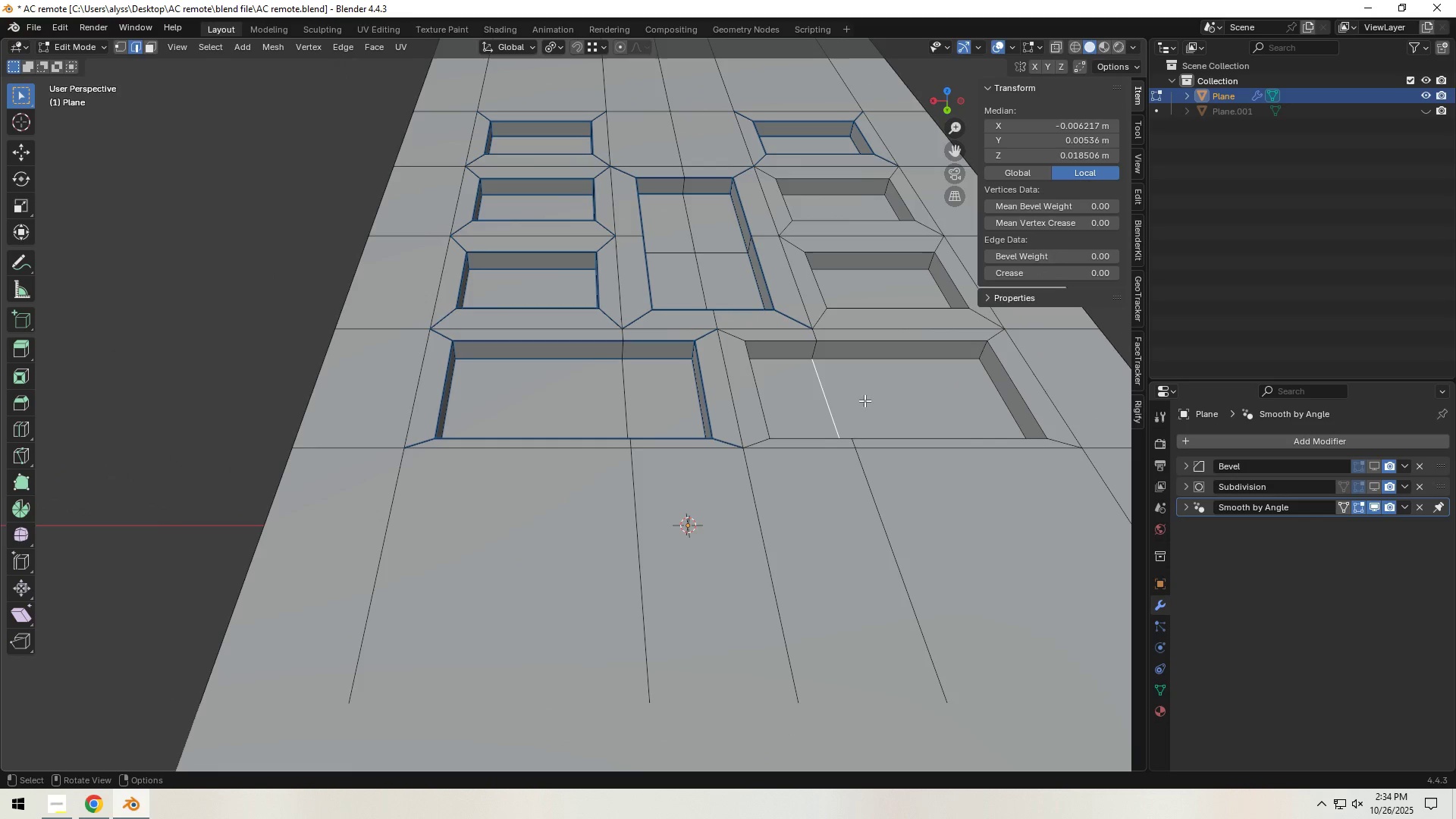 
key(3)
 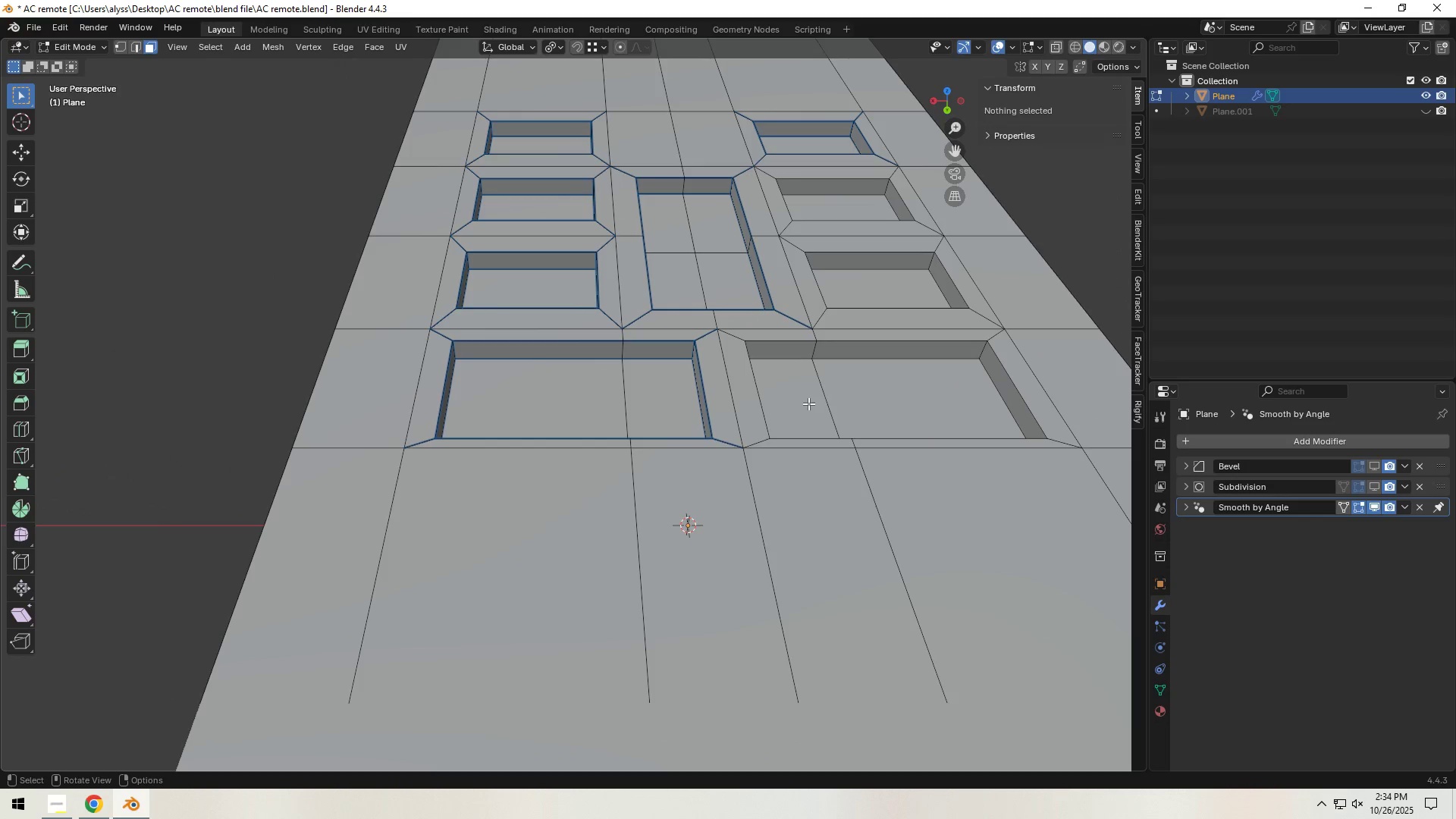 
hold_key(key=ShiftLeft, duration=0.31)
double_click([893, 394])
 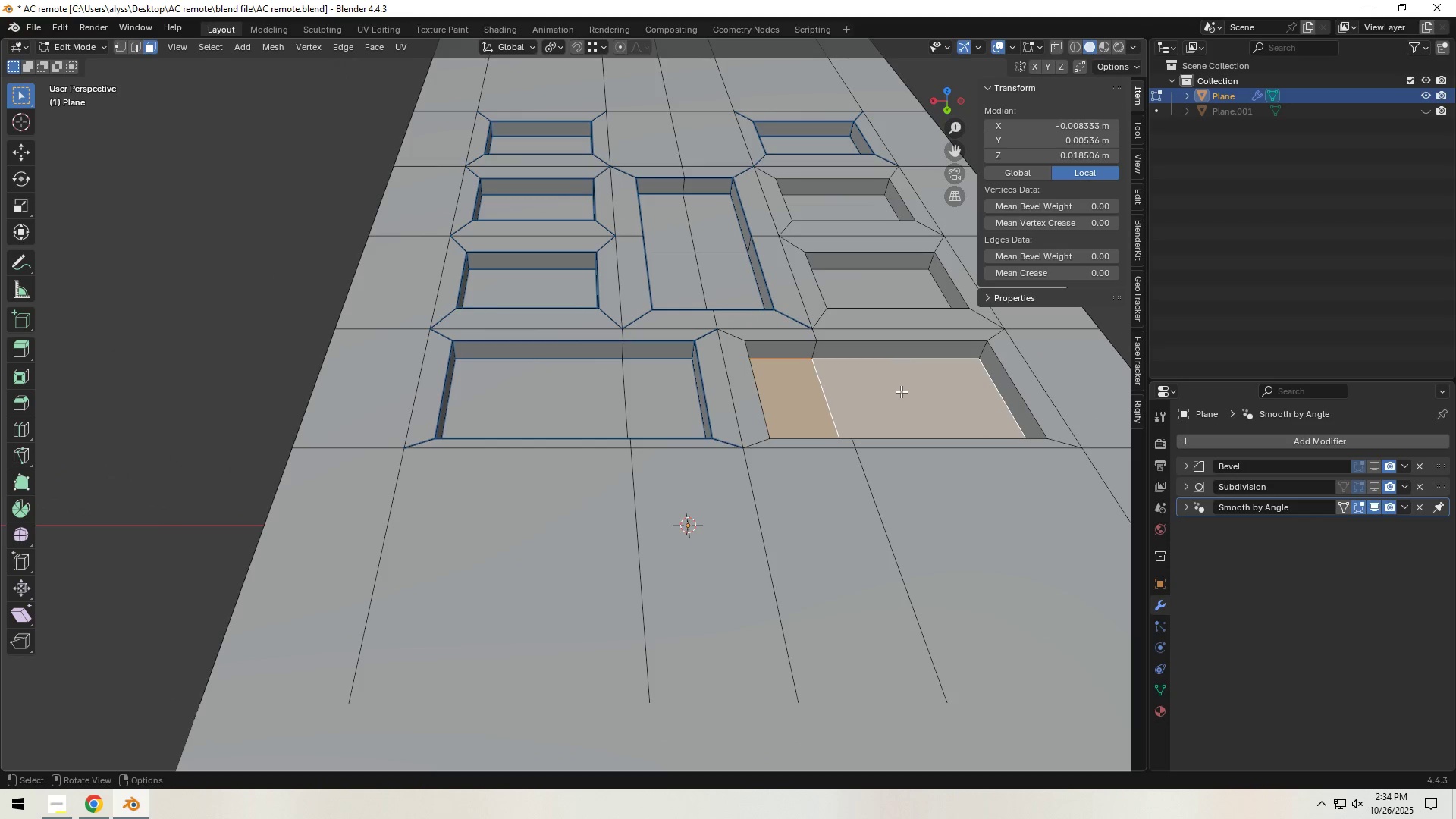 
hold_key(key=Backquote, duration=0.34)
 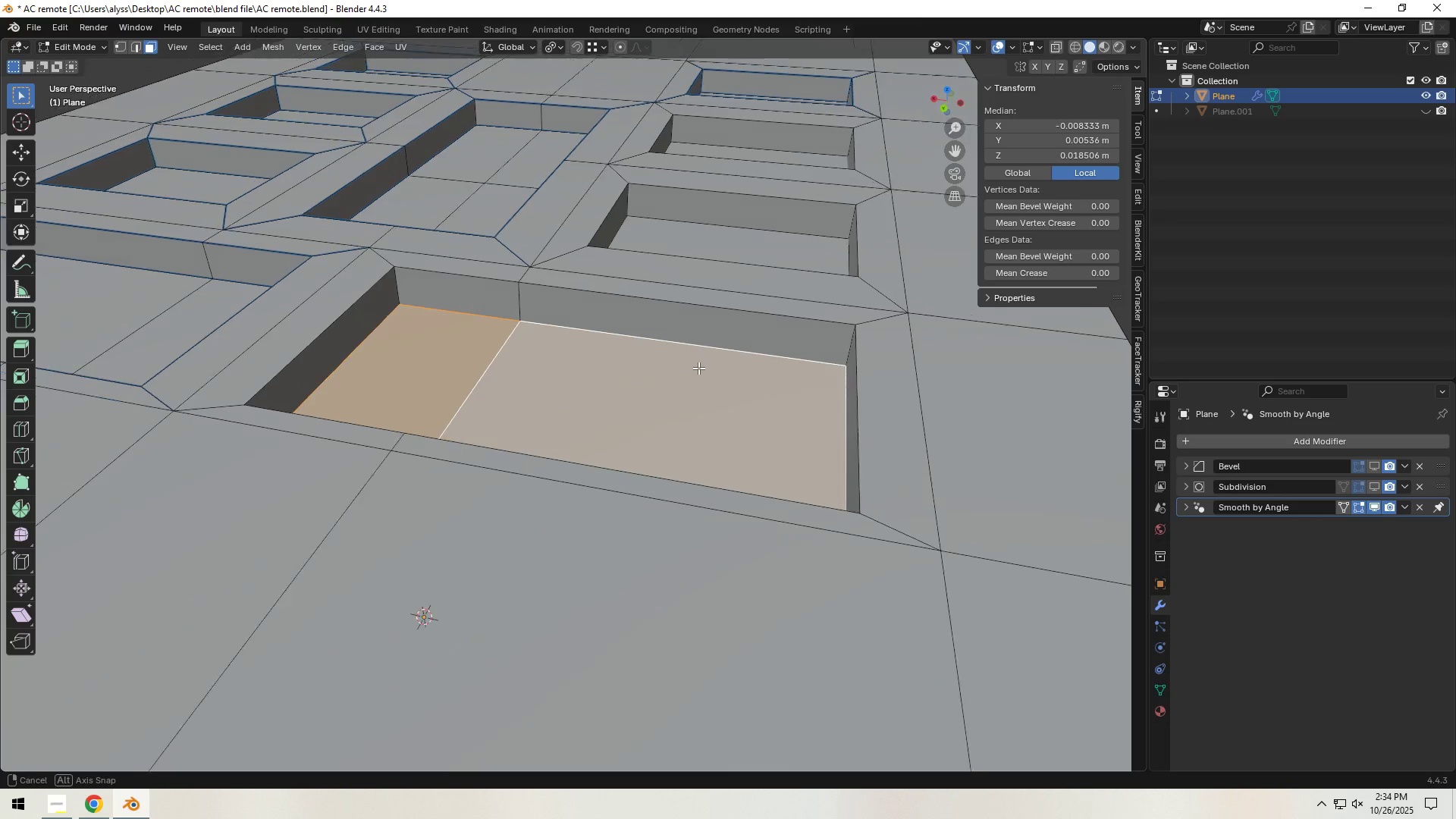 
type(12)
 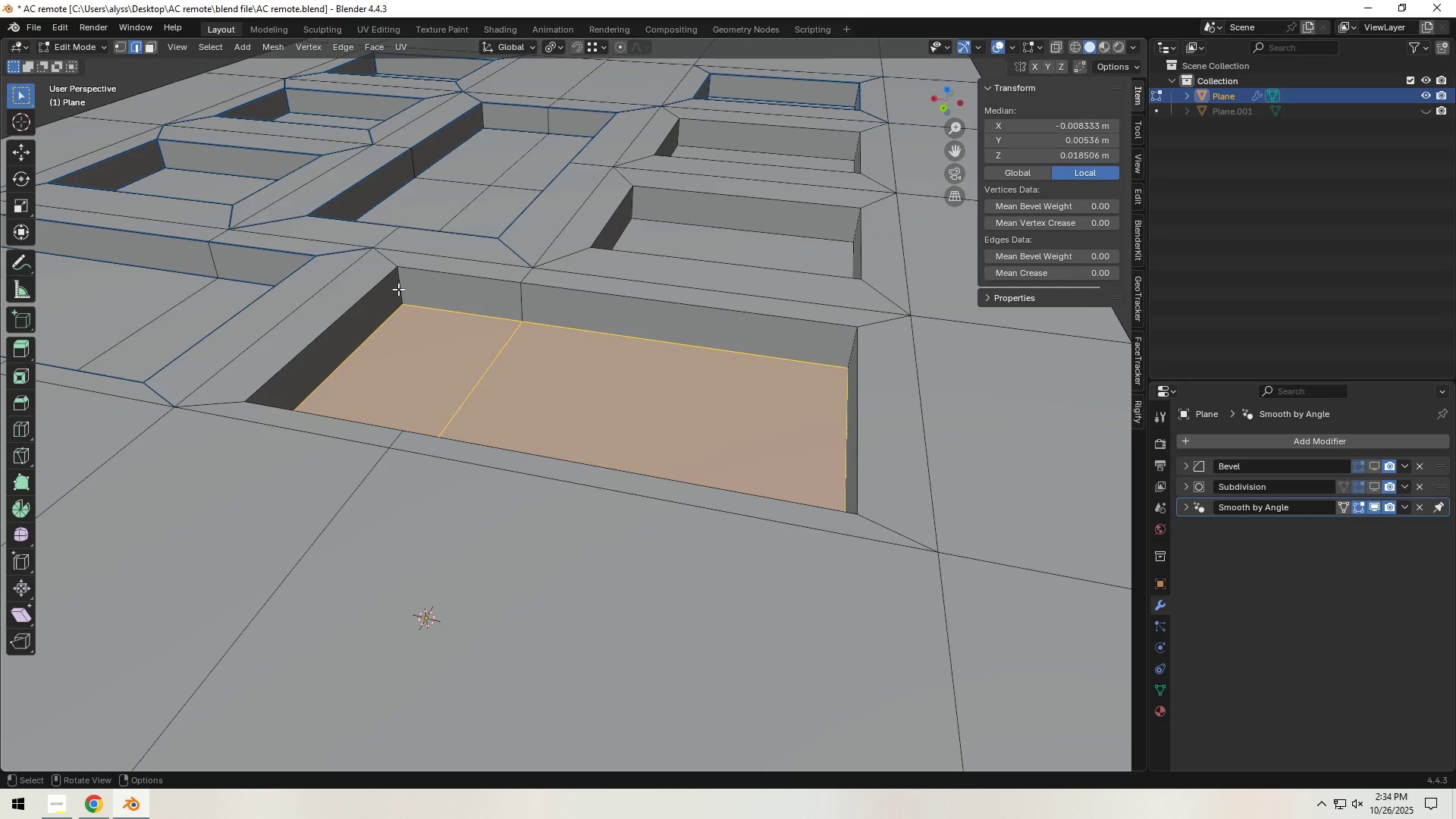 
left_click([398, 289])
 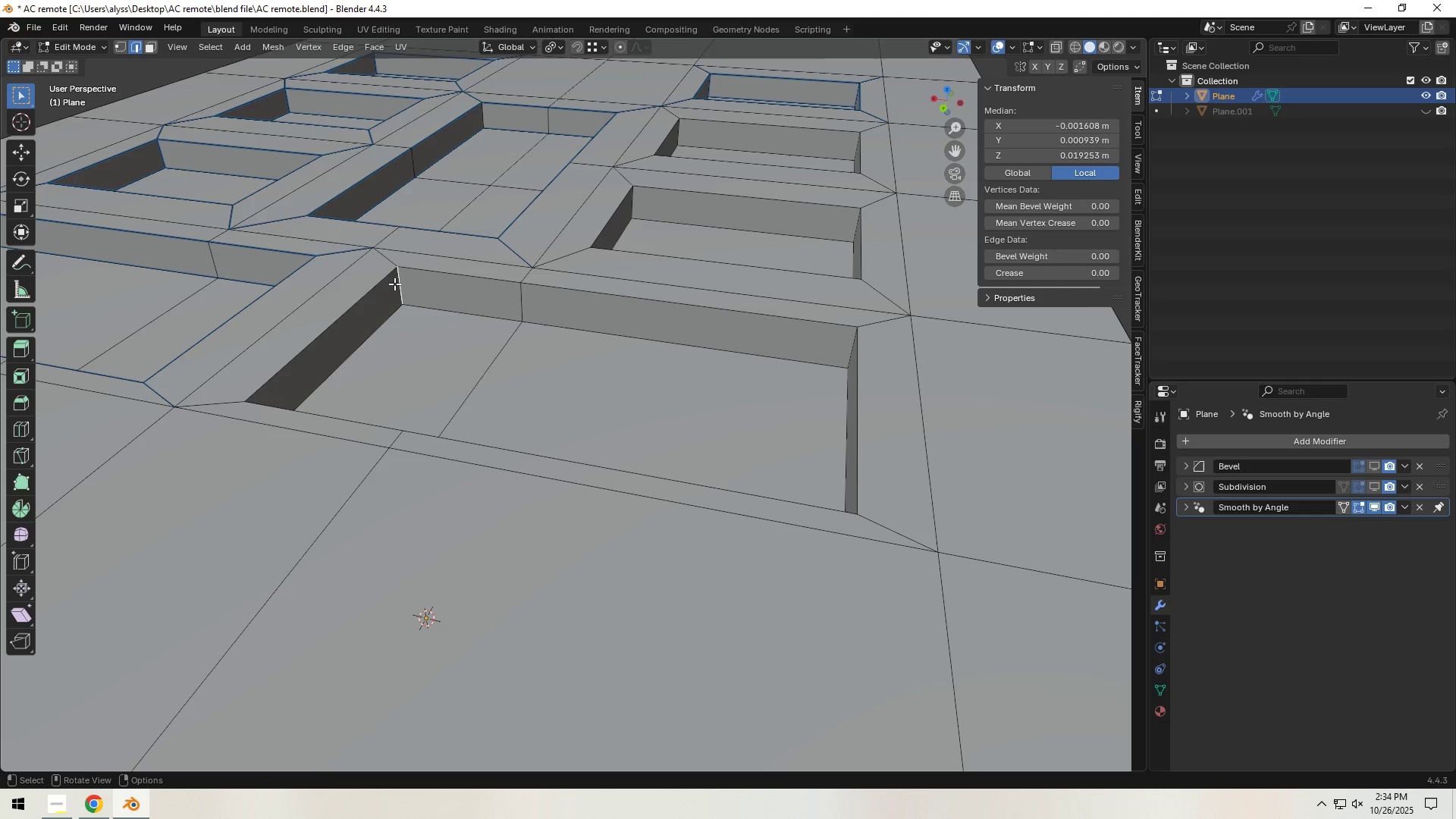 
hold_key(key=ShiftLeft, duration=1.52)
left_click([378, 260])
 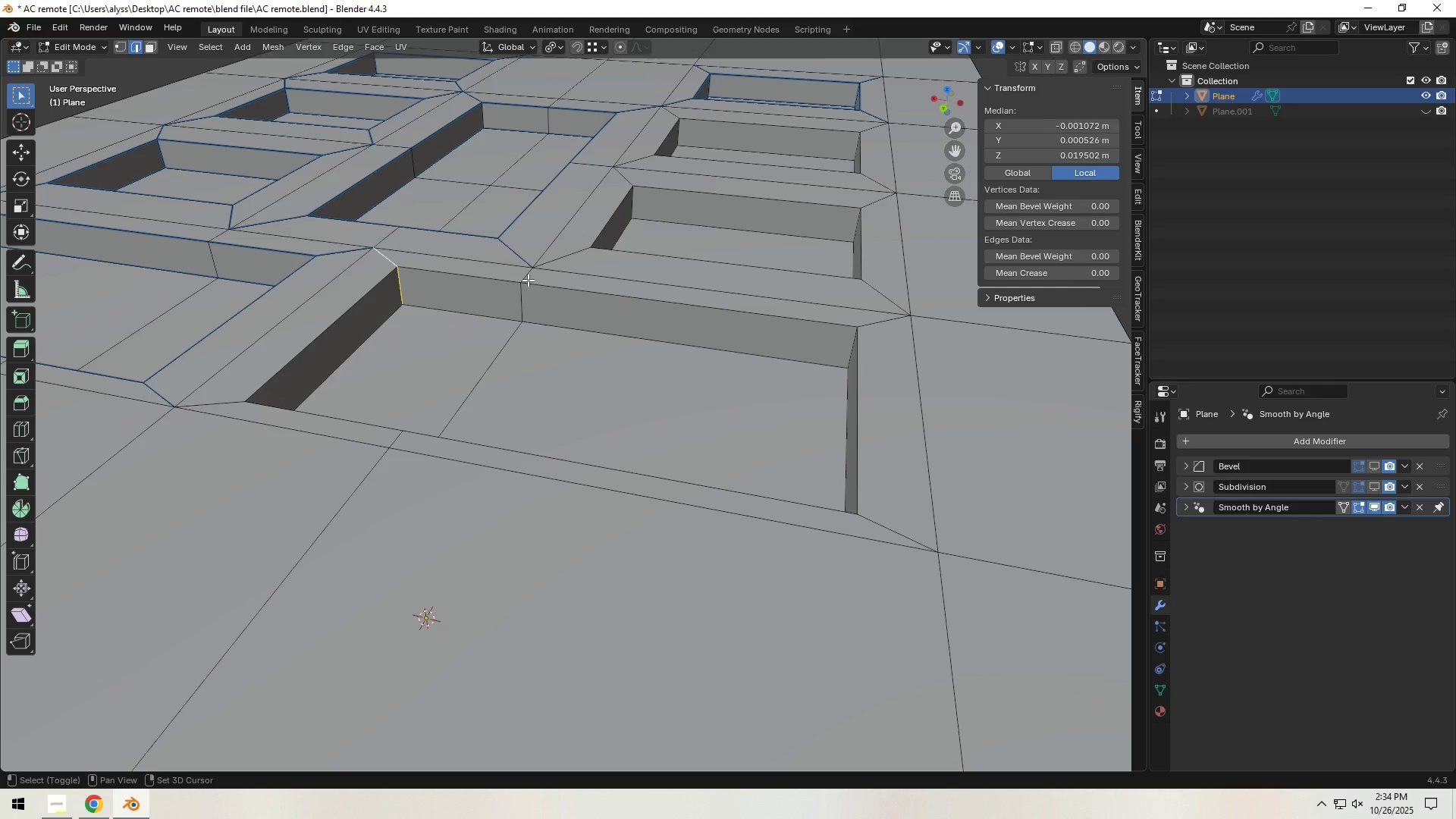 
left_click([527, 278])
 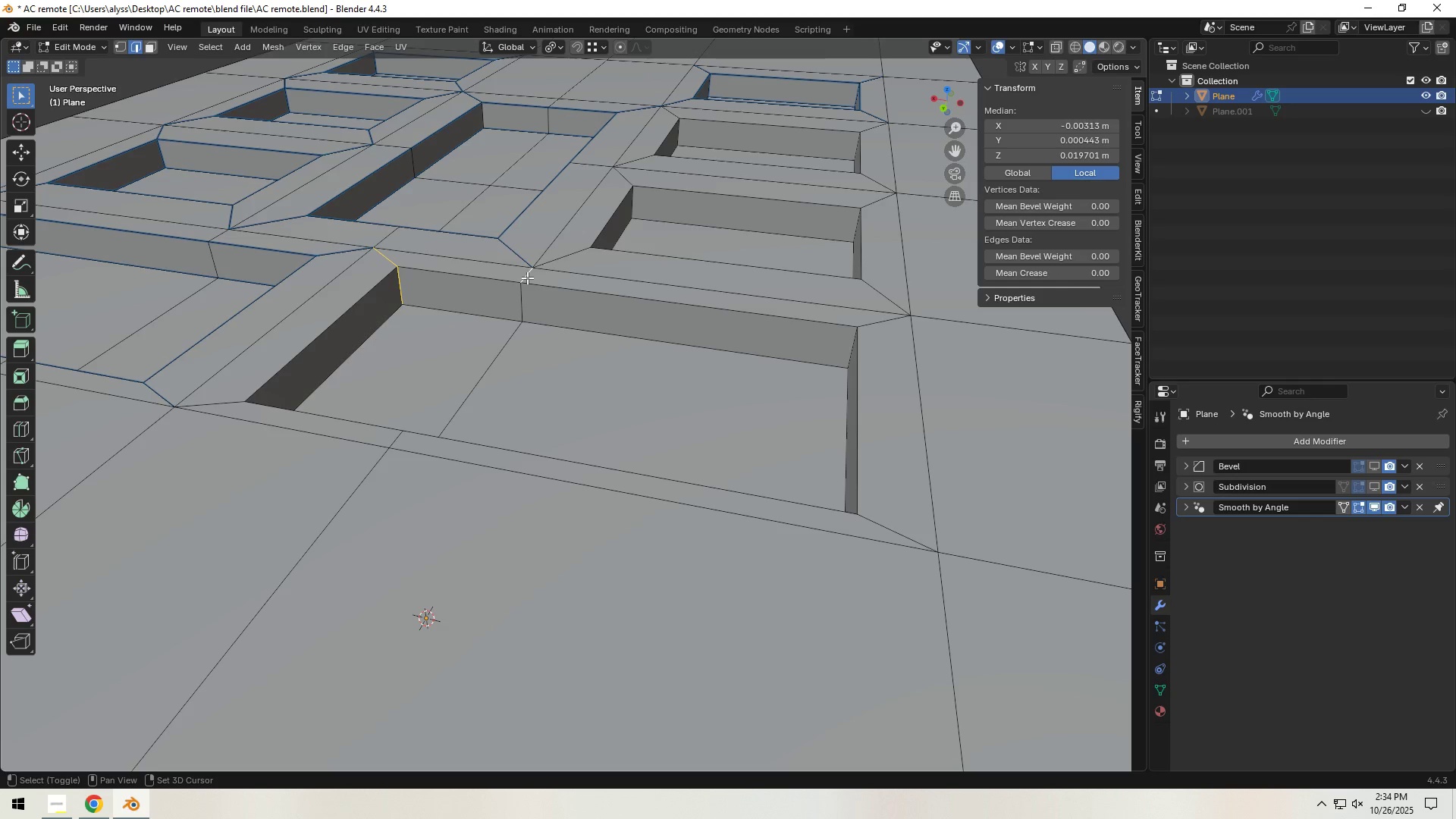 
hold_key(key=ShiftLeft, duration=1.29)
left_click([524, 275])
 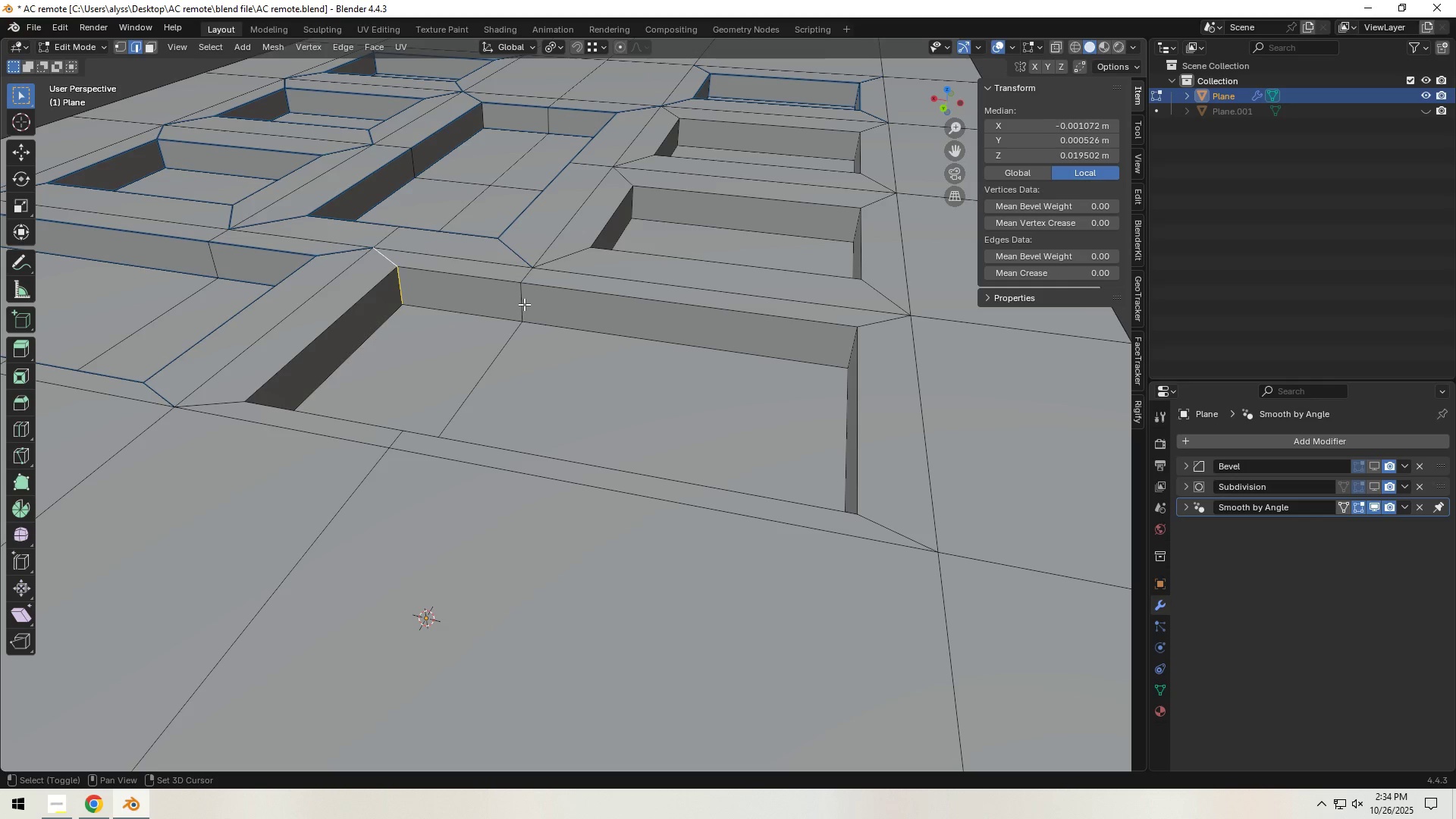 
double_click([524, 304])
 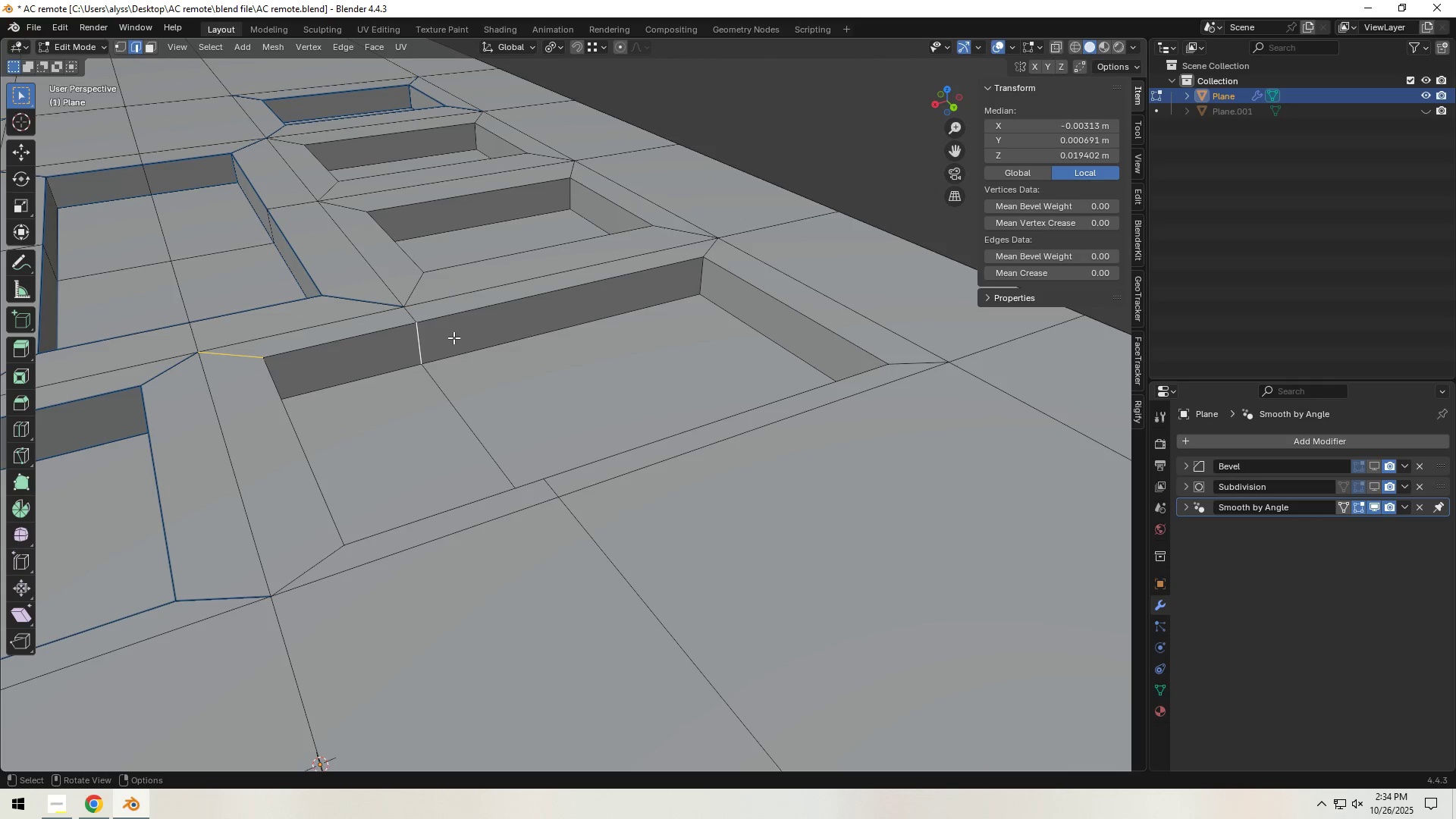 
hold_key(key=ShiftLeft, duration=1.36)
left_click([420, 339])
 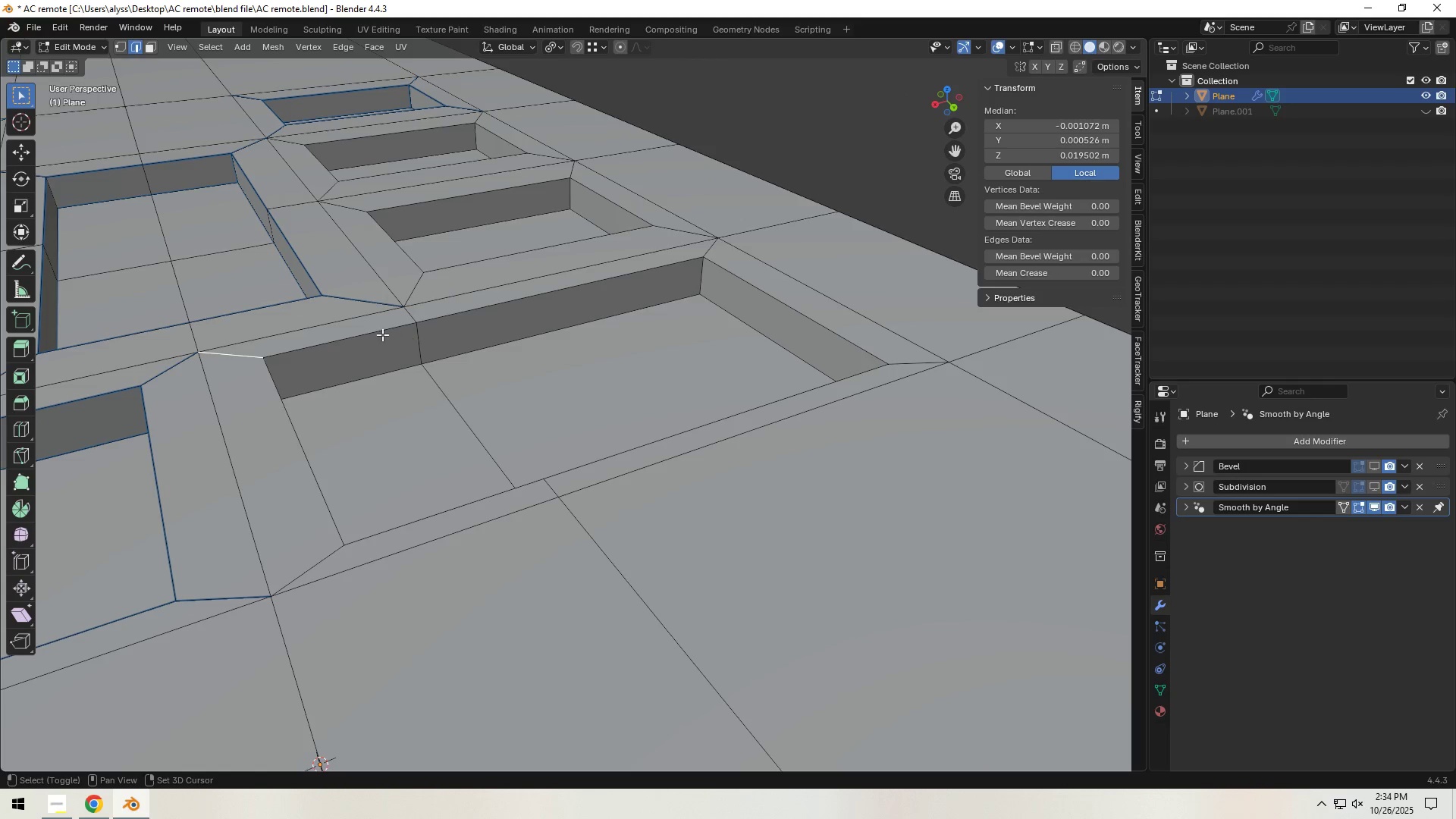 
double_click([381, 334])
 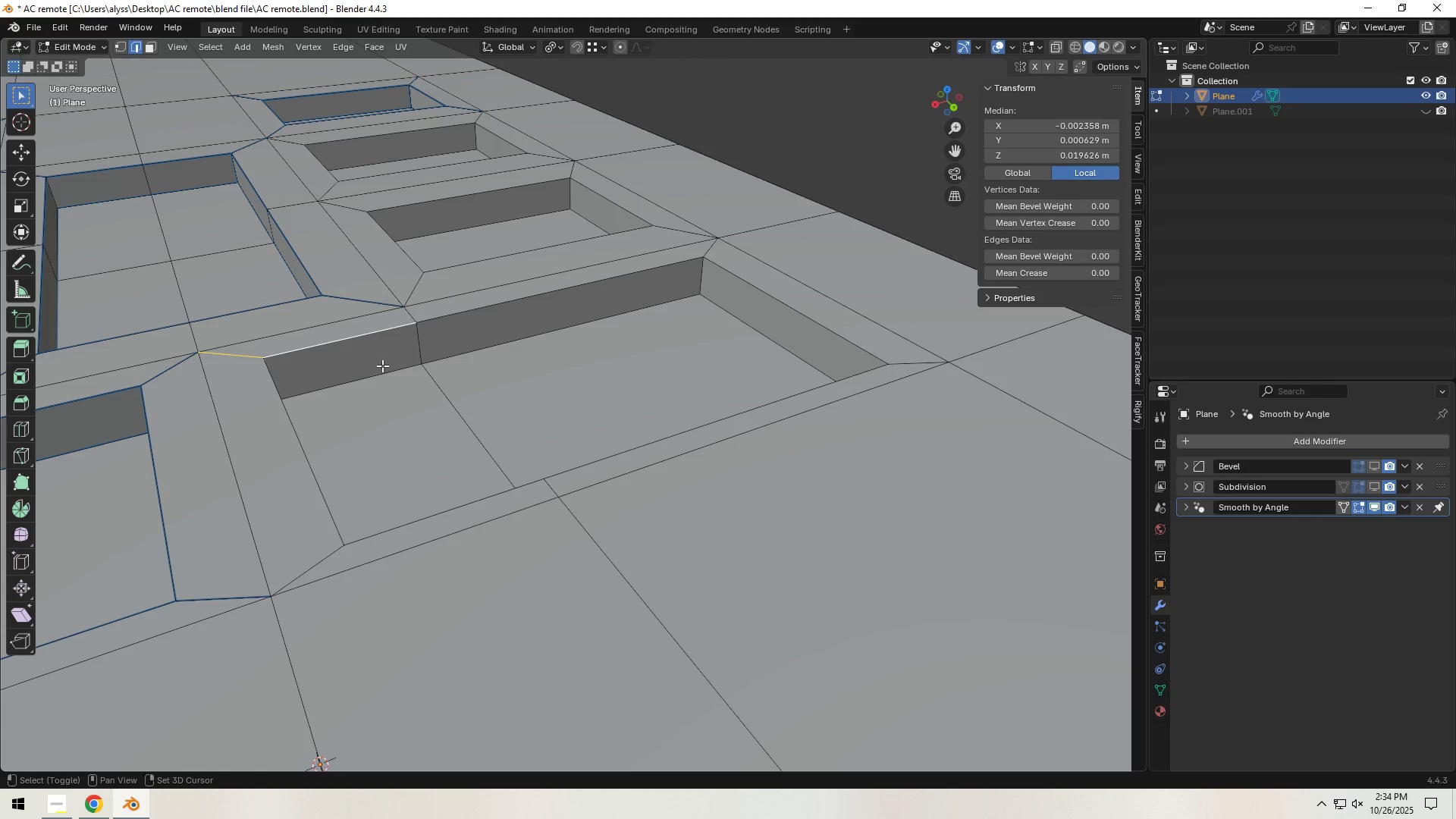 
triple_click([380, 377])
 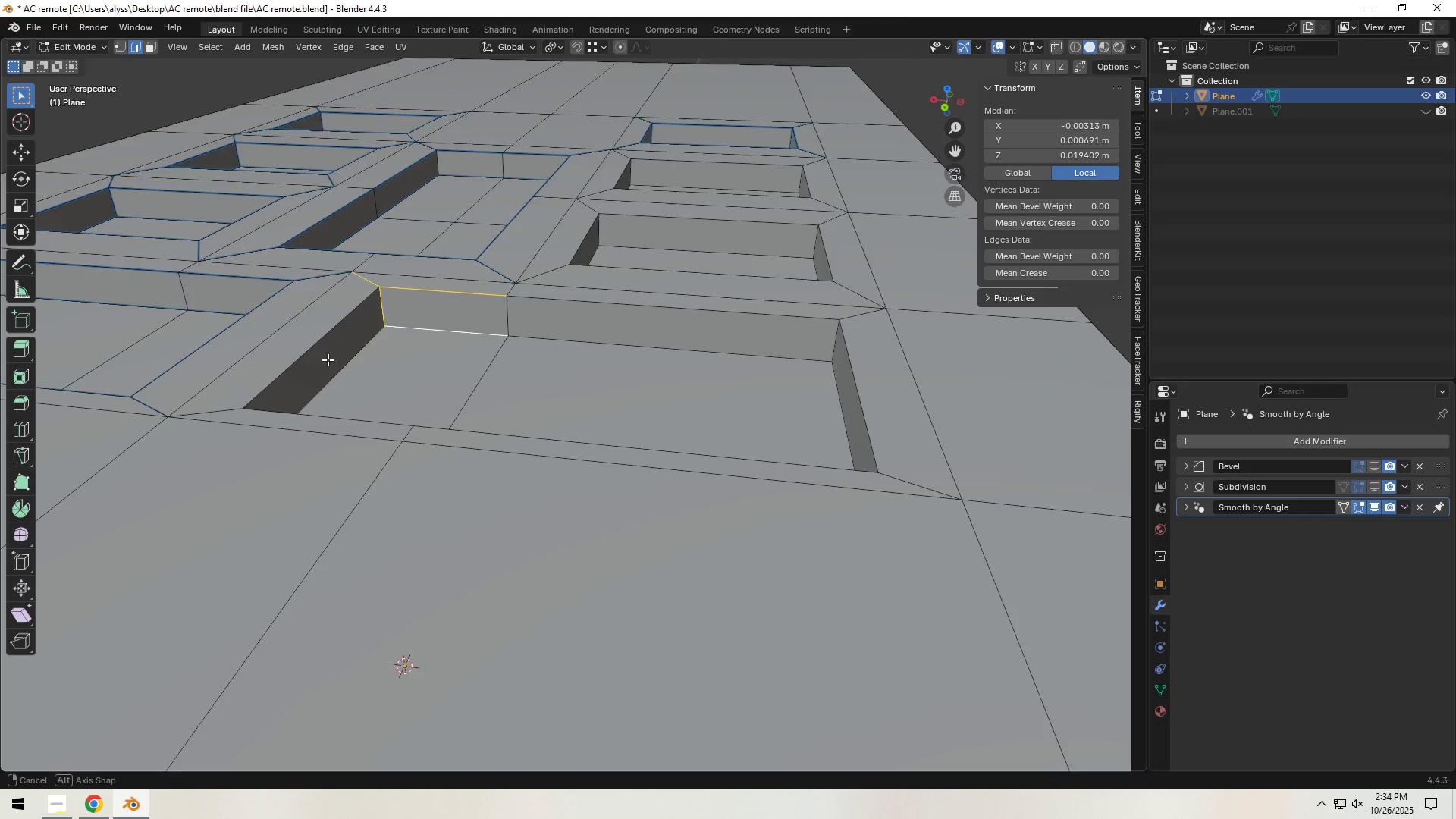 
hold_key(key=ShiftLeft, duration=0.87)
left_click([601, 349])
 